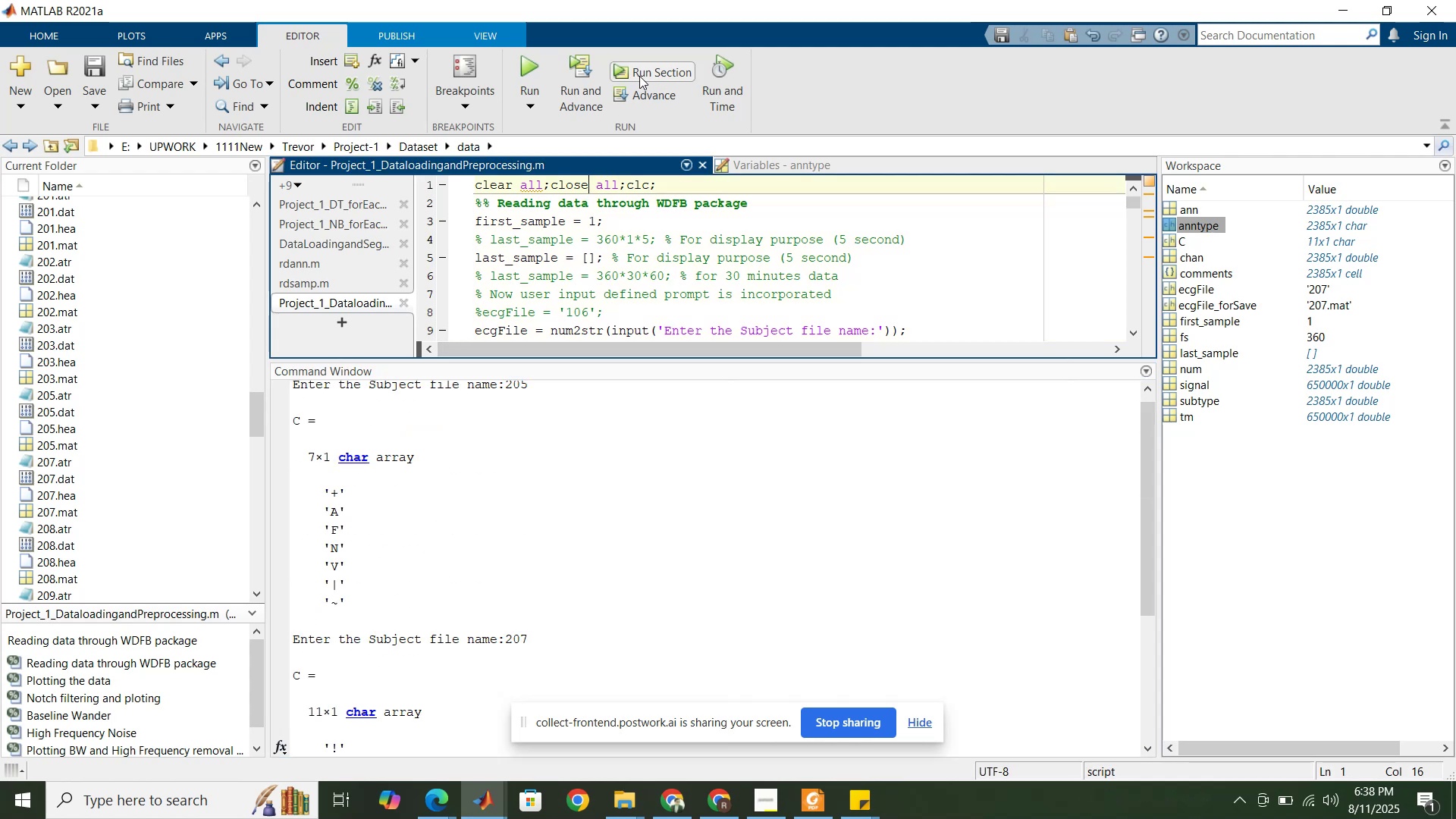 
left_click([639, 76])
 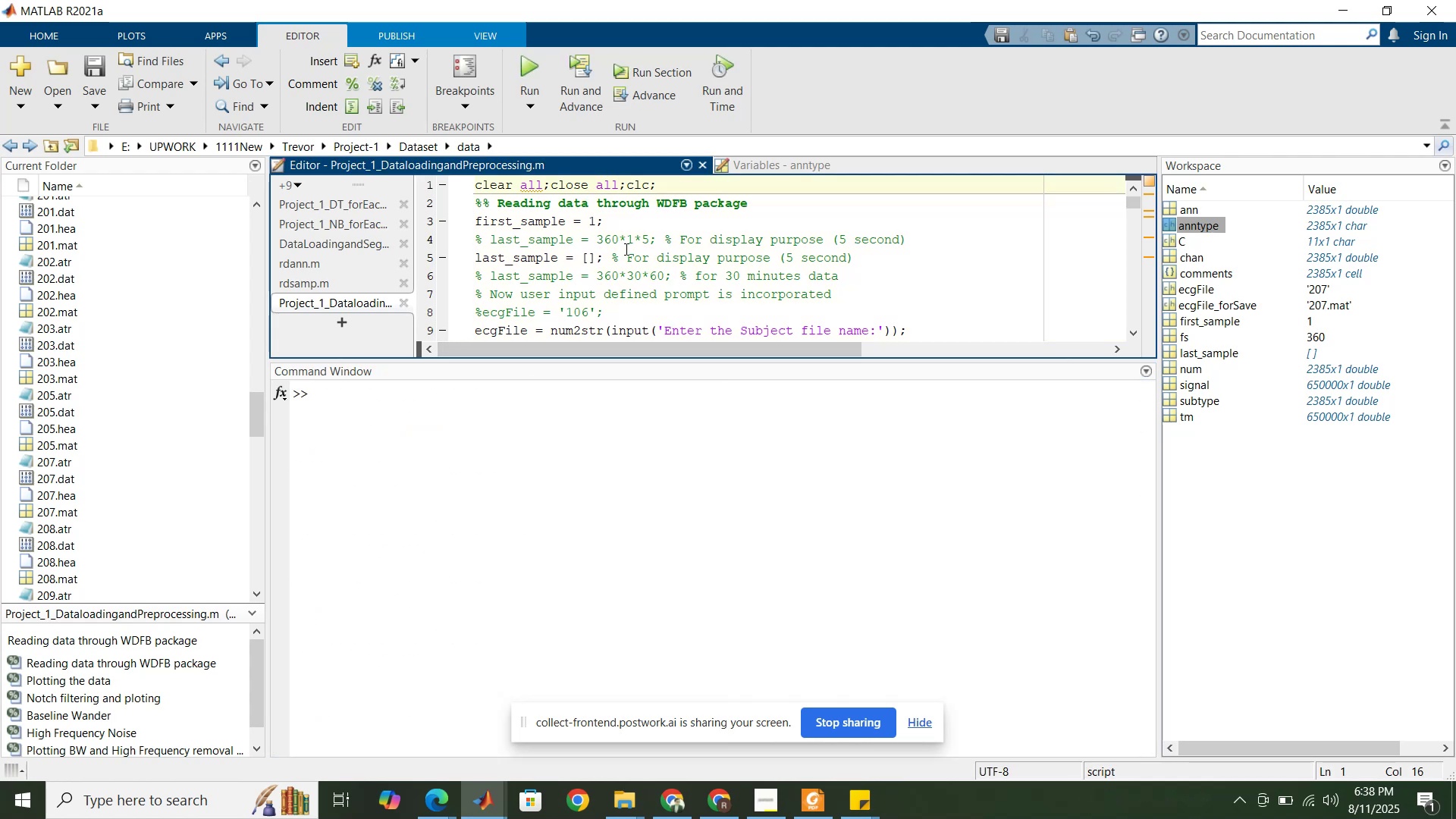 
left_click([624, 259])
 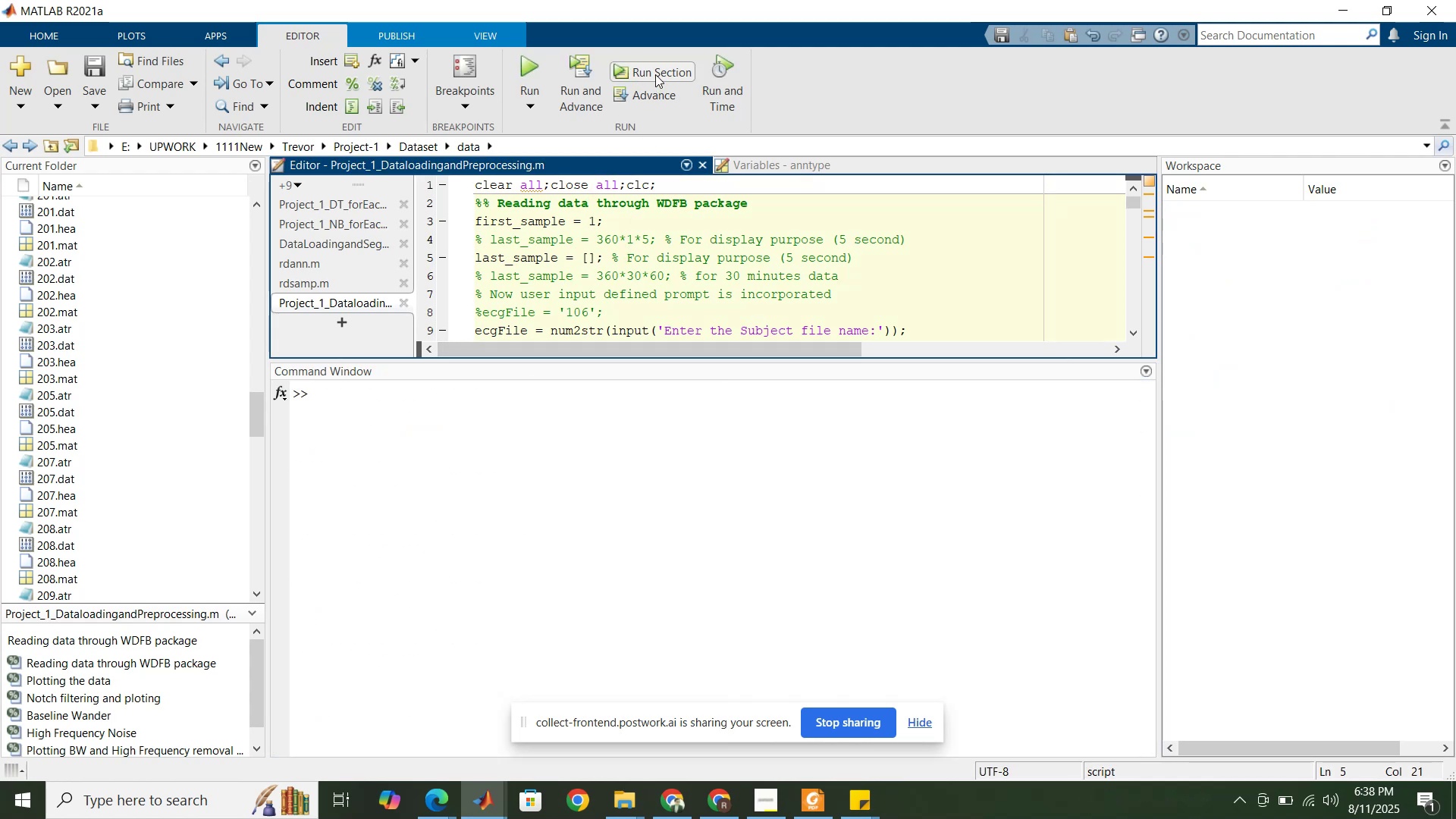 
left_click([655, 74])
 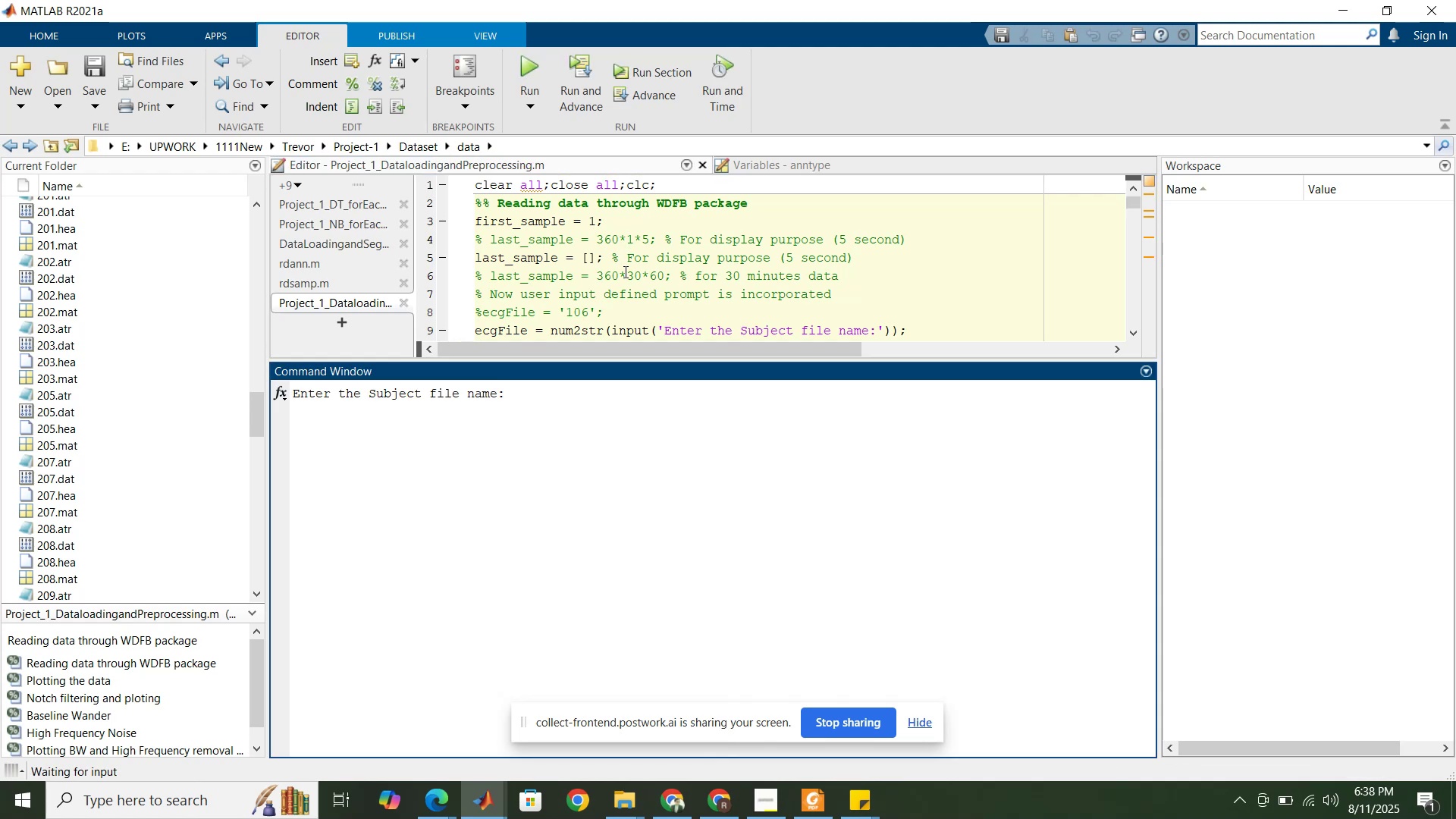 
key(Numpad2)
 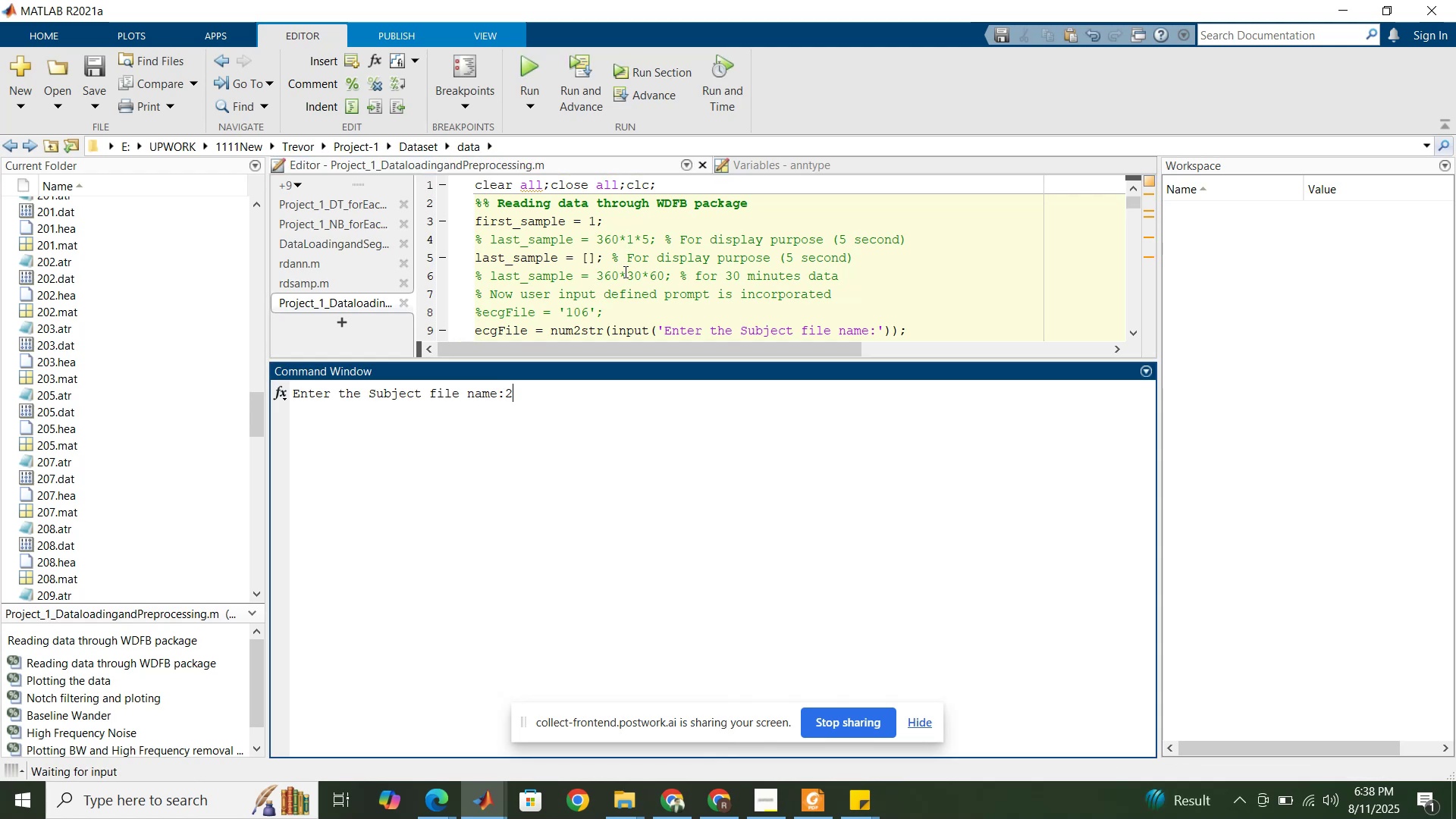 
key(Numpad0)
 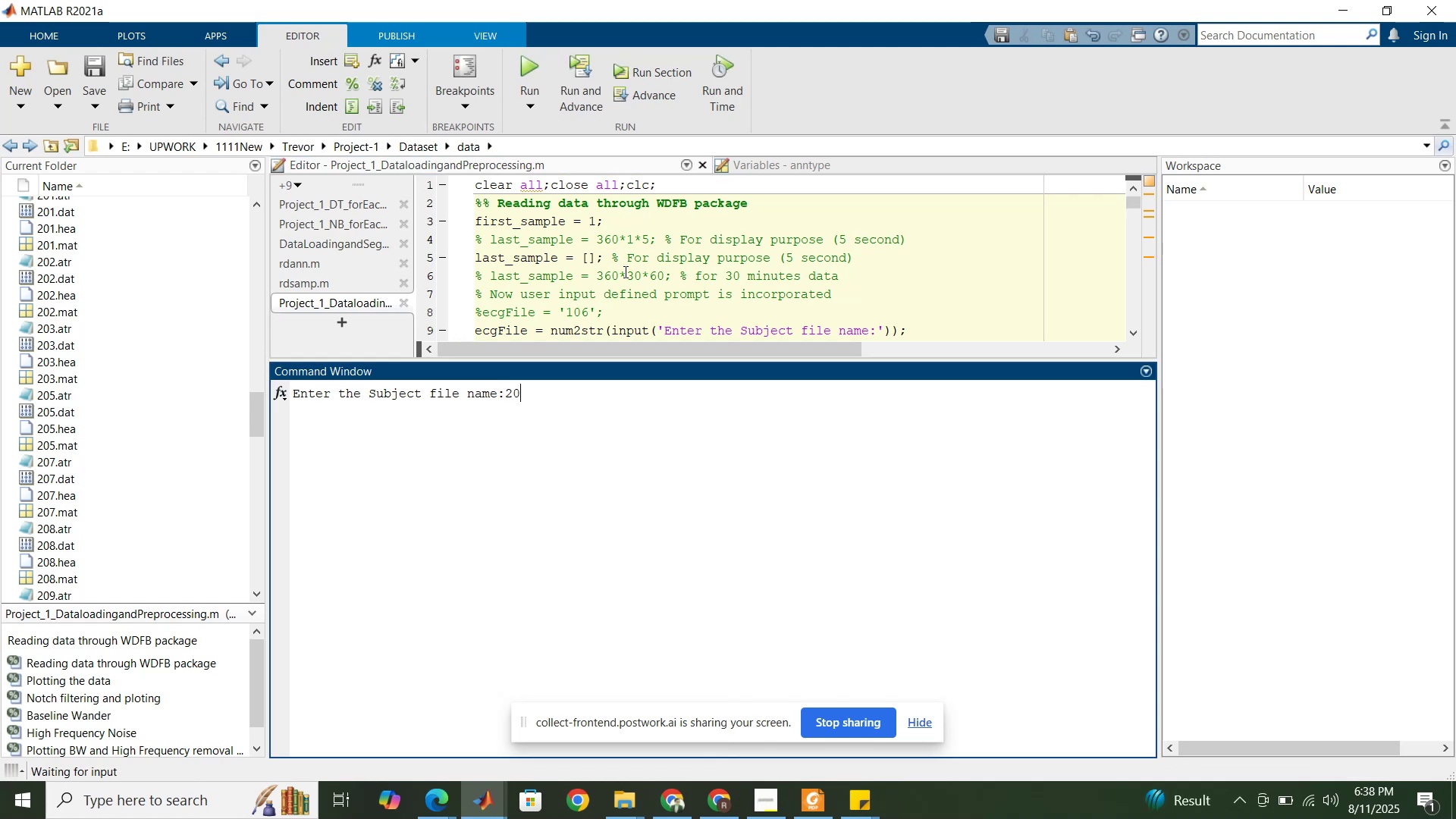 
key(Numpad8)
 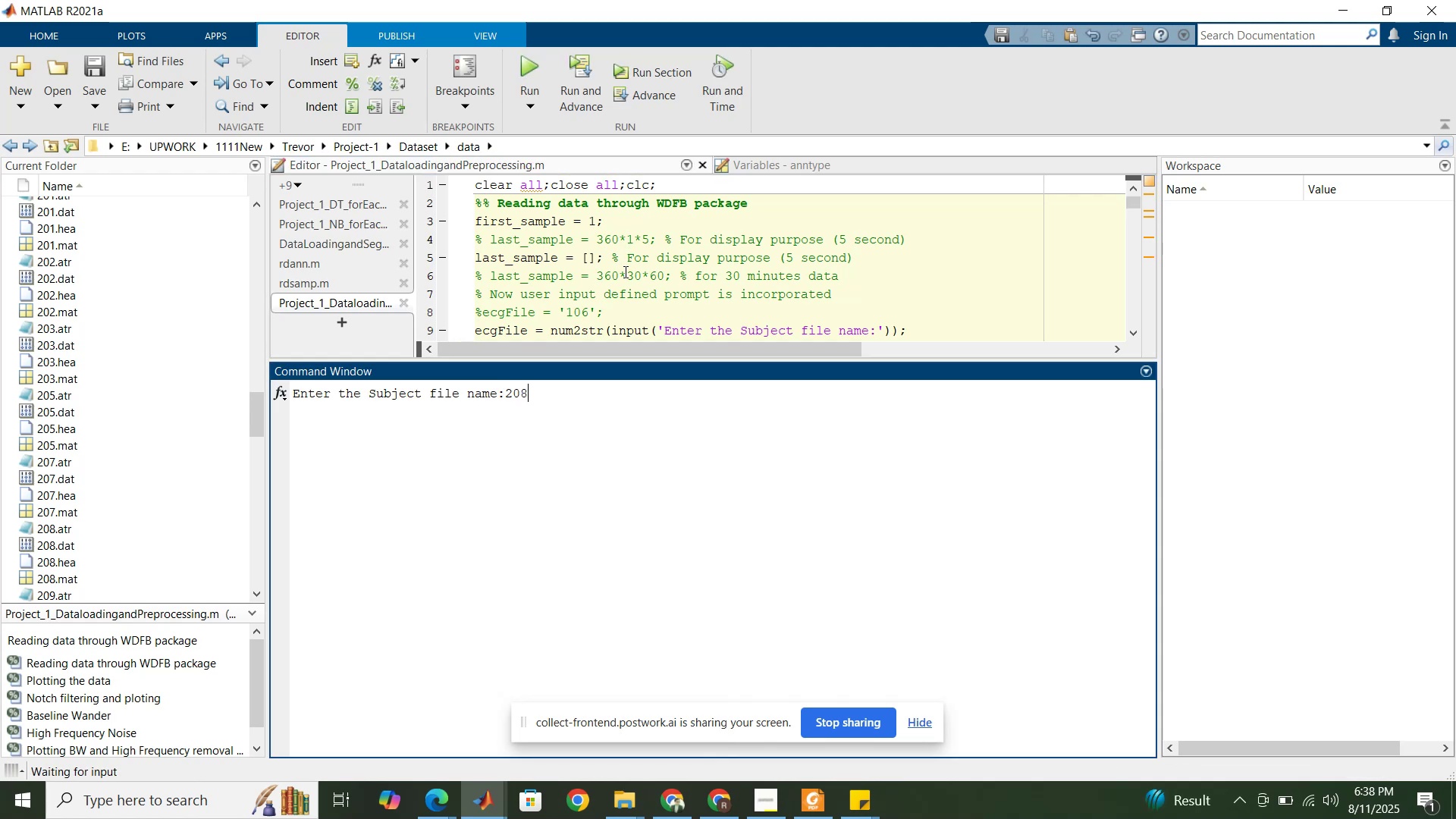 
key(NumpadEnter)
 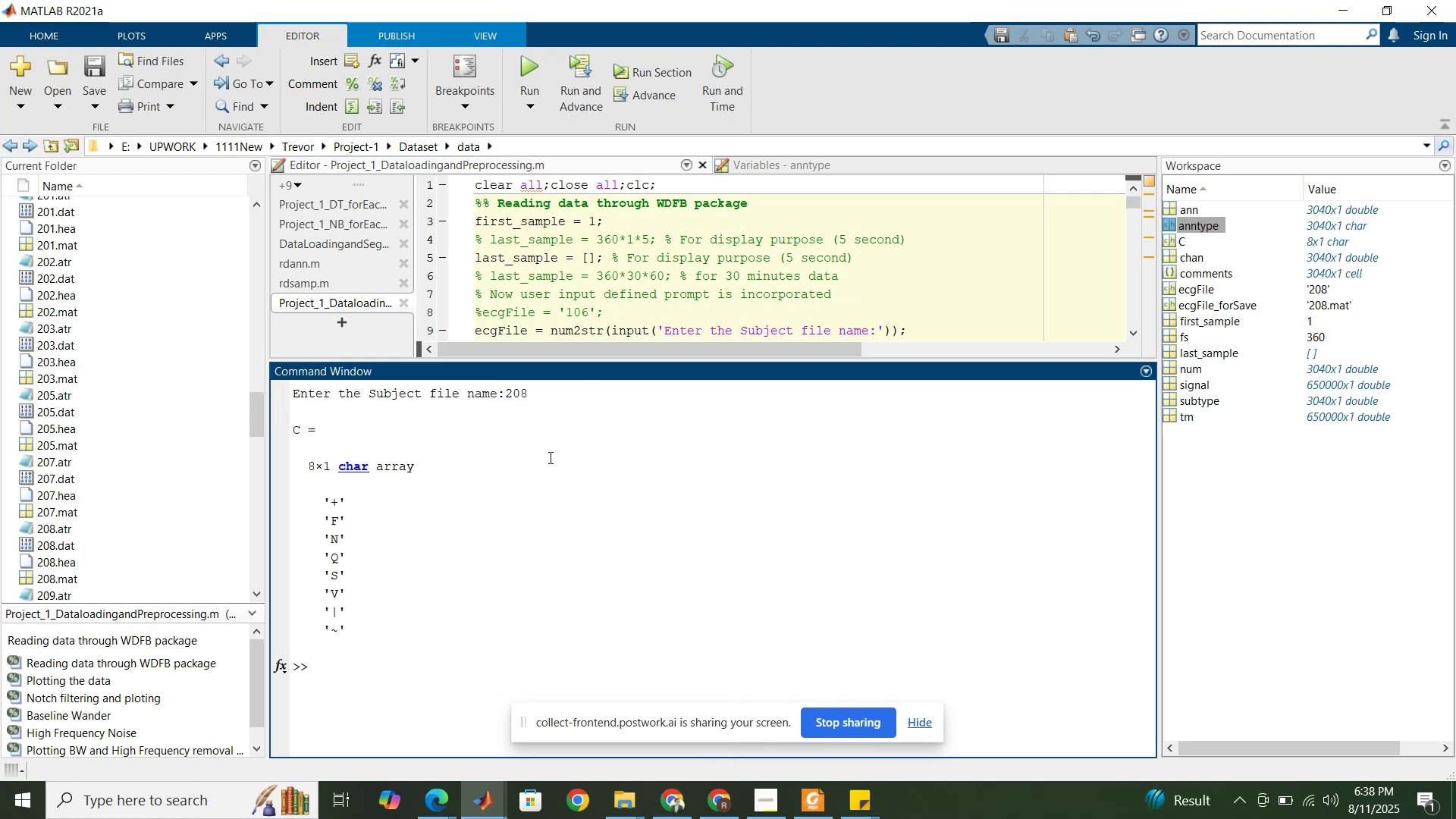 
wait(5.46)
 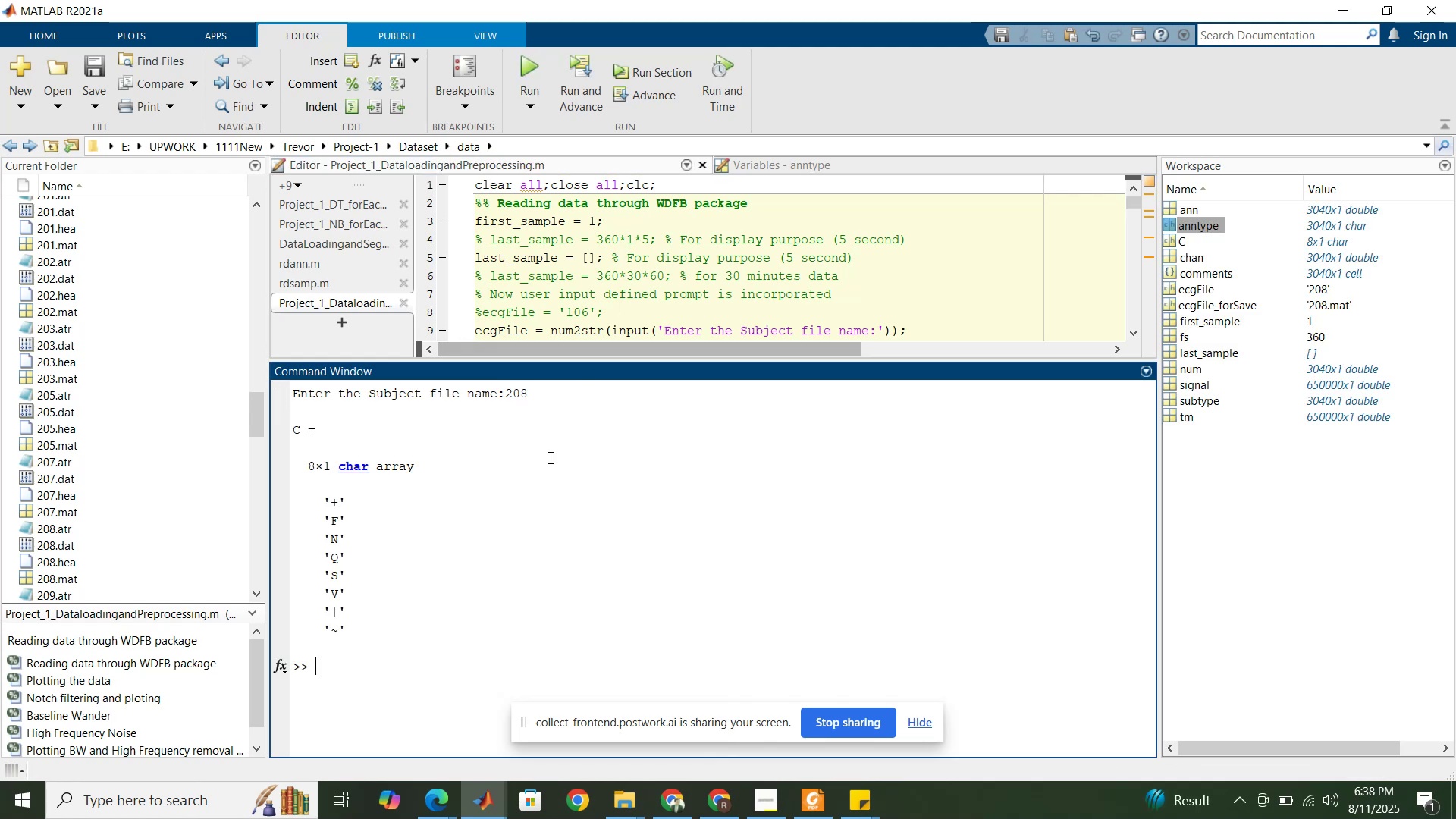 
left_click([801, 794])
 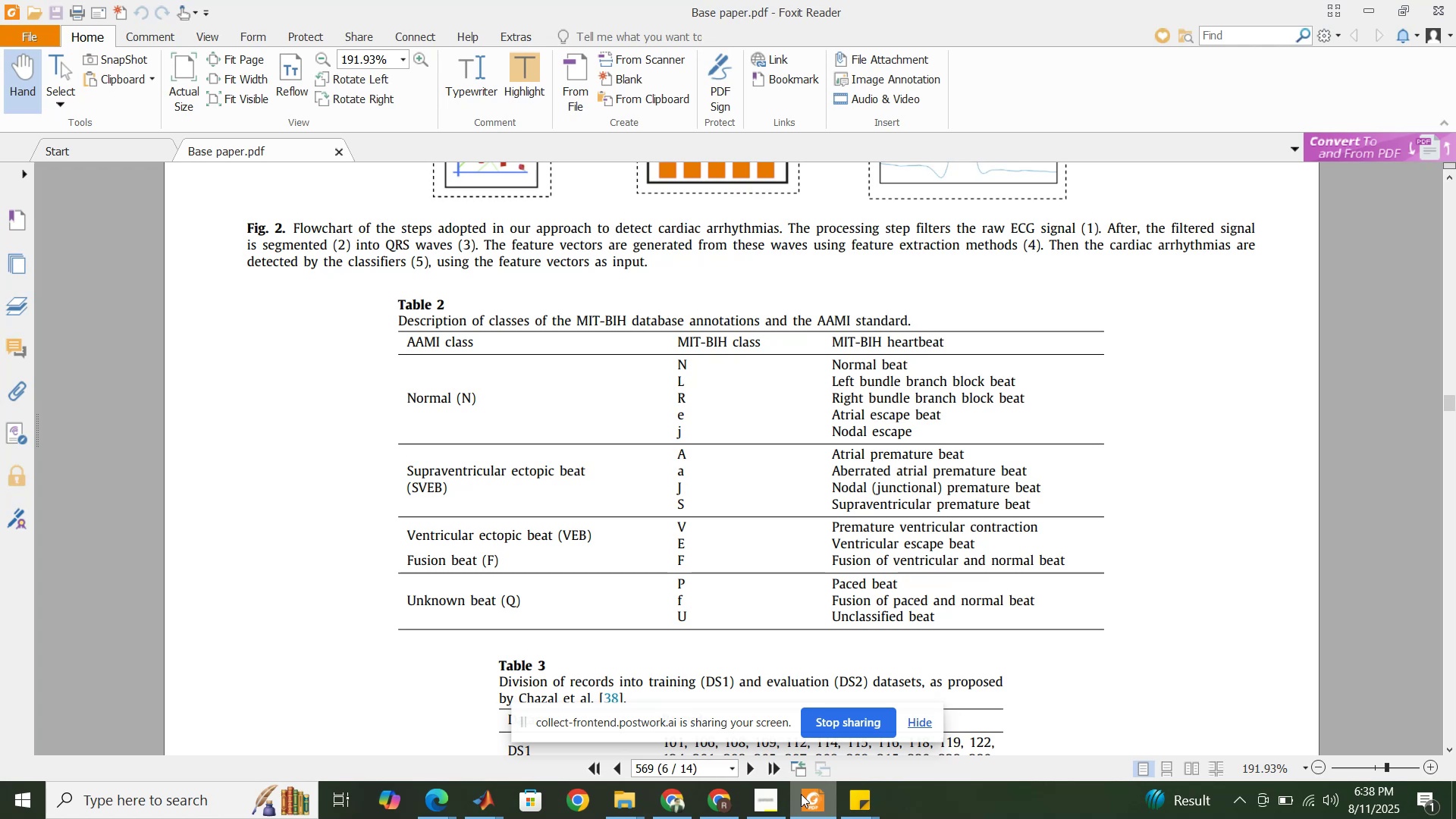 
left_click([801, 794])
 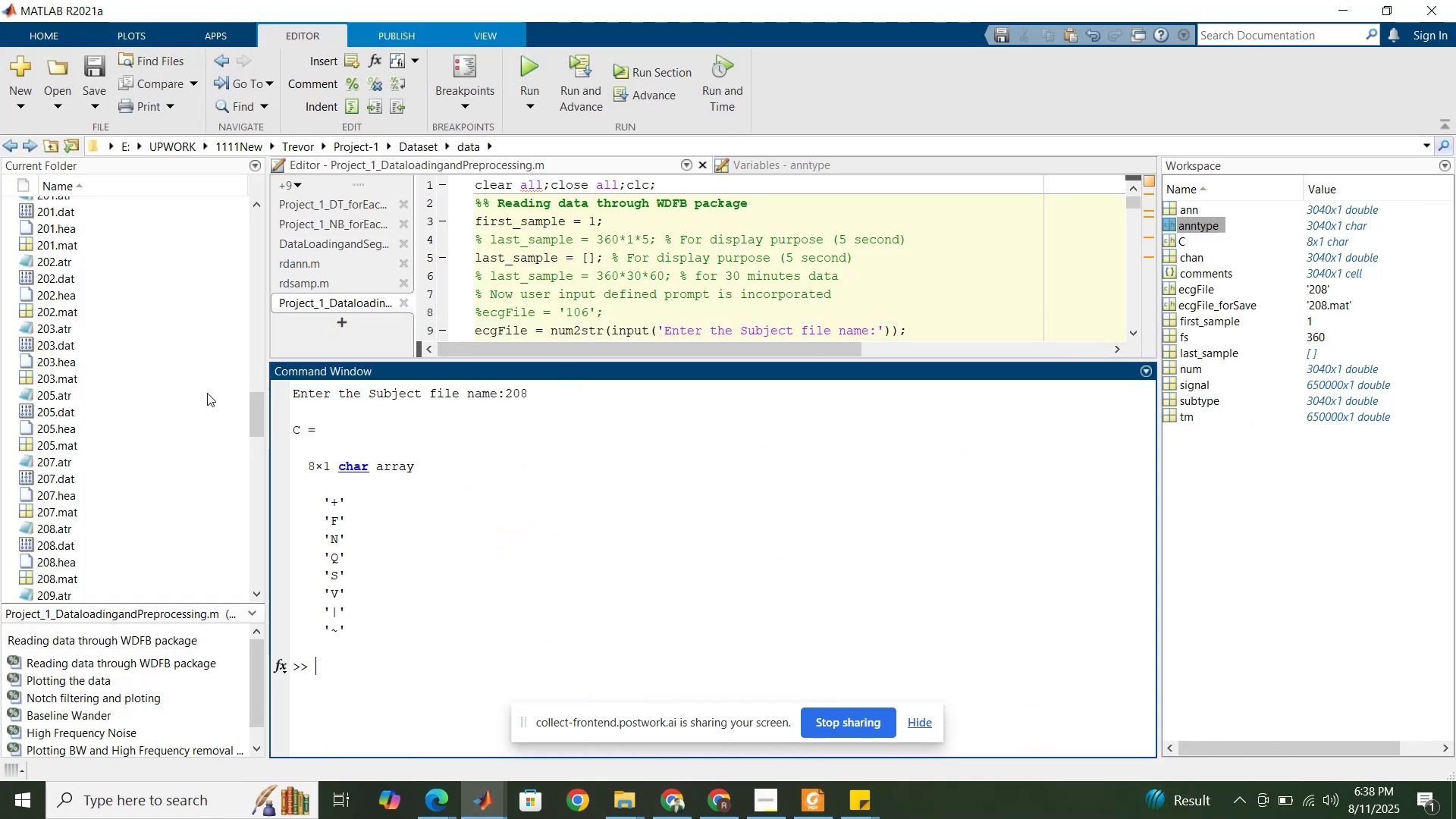 
wait(6.86)
 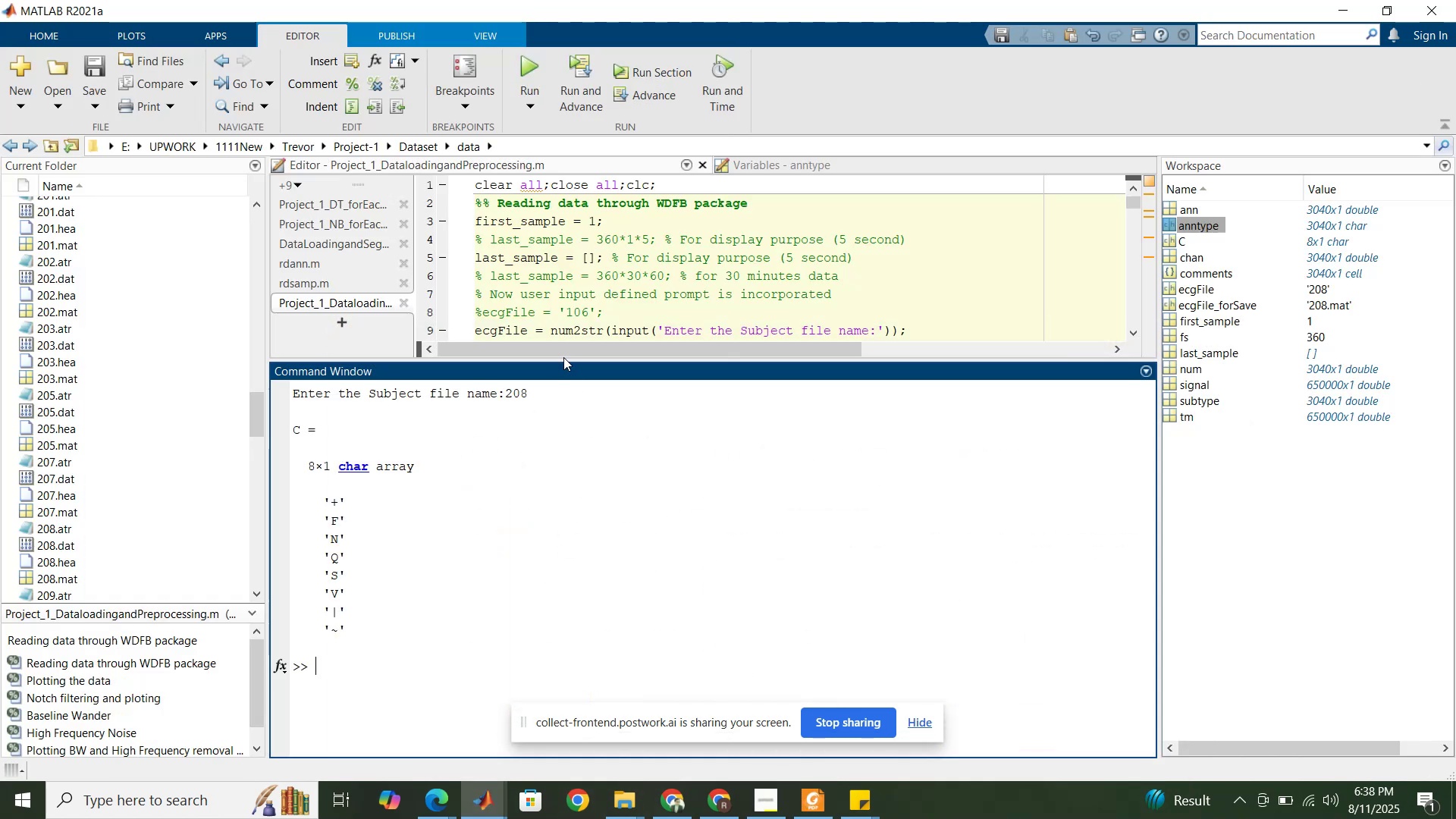 
scroll: coordinate [141, 415], scroll_direction: down, amount: 3.0
 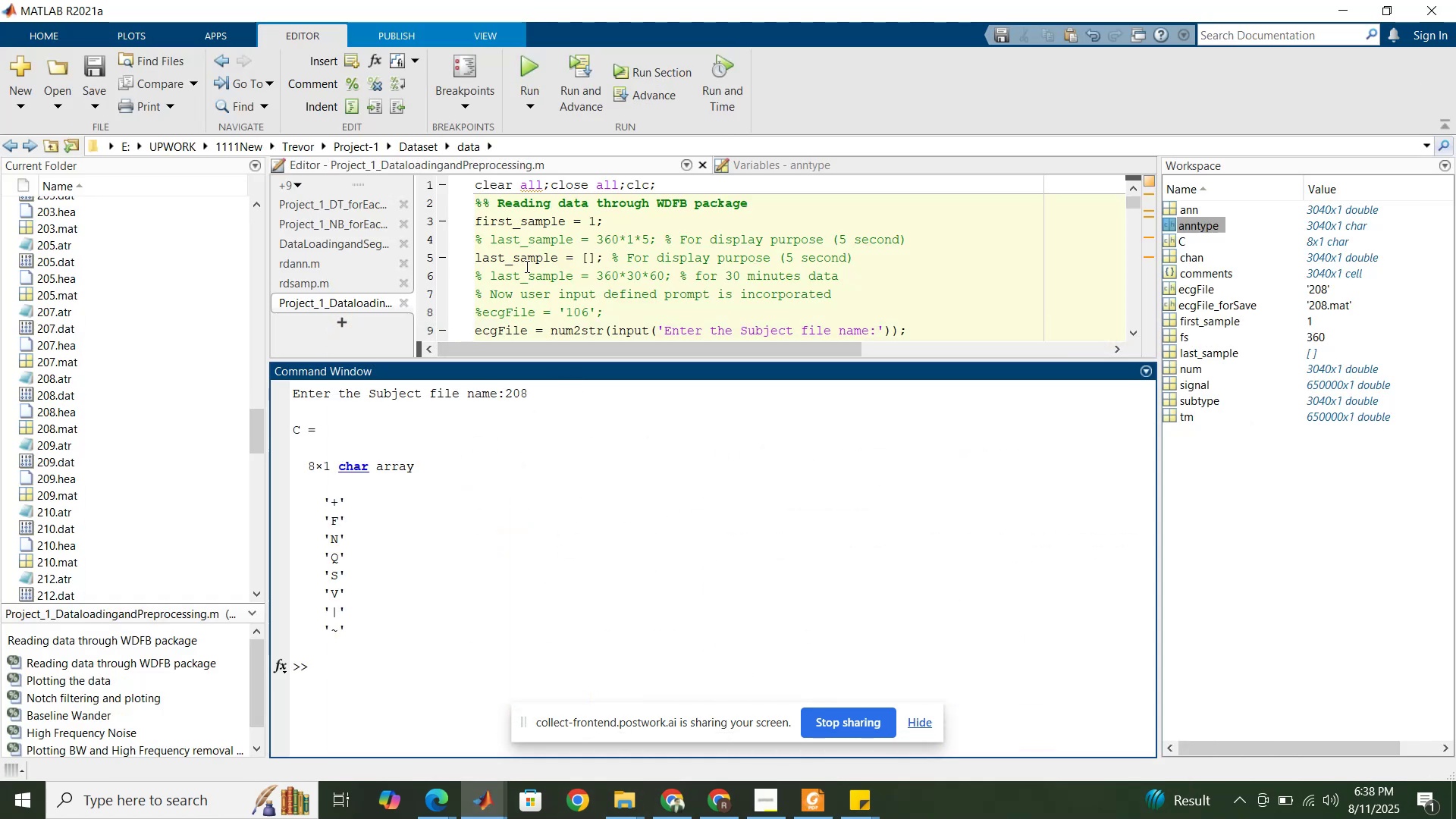 
left_click([641, 66])
 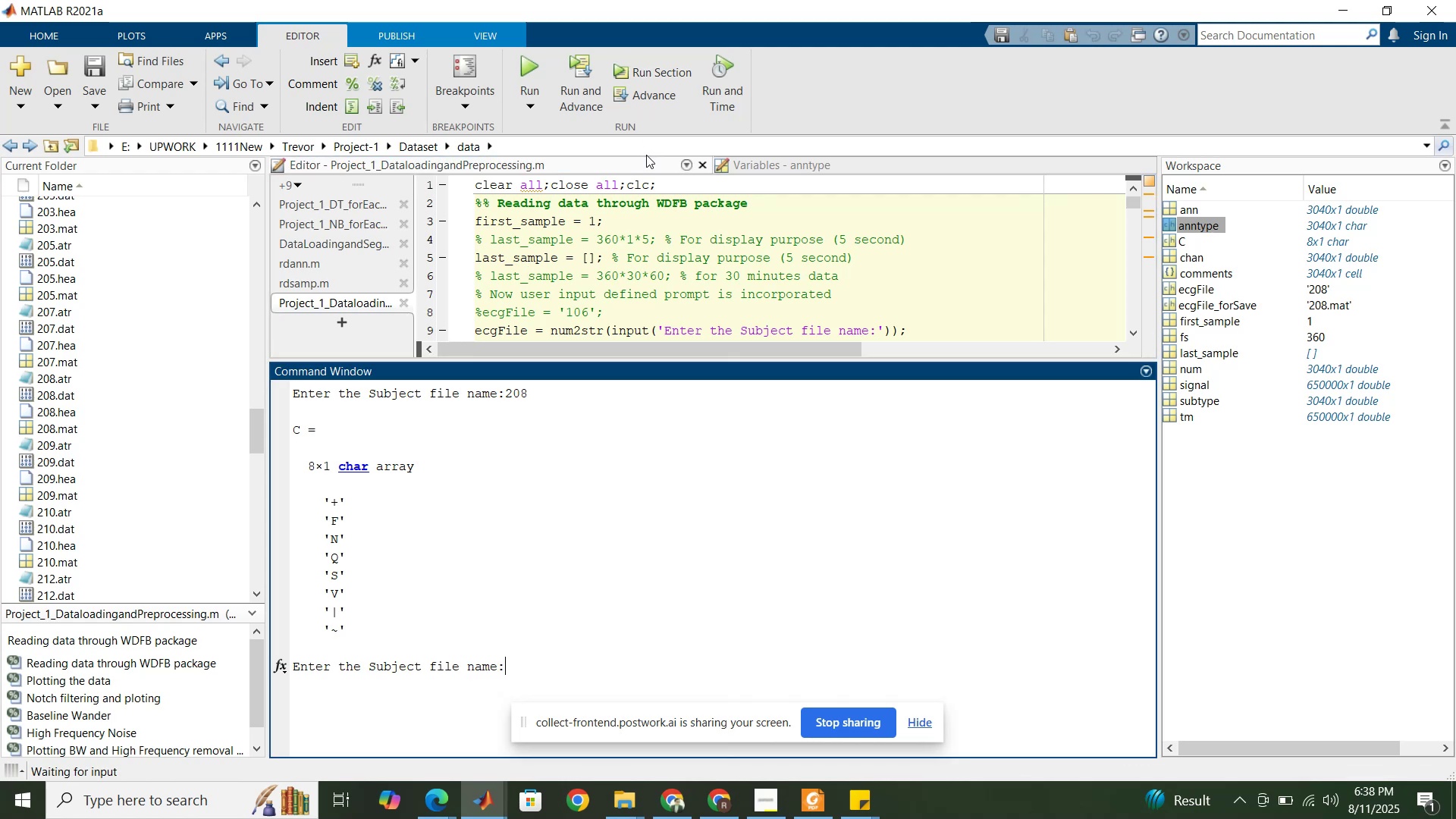 
key(Numpad2)
 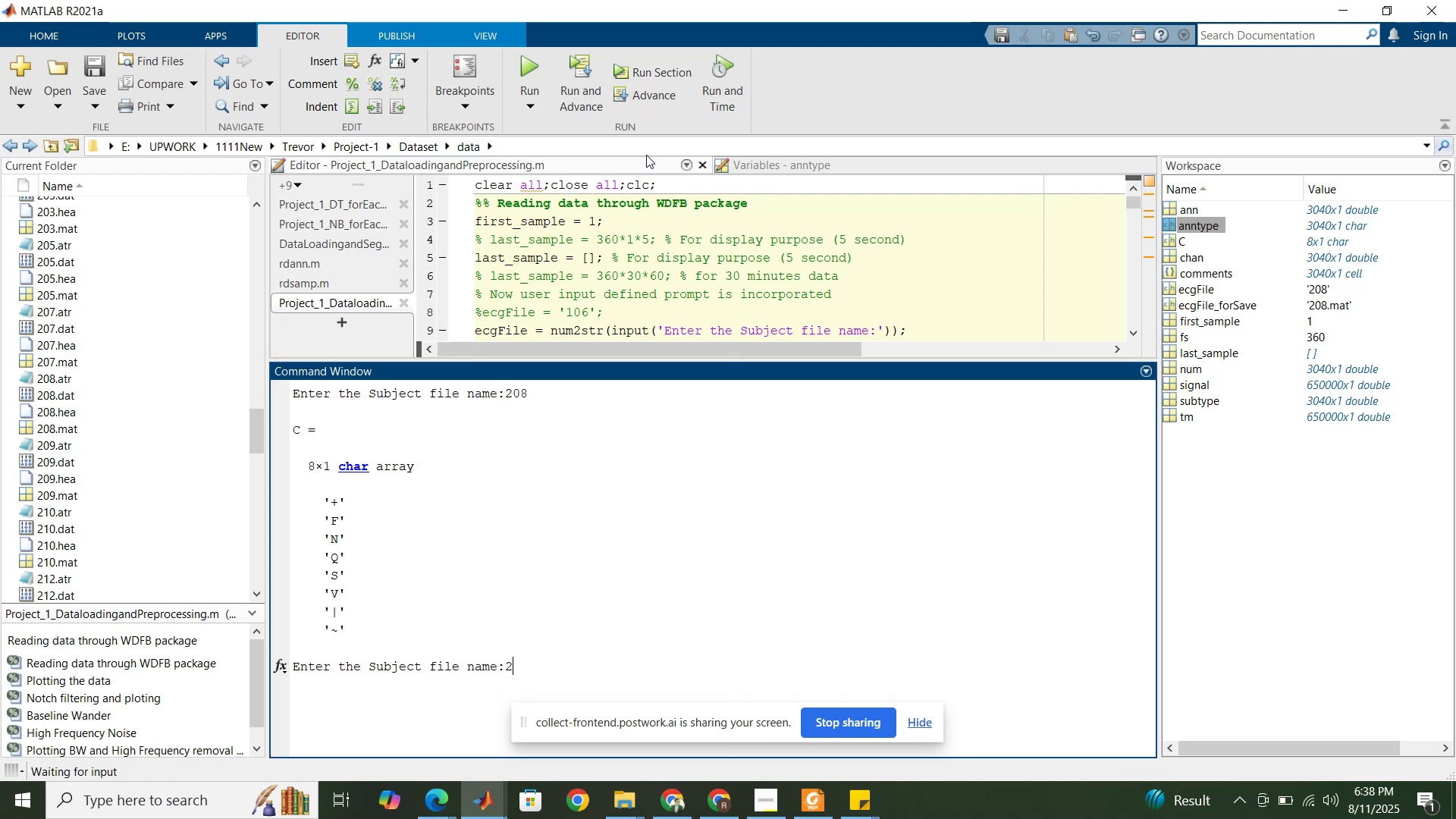 
key(Numpad0)
 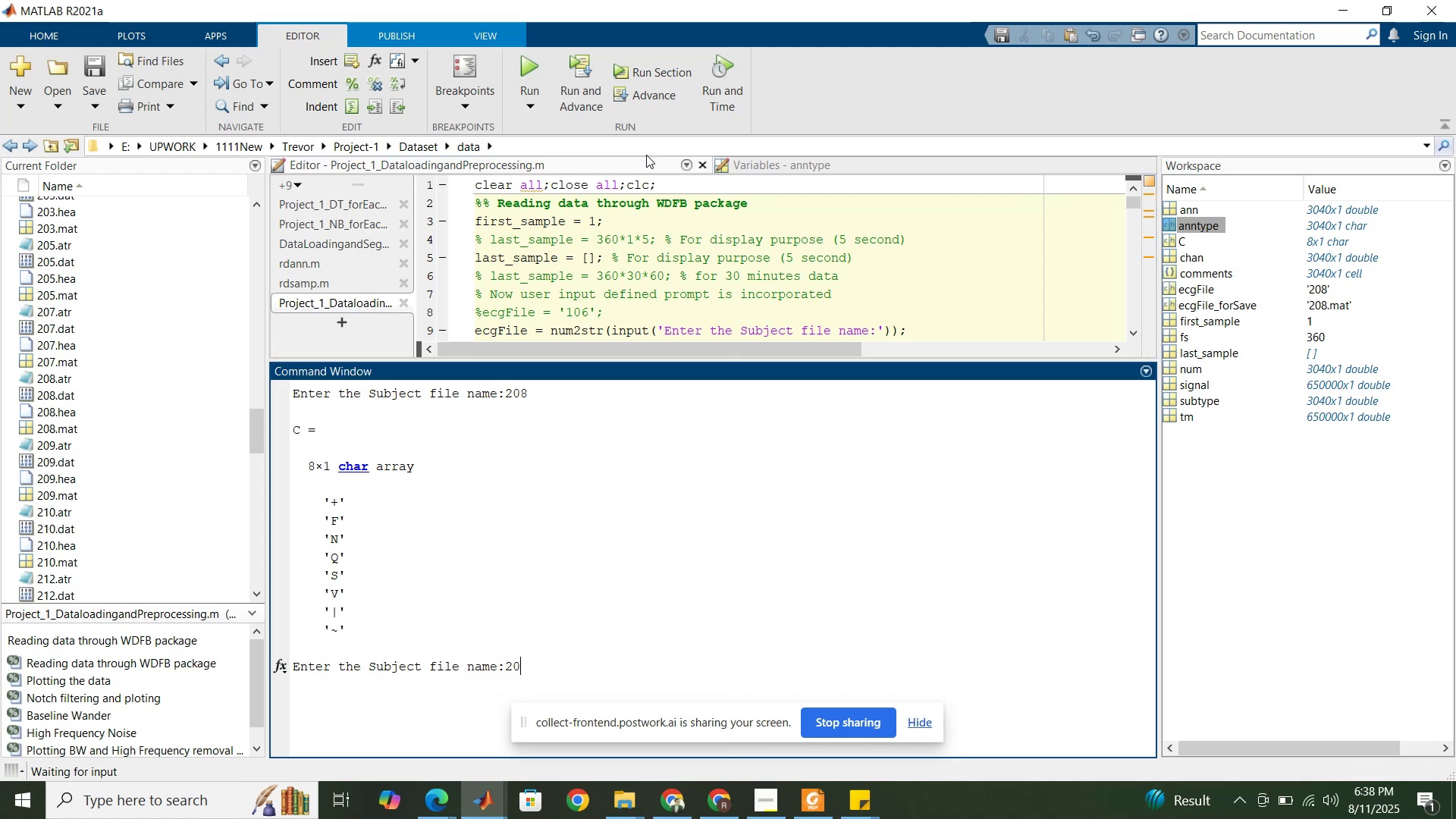 
key(Numpad9)
 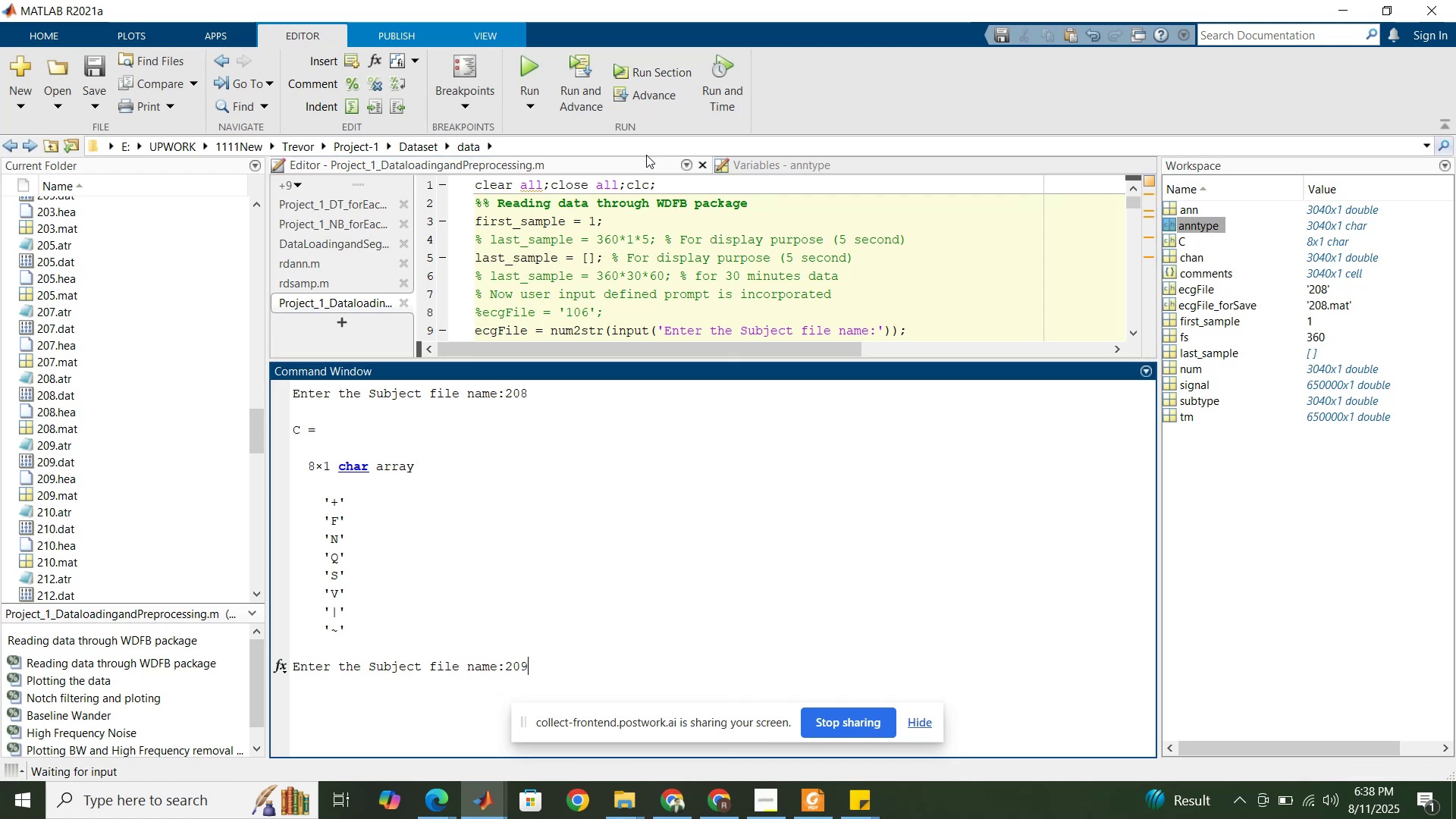 
key(NumpadEnter)
 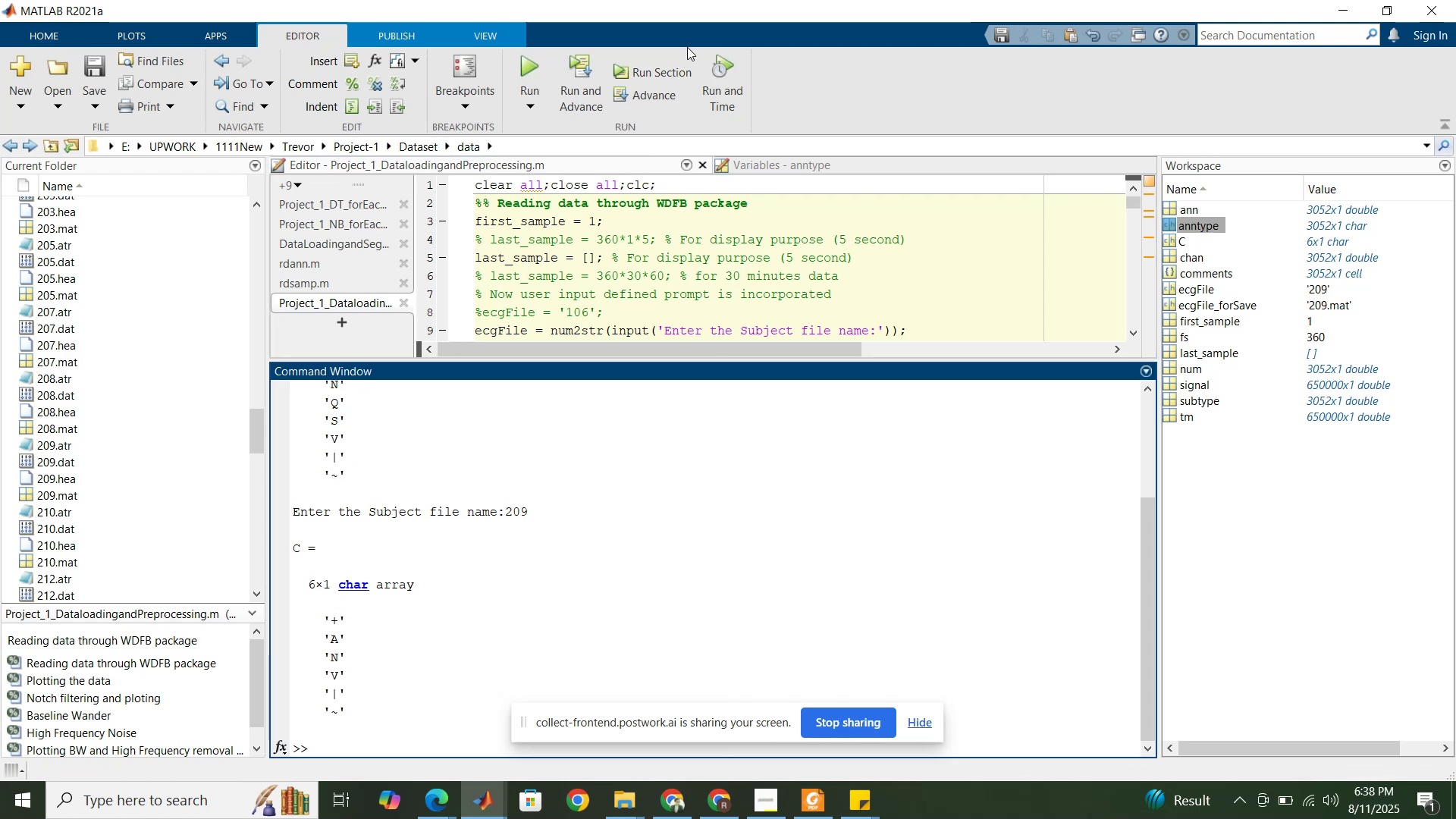 
left_click([610, 189])
 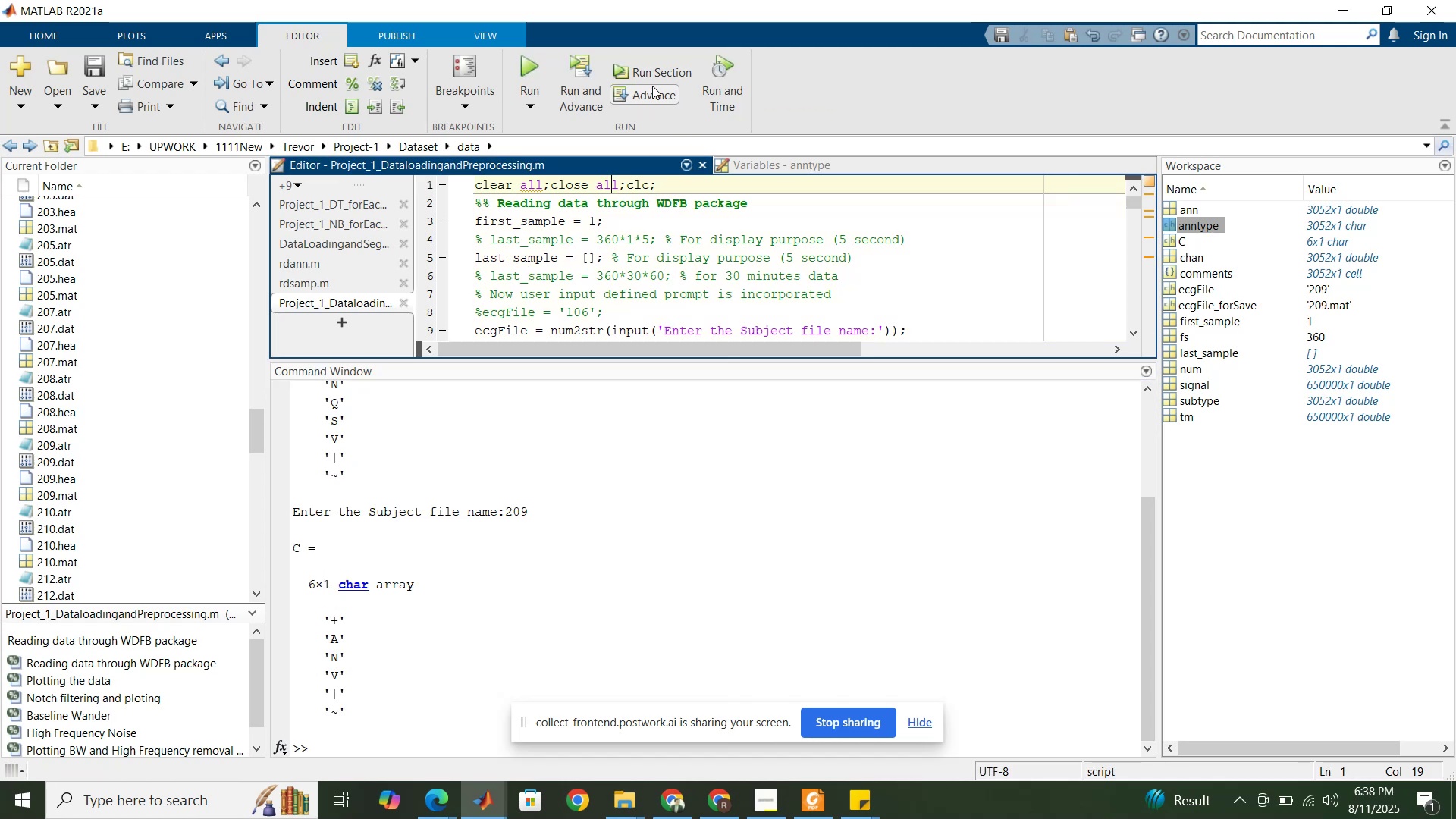 
left_click([652, 74])
 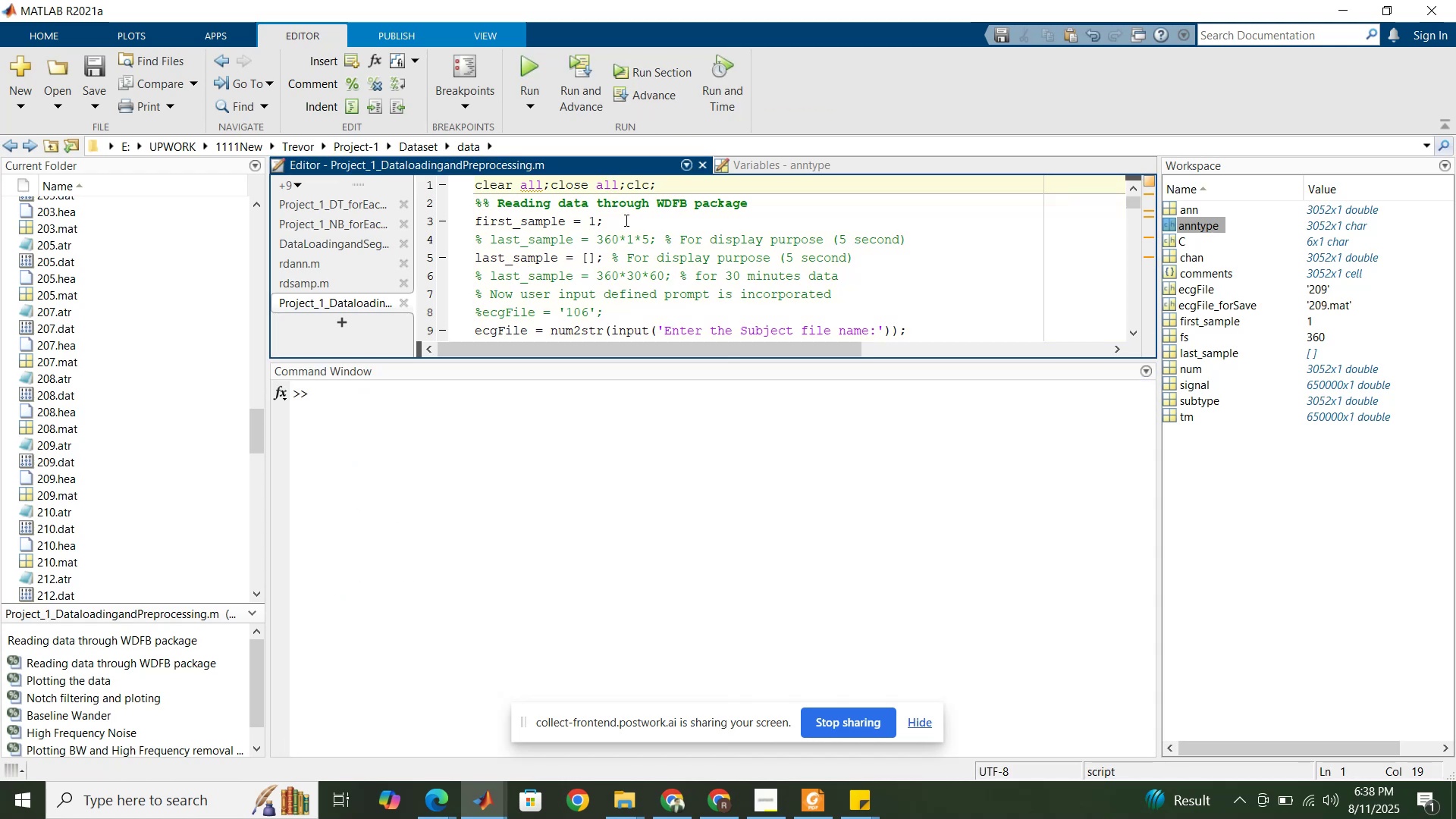 
double_click([625, 224])
 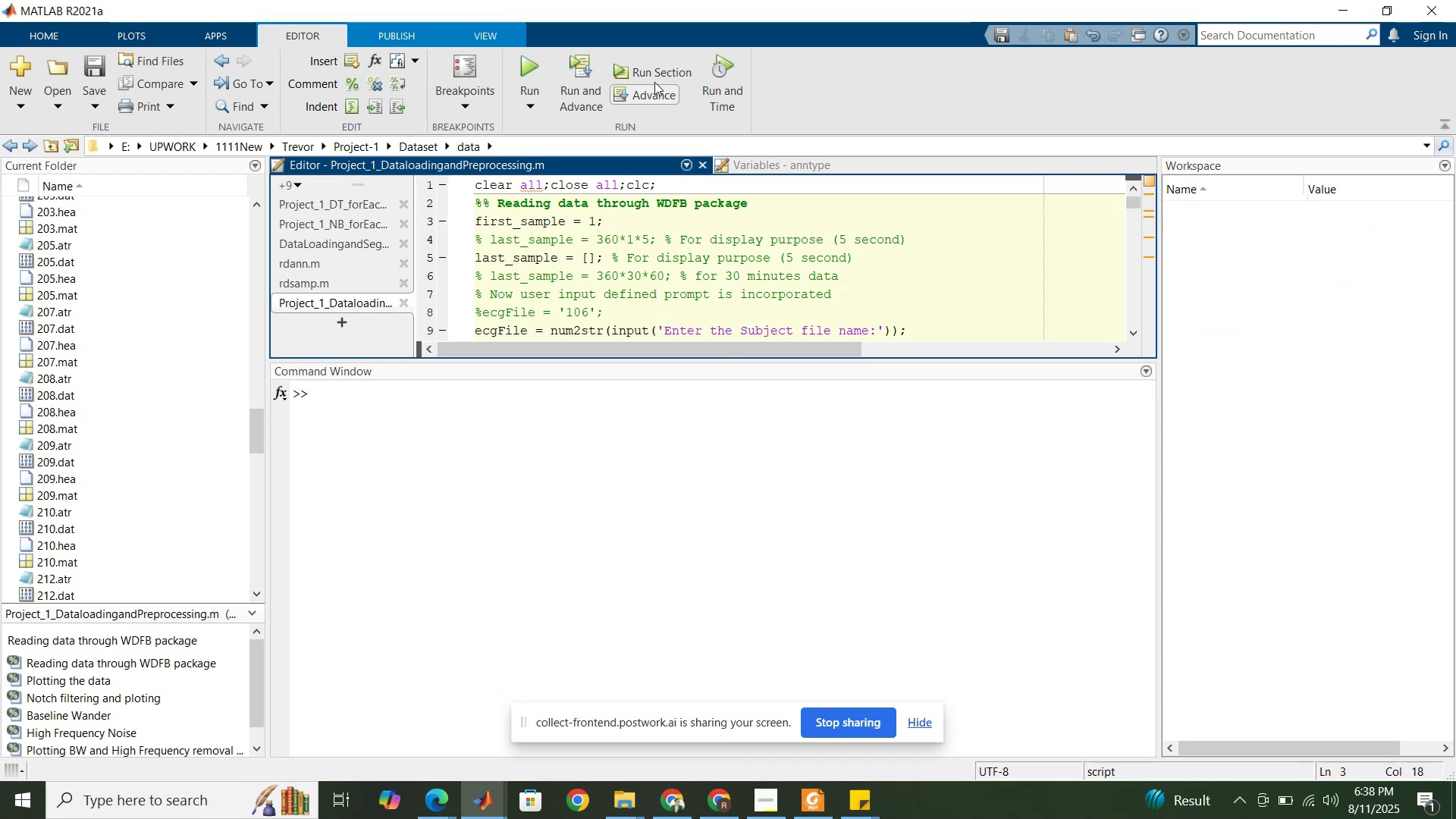 
left_click([656, 75])
 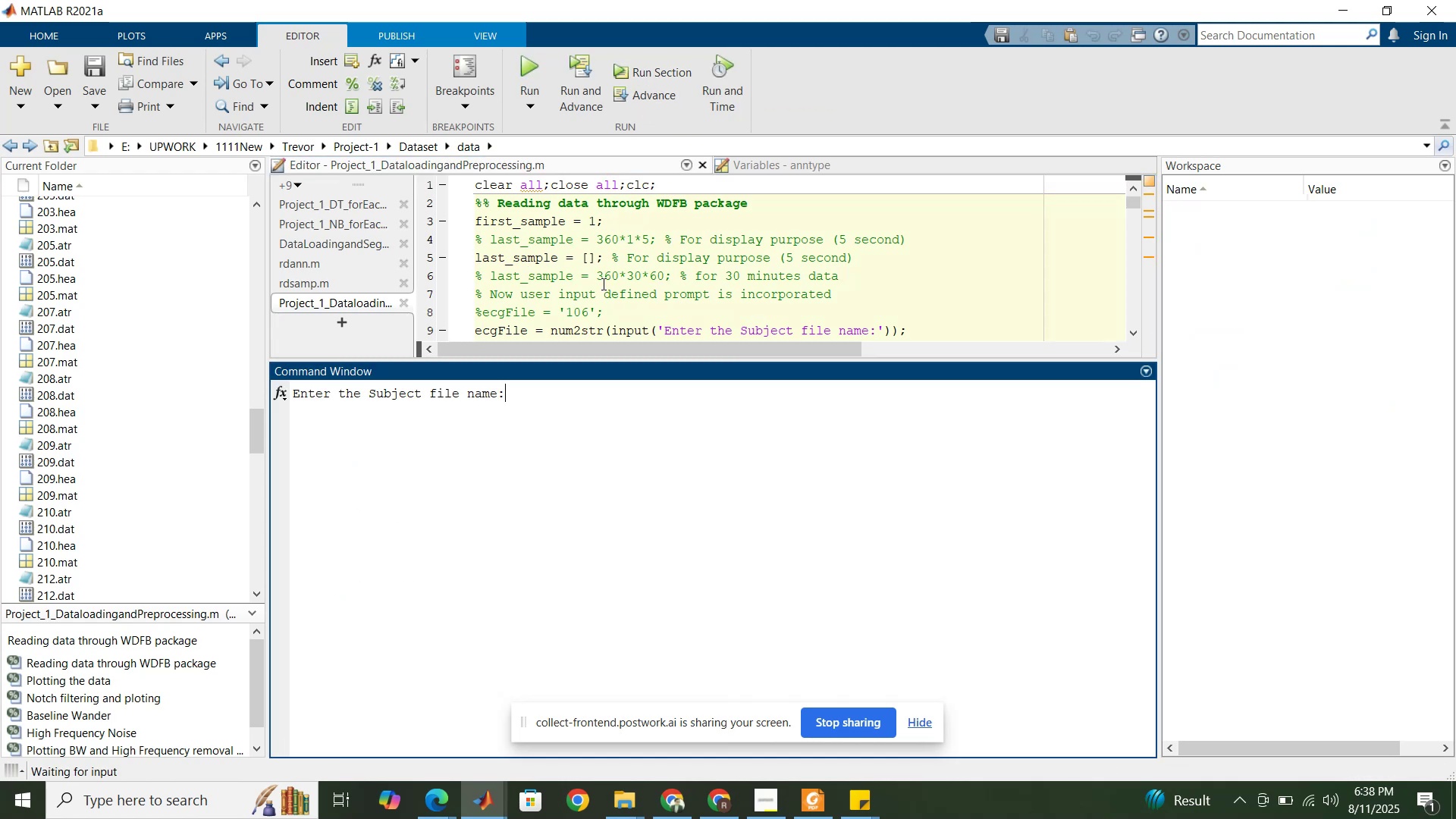 
key(Numpad2)
 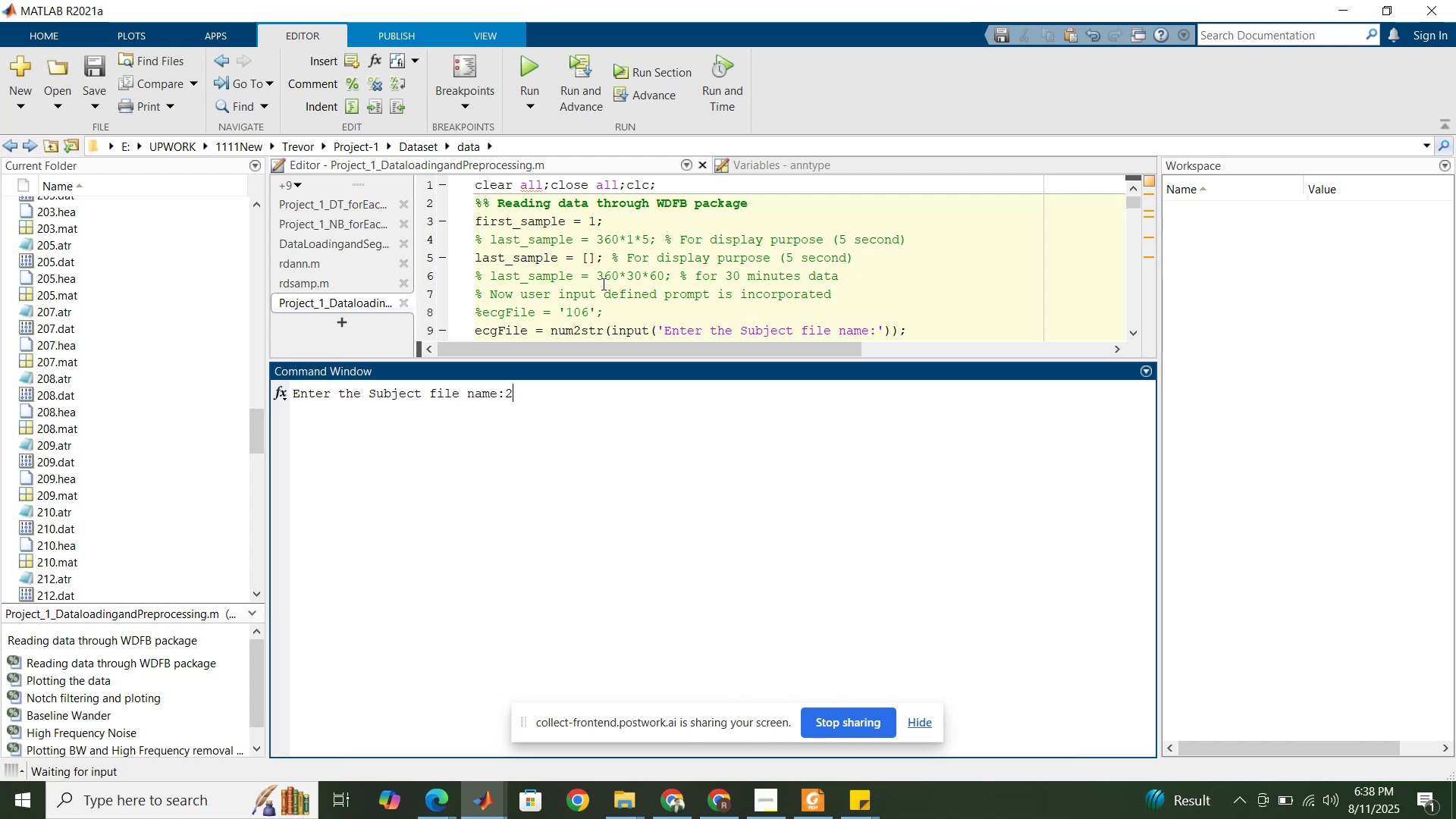 
key(Numpad1)
 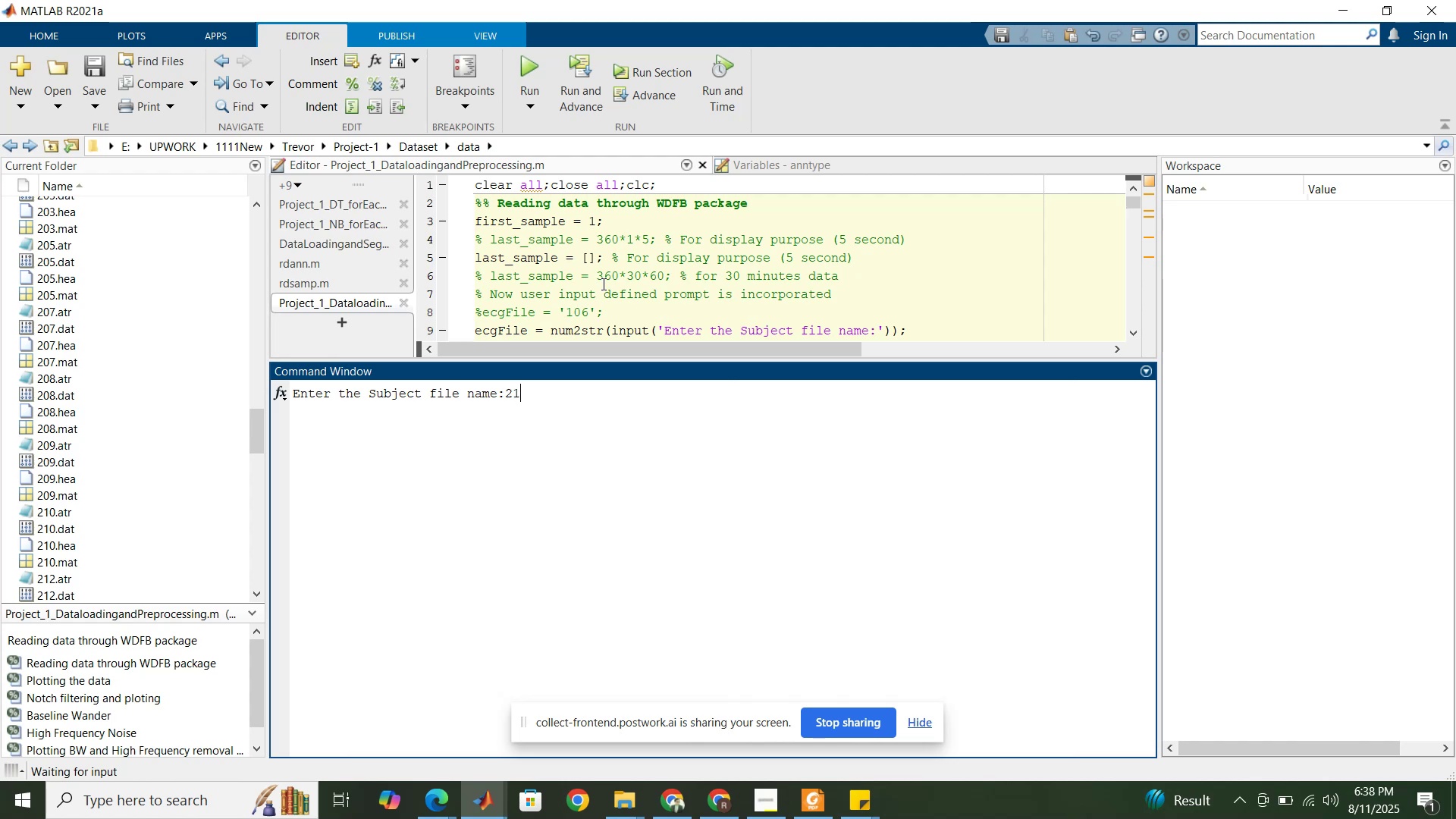 
key(Numpad0)
 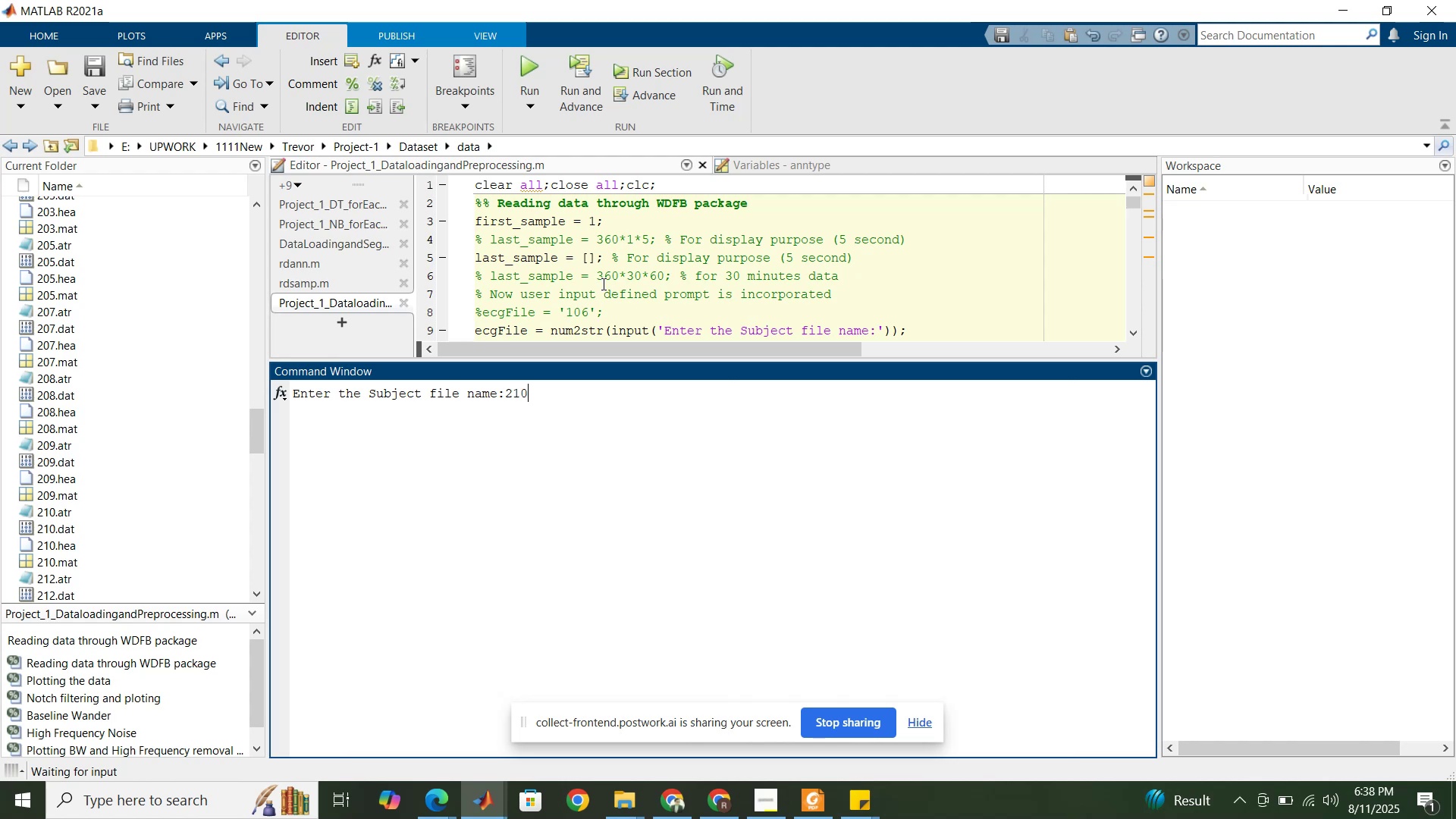 
key(NumpadEnter)
 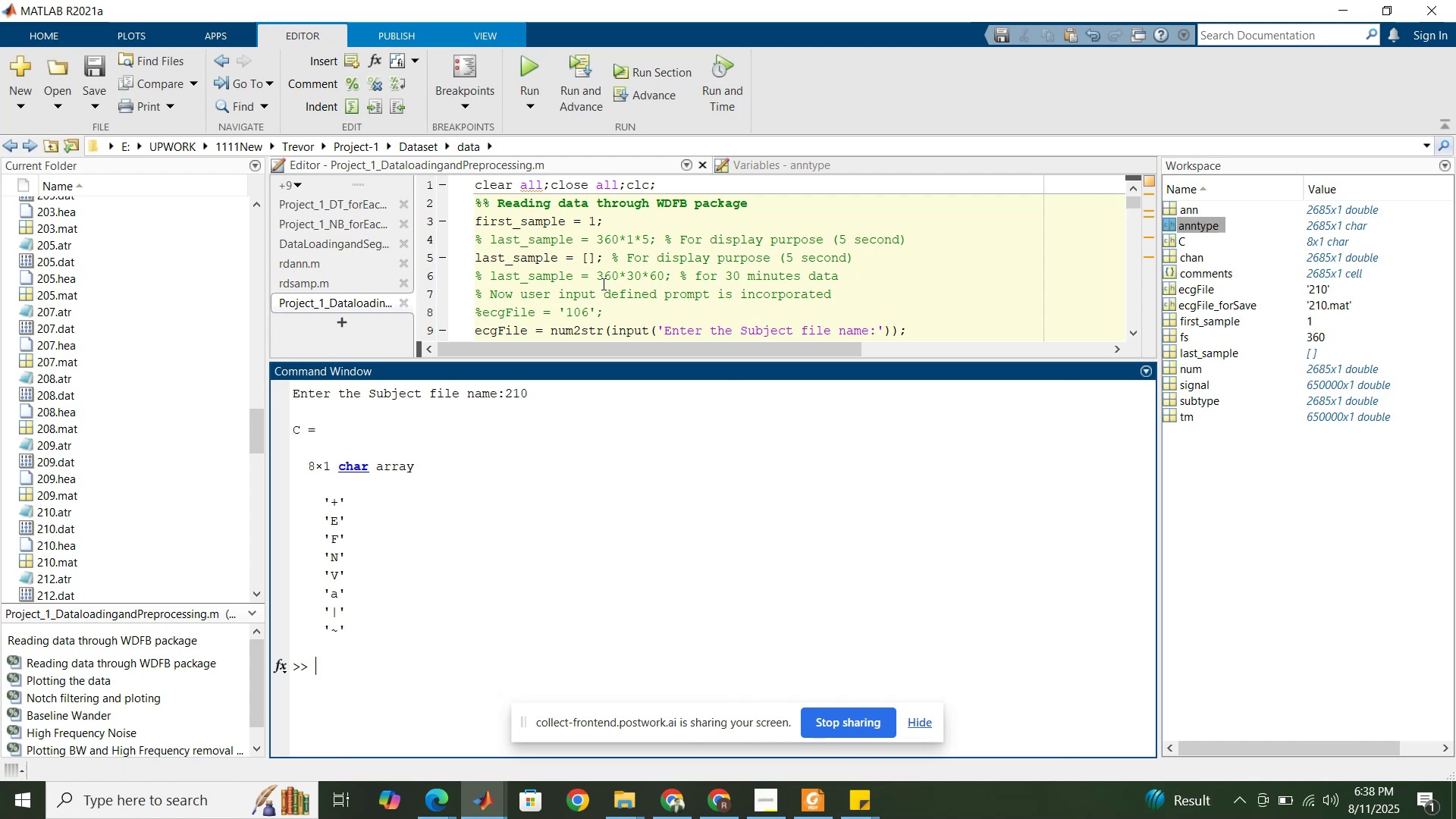 
wait(6.2)
 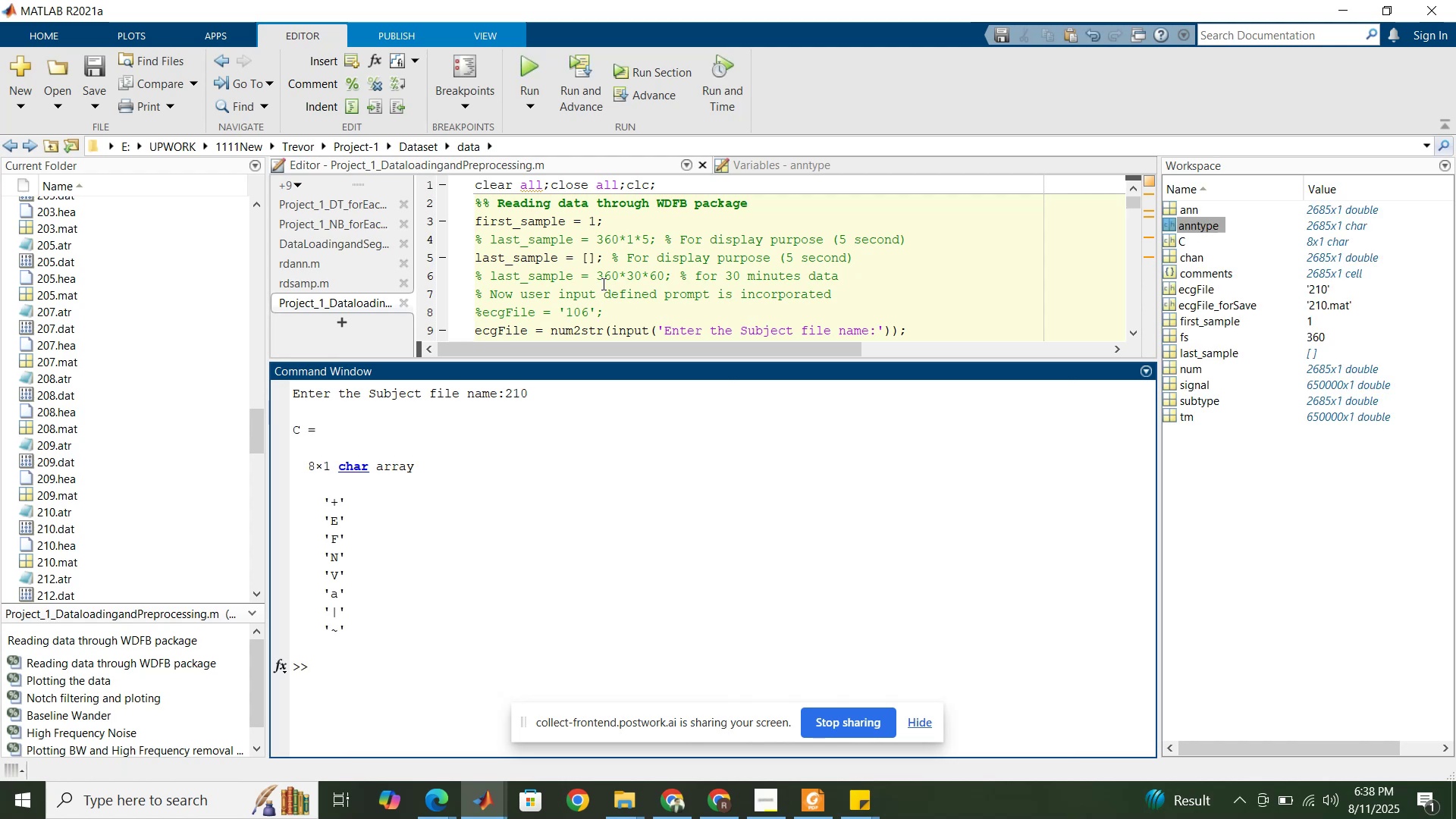 
left_click([809, 798])
 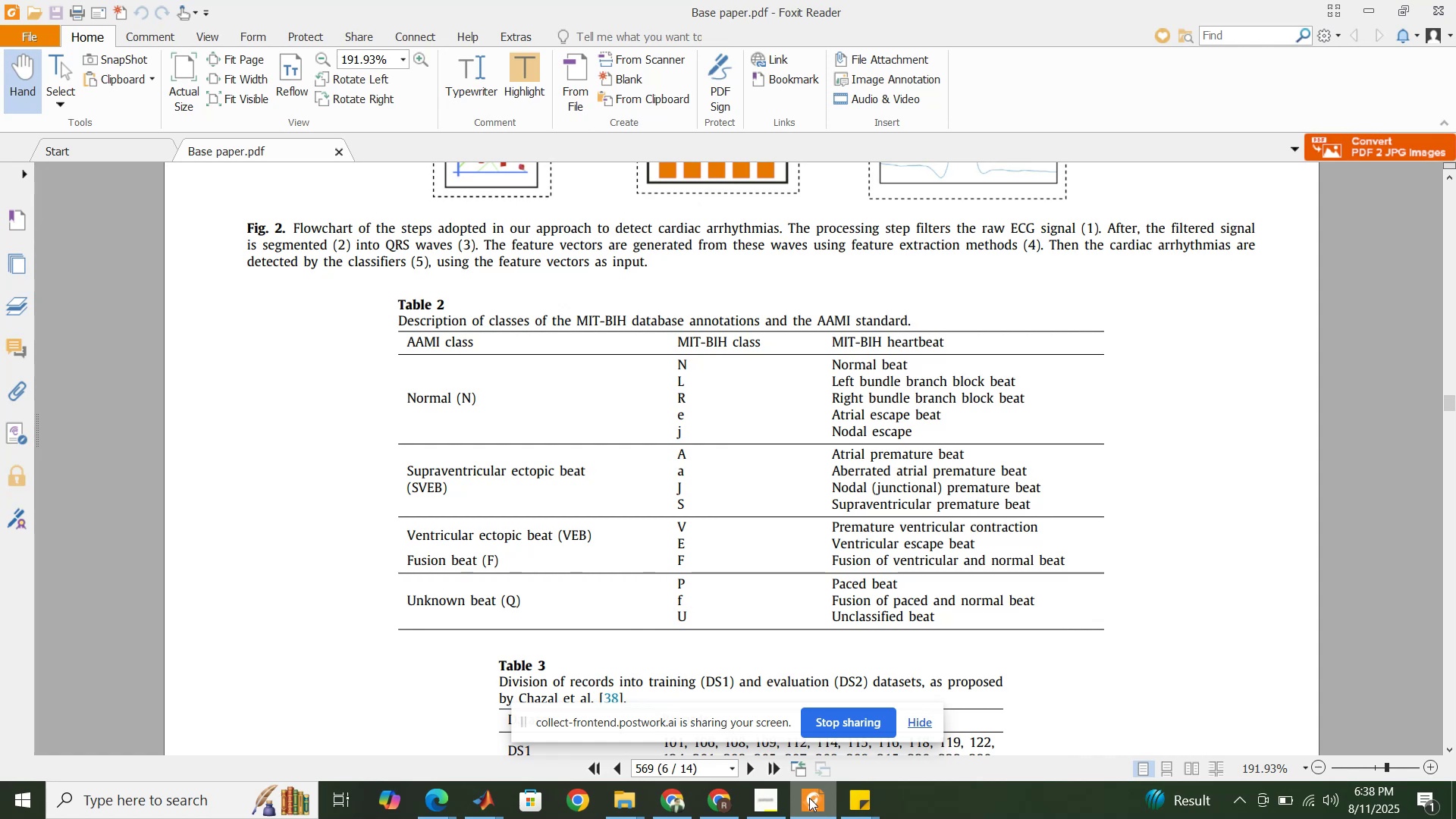 
left_click([809, 798])
 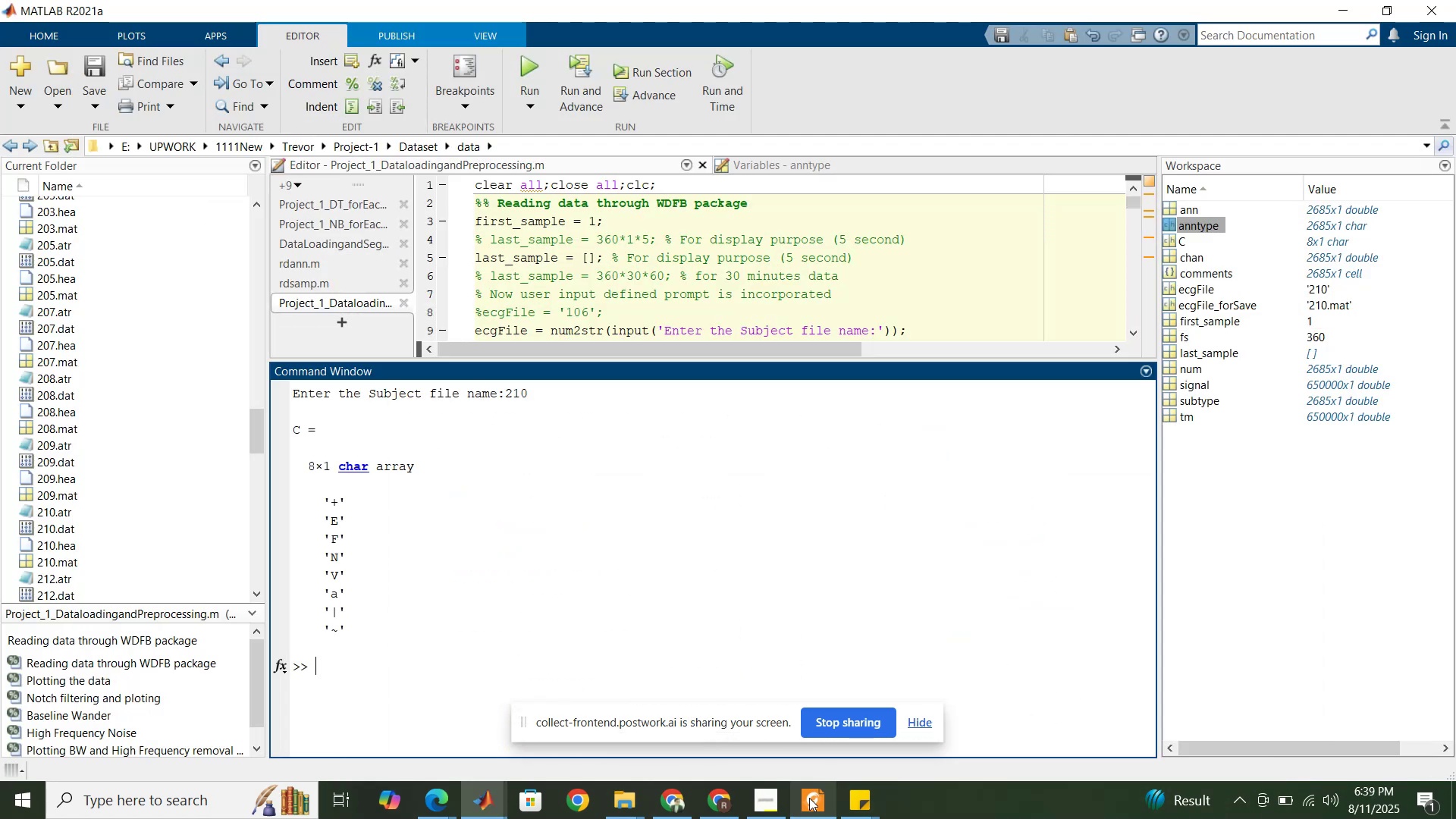 
left_click([809, 798])
 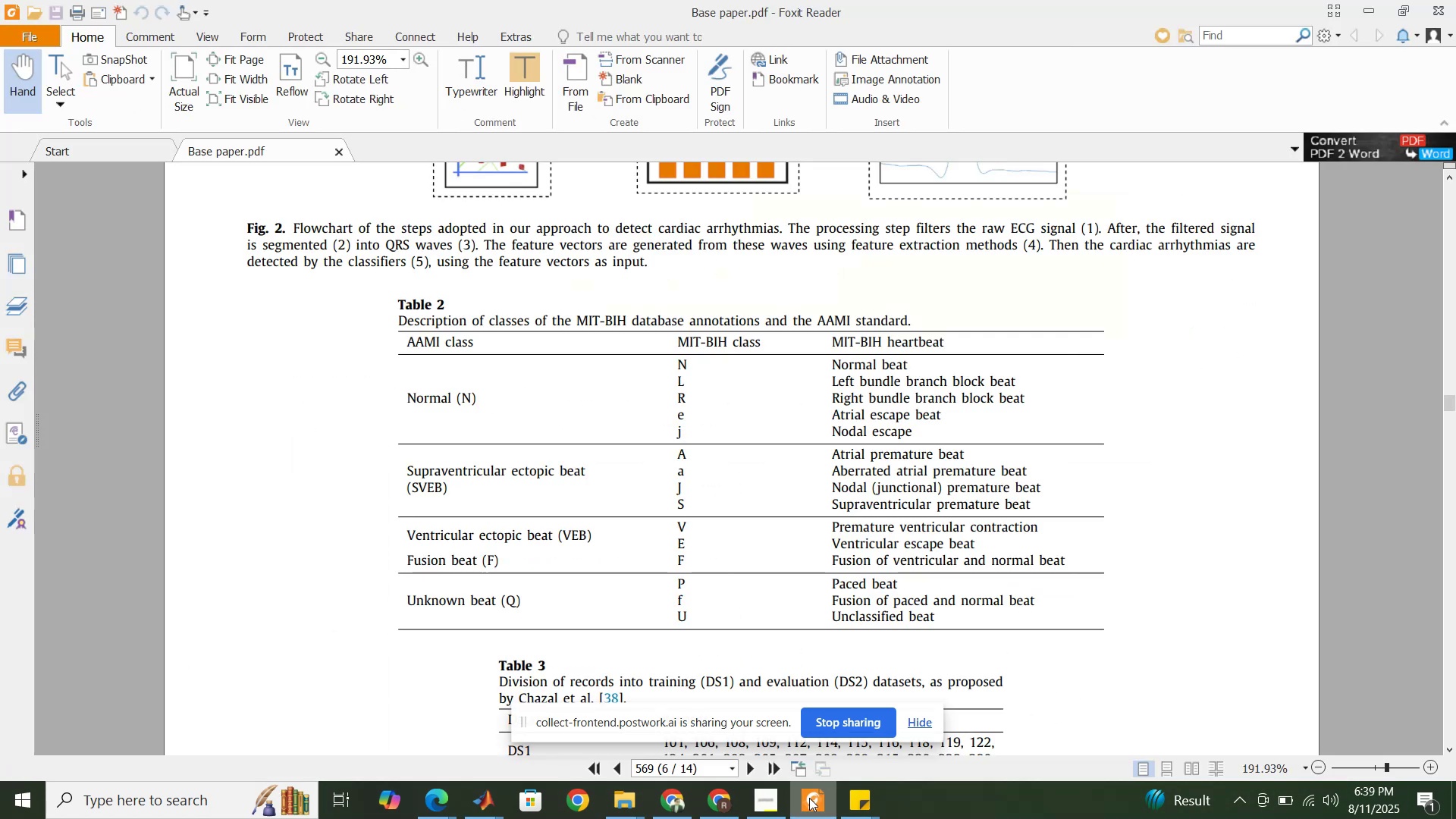 
left_click([809, 798])
 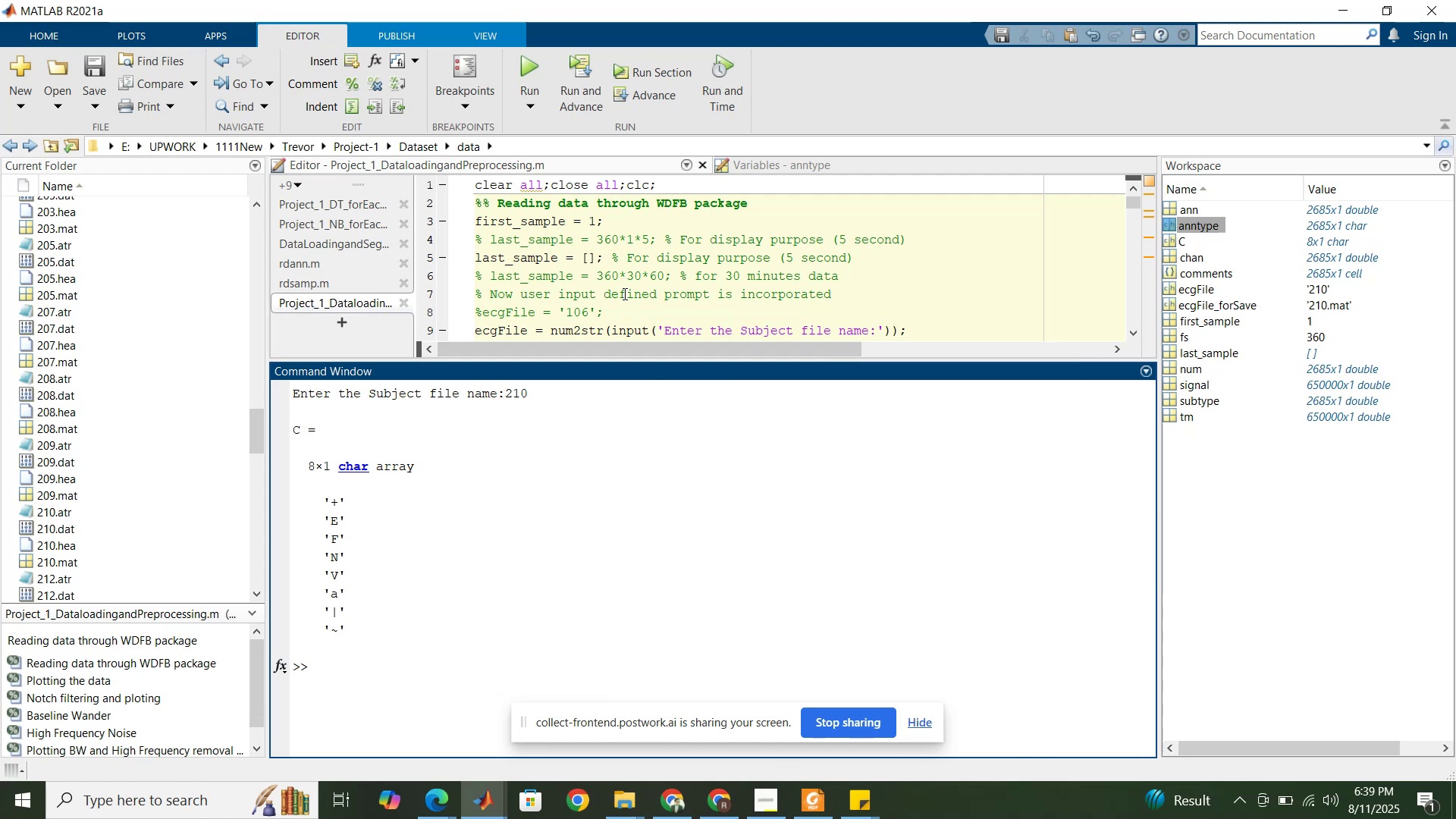 
left_click([623, 293])
 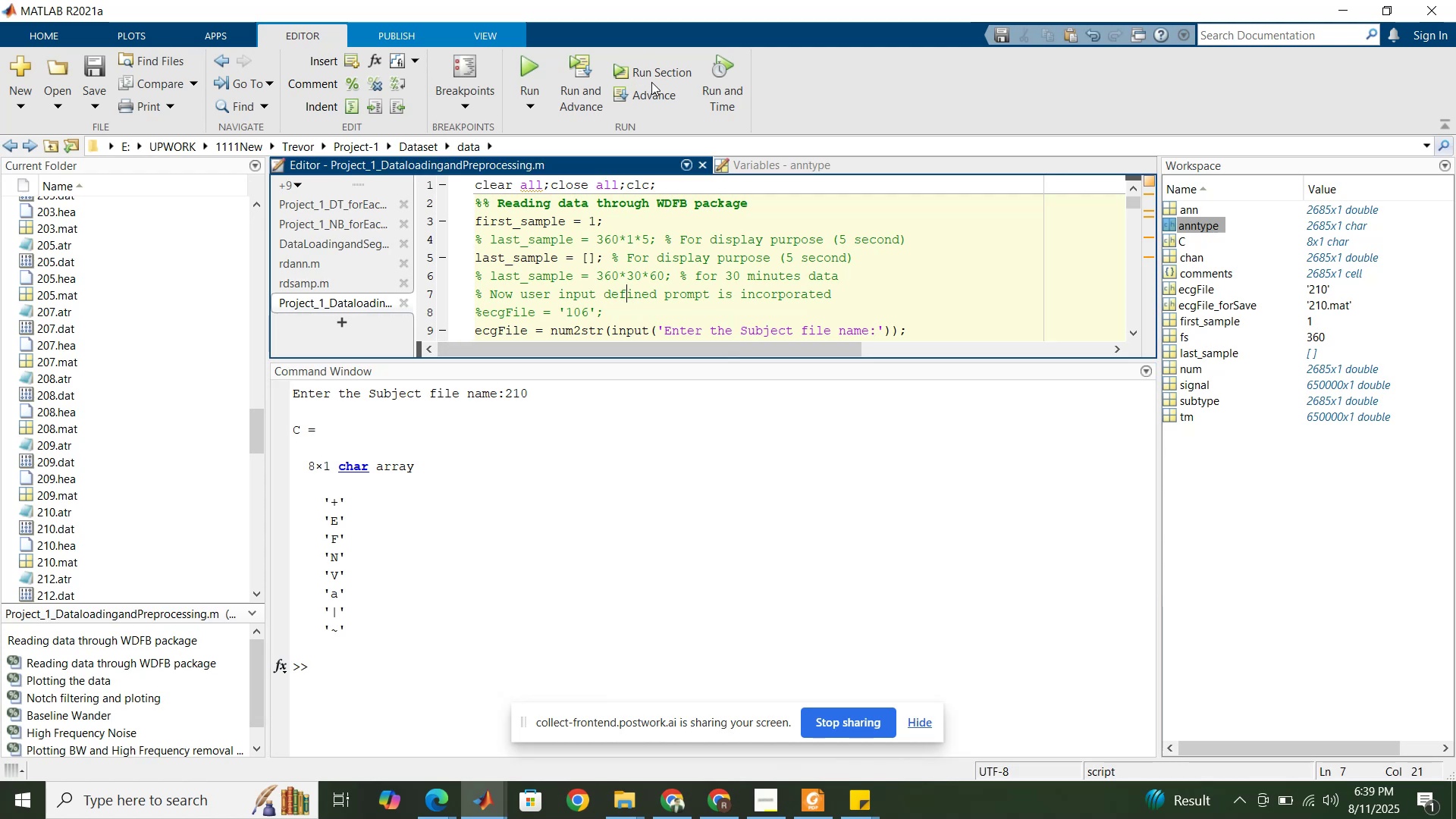 
left_click([662, 70])
 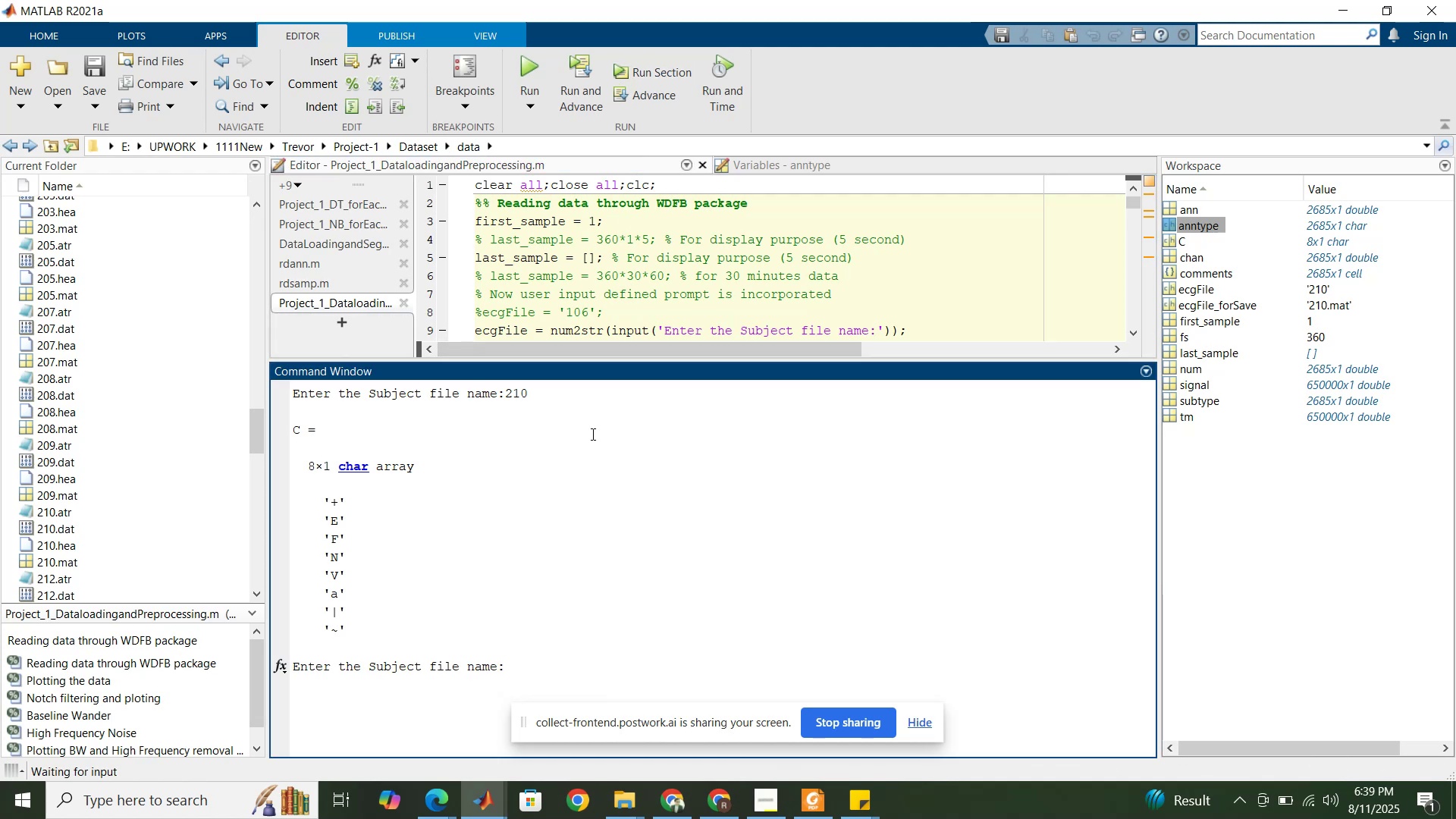 
type(211)
 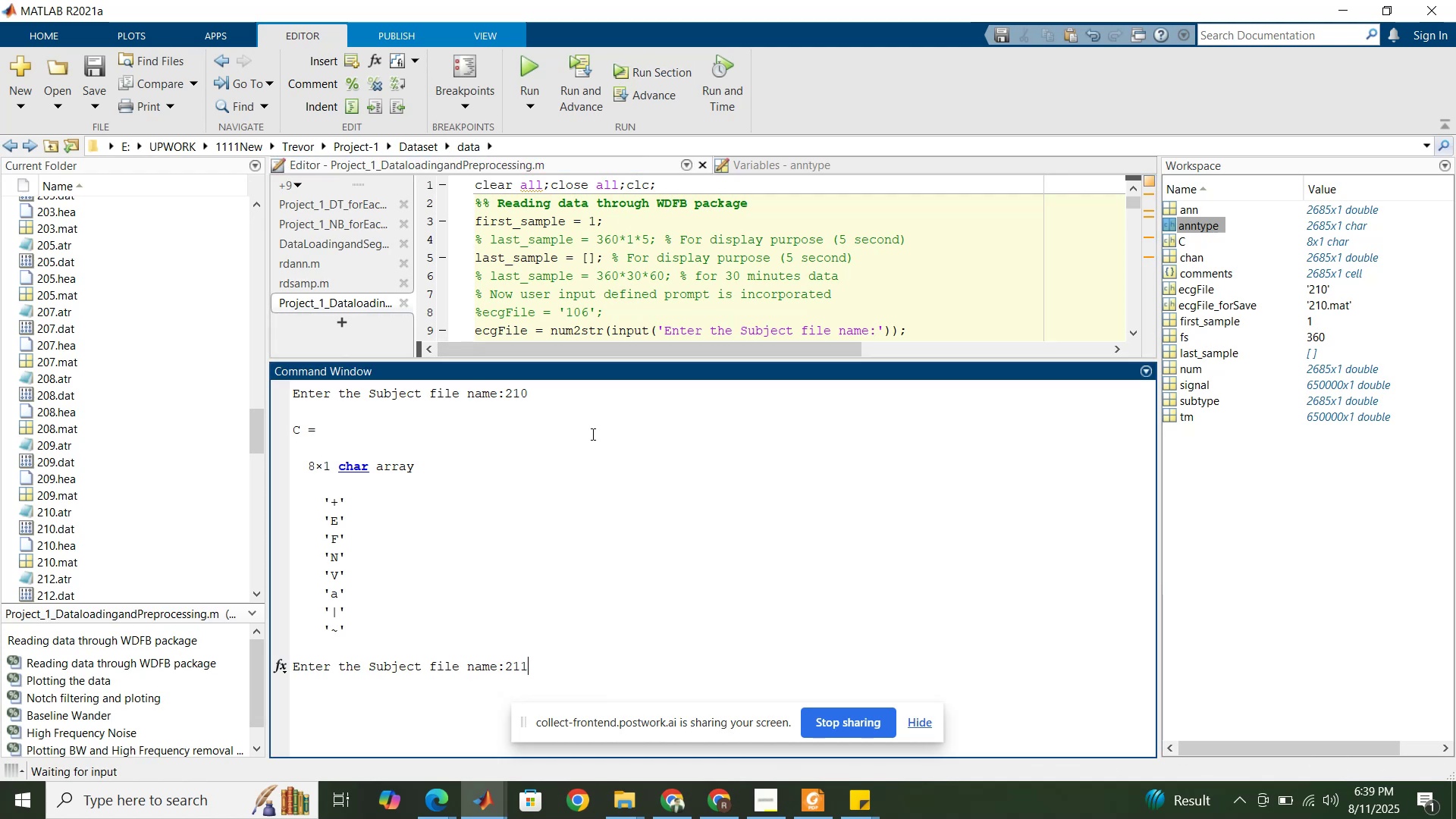 
key(Enter)
 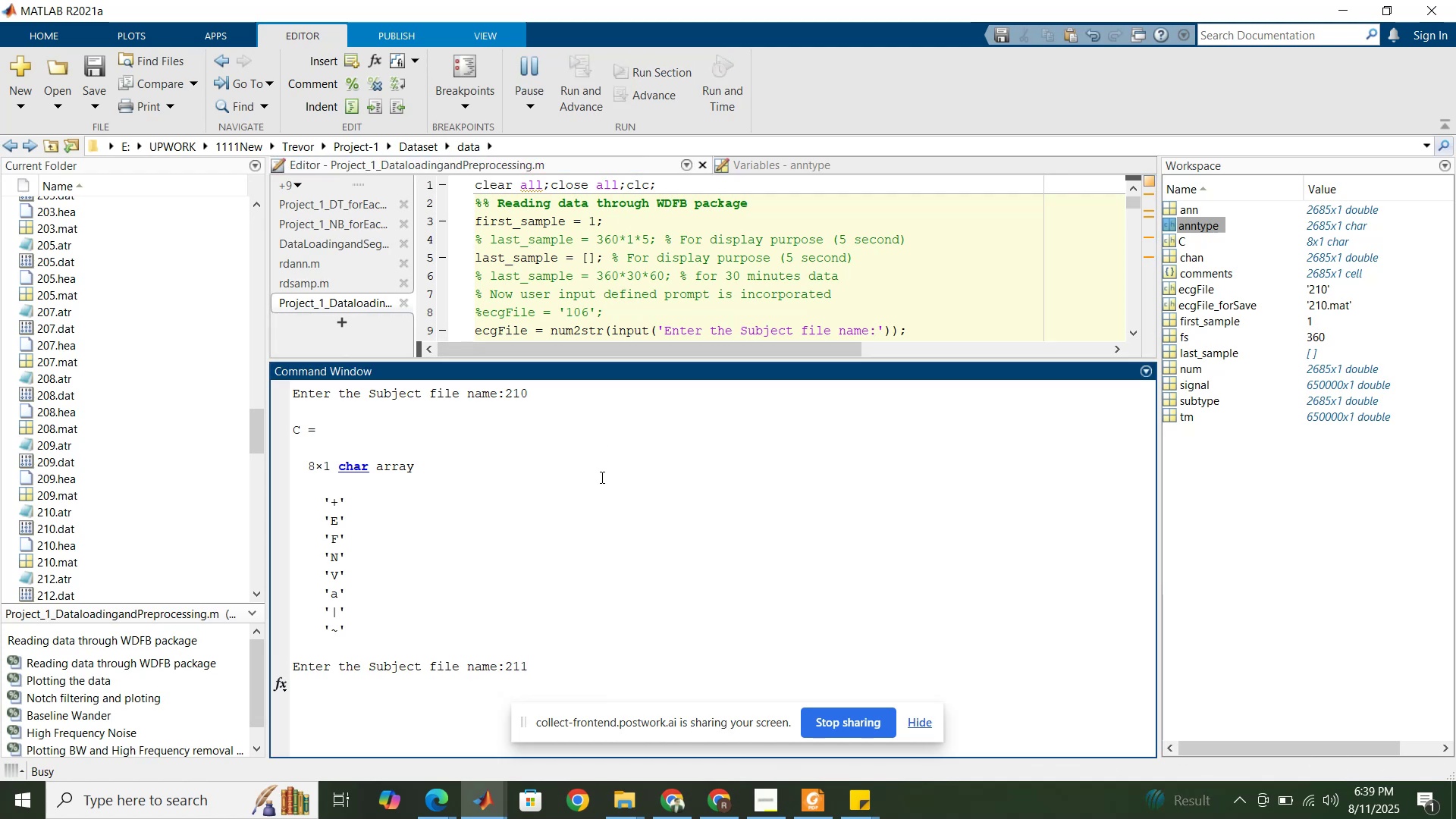 
left_click([587, 668])
 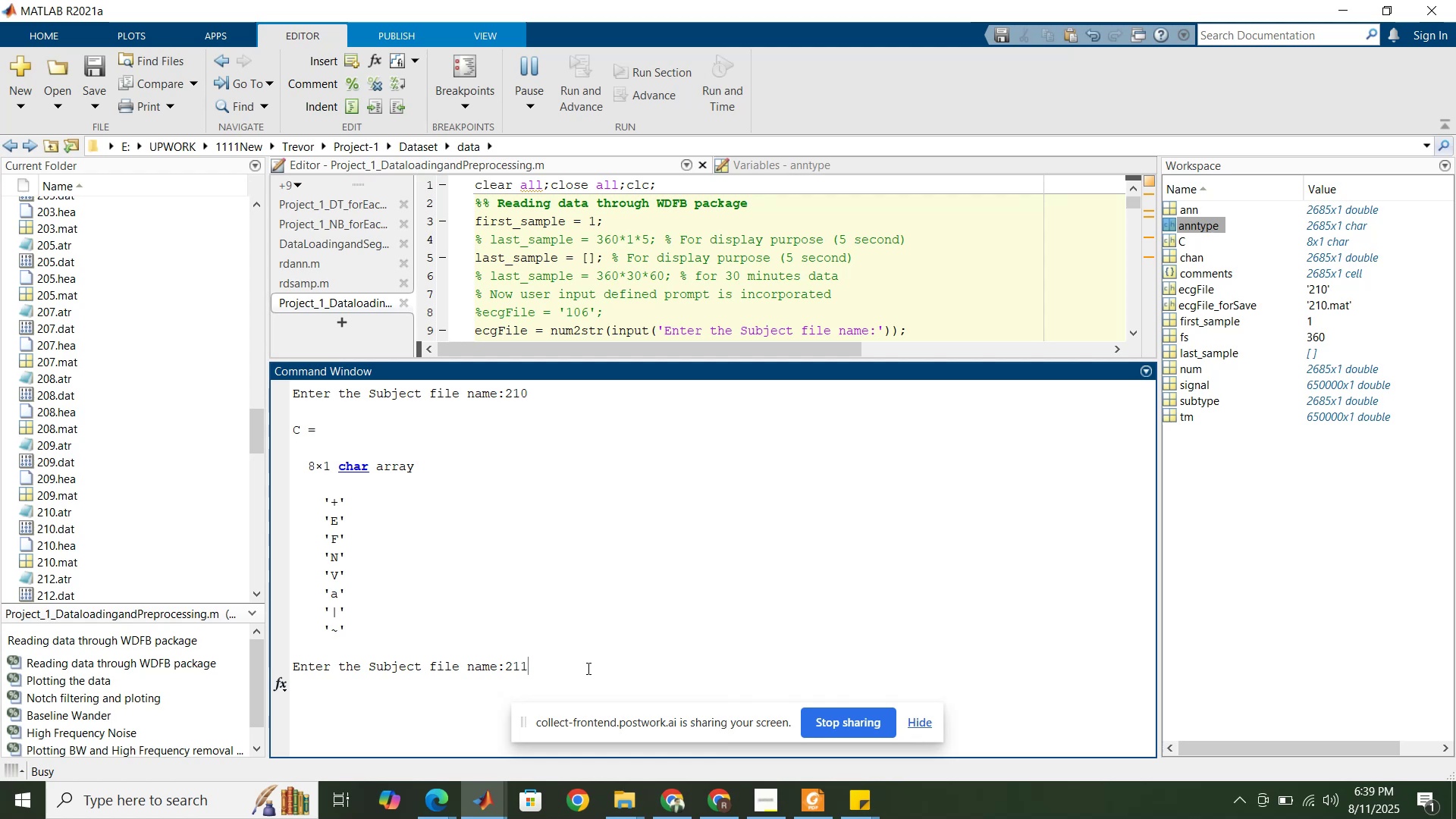 
key(Enter)
 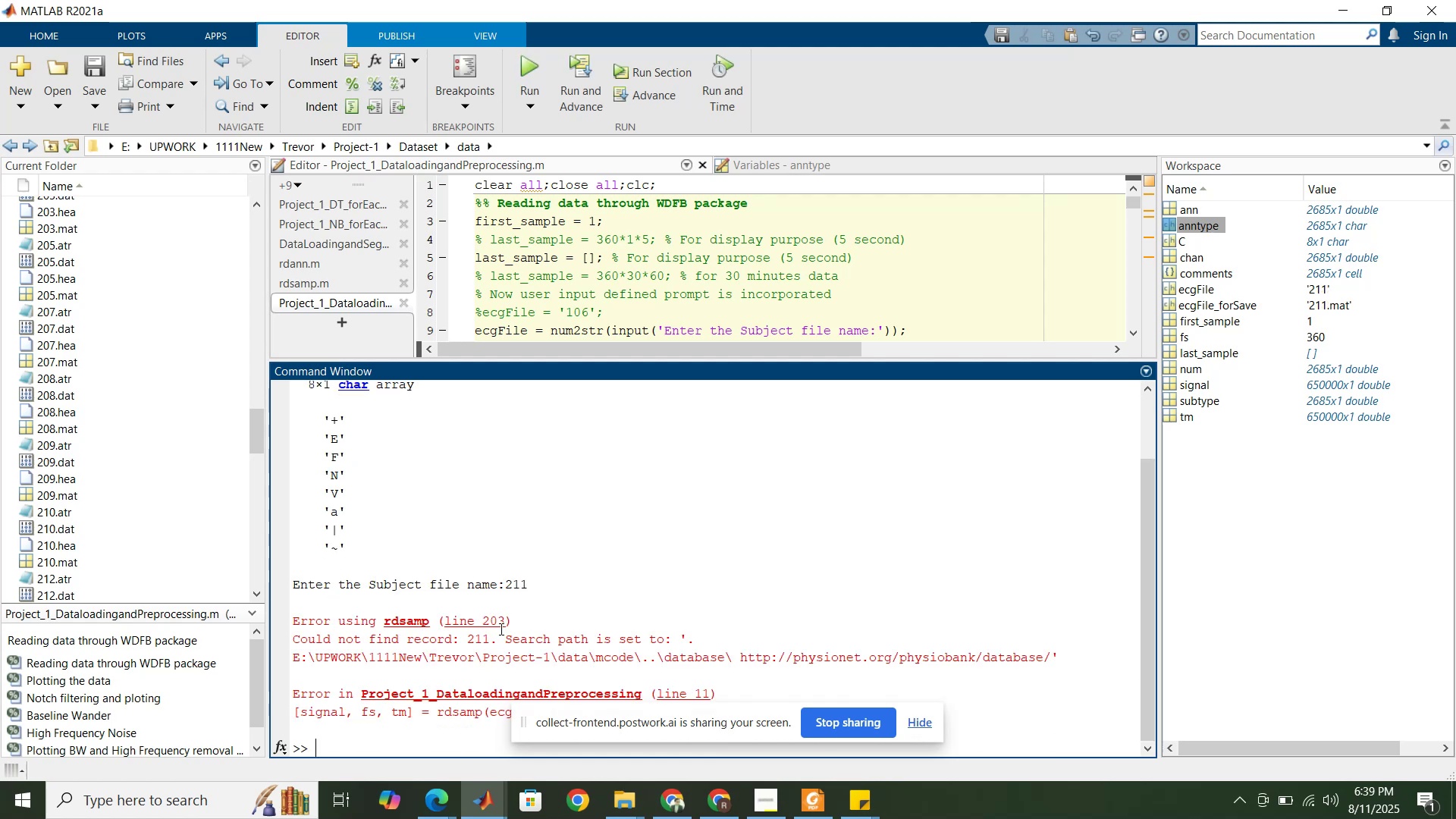 
left_click([604, 188])
 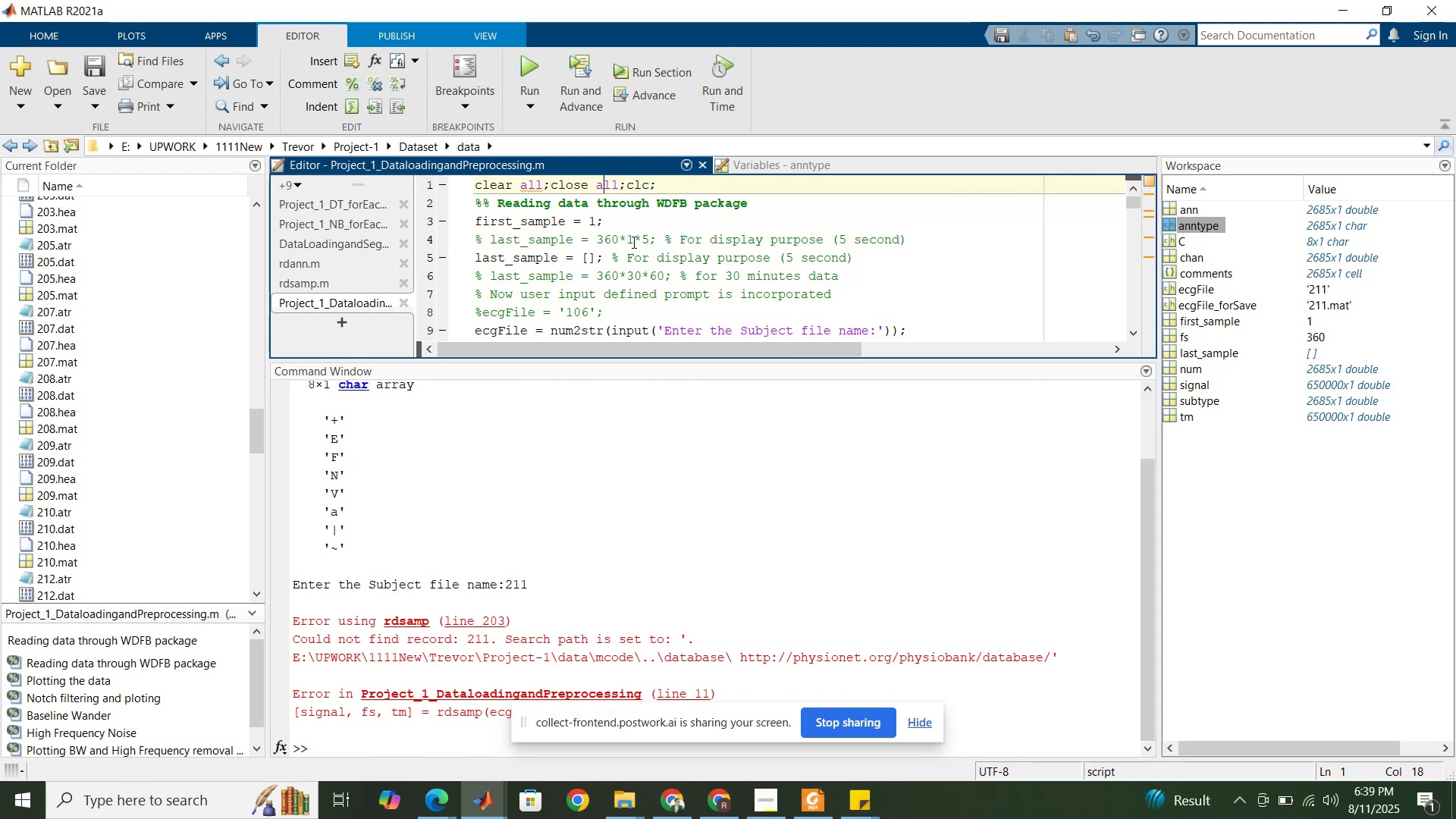 
left_click([632, 242])
 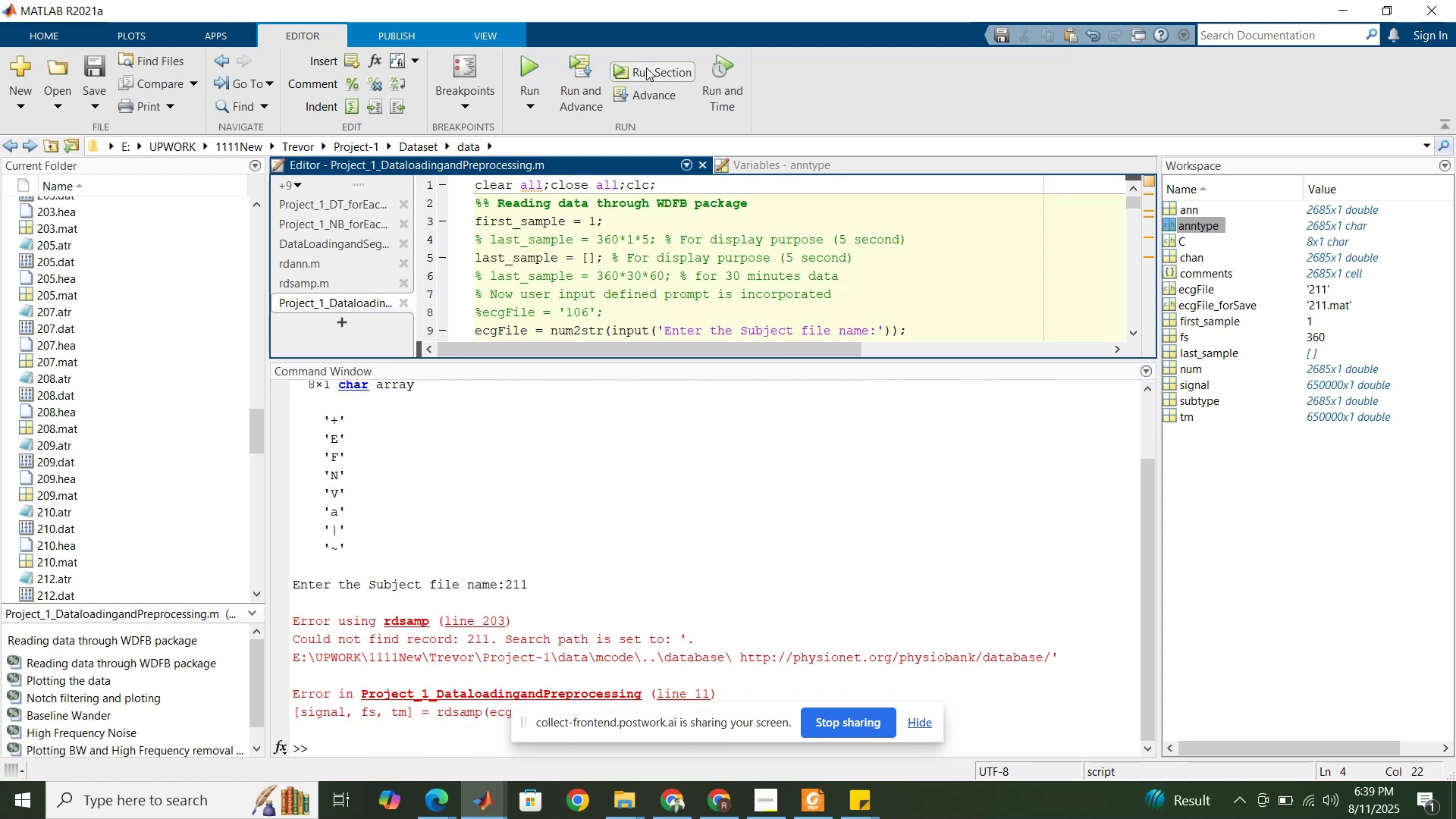 
left_click([646, 67])
 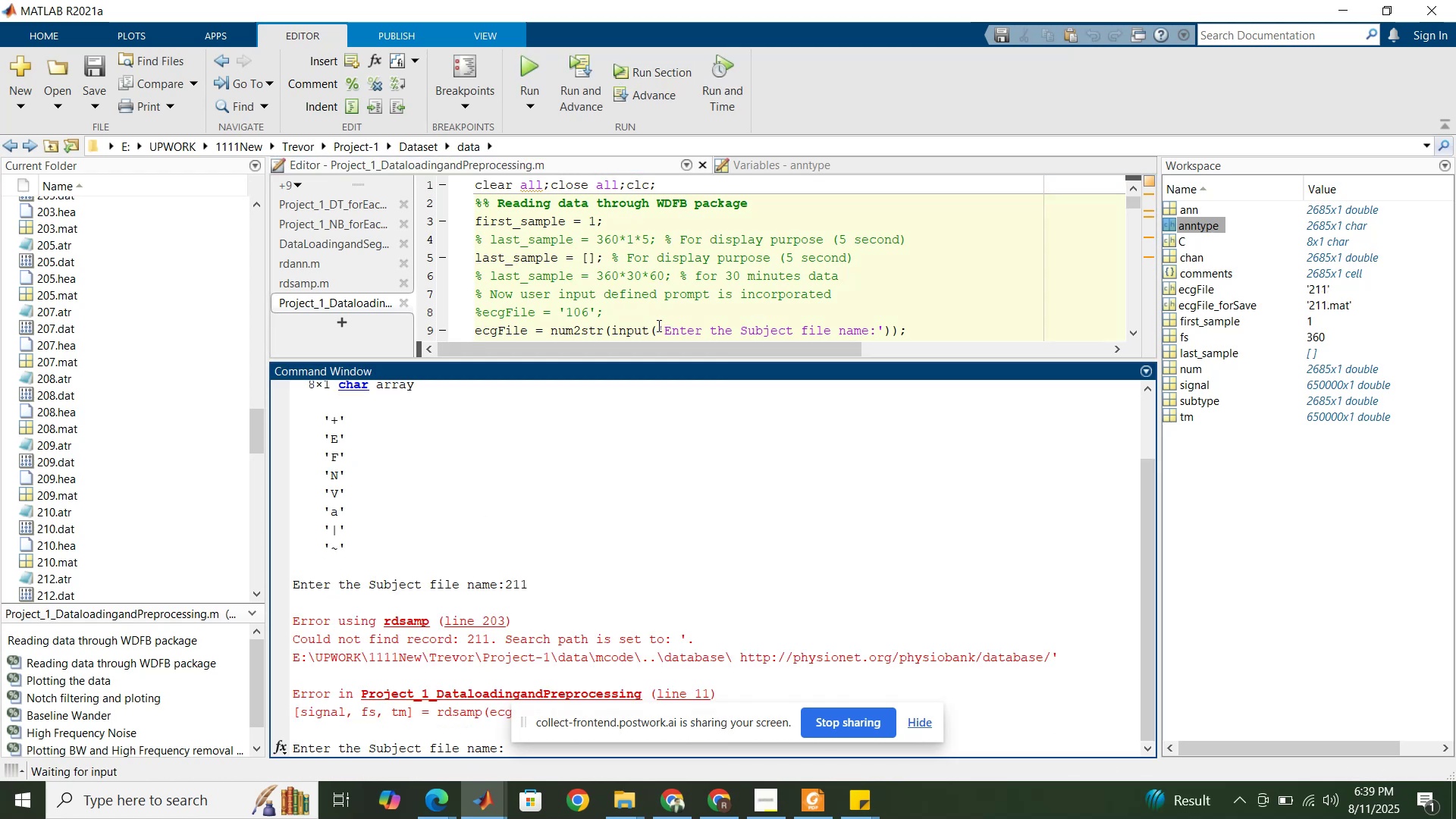 
key(Numpad2)
 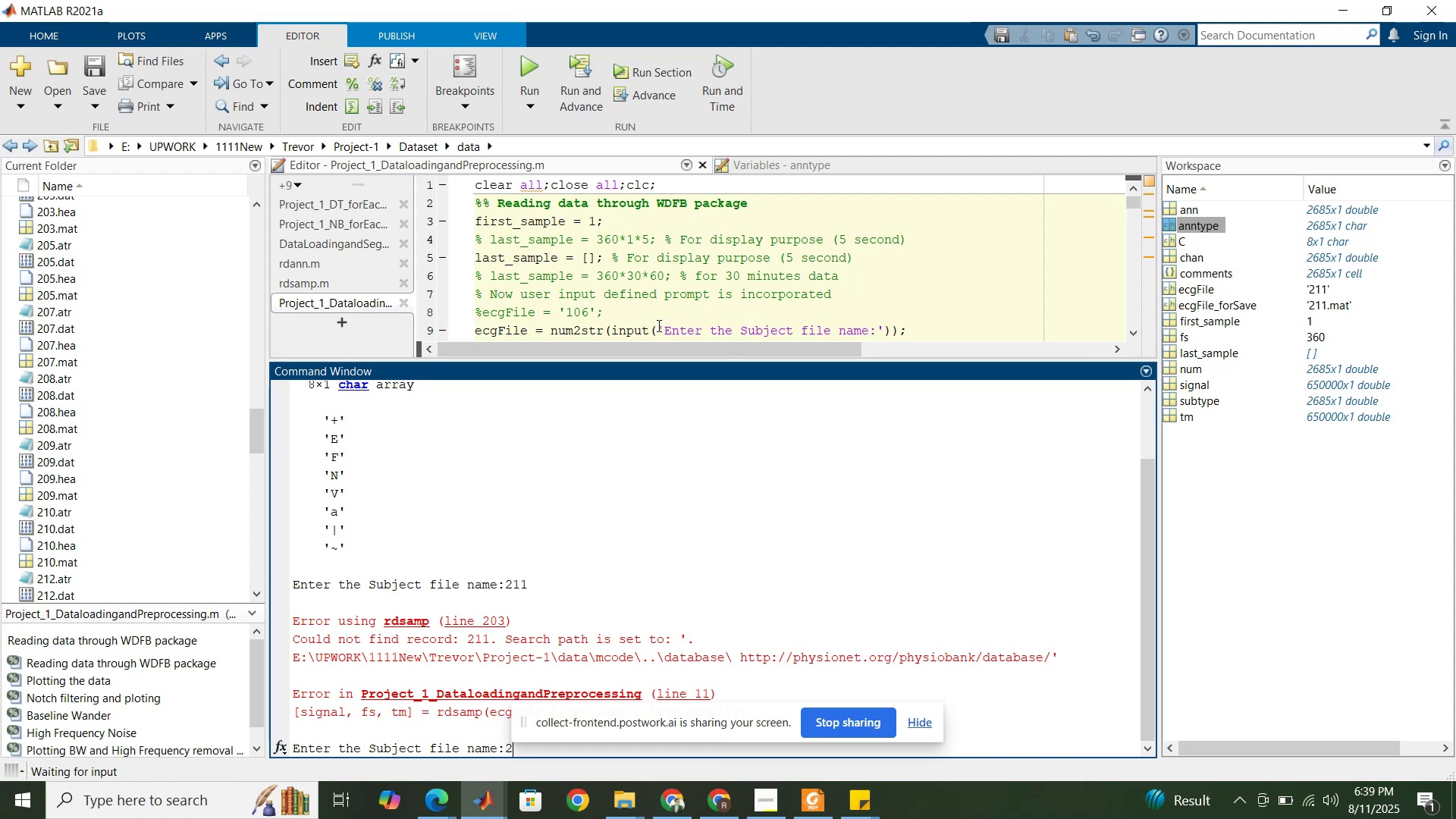 
key(Numpad1)
 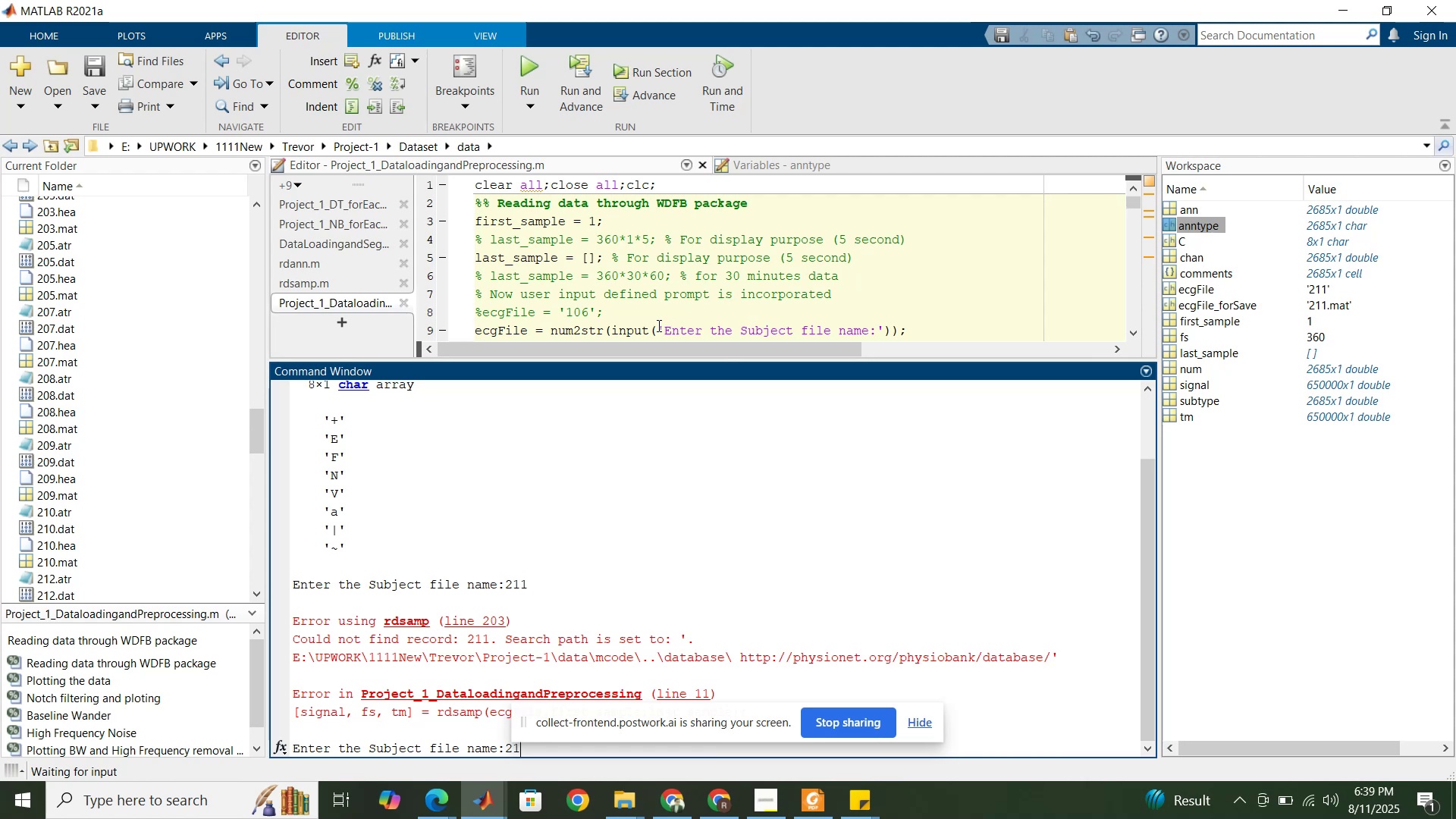 
key(Numpad2)
 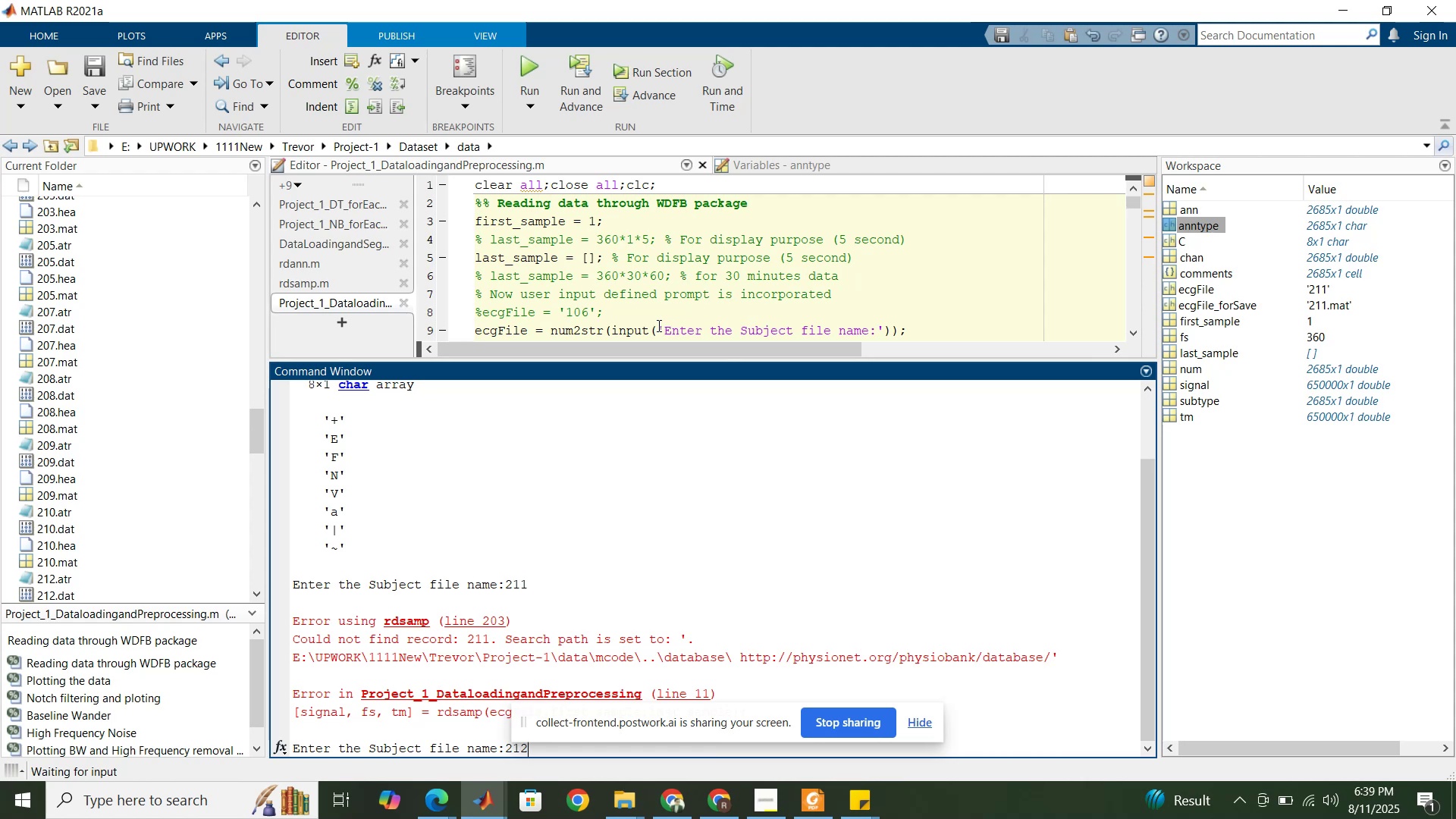 
key(NumpadEnter)
 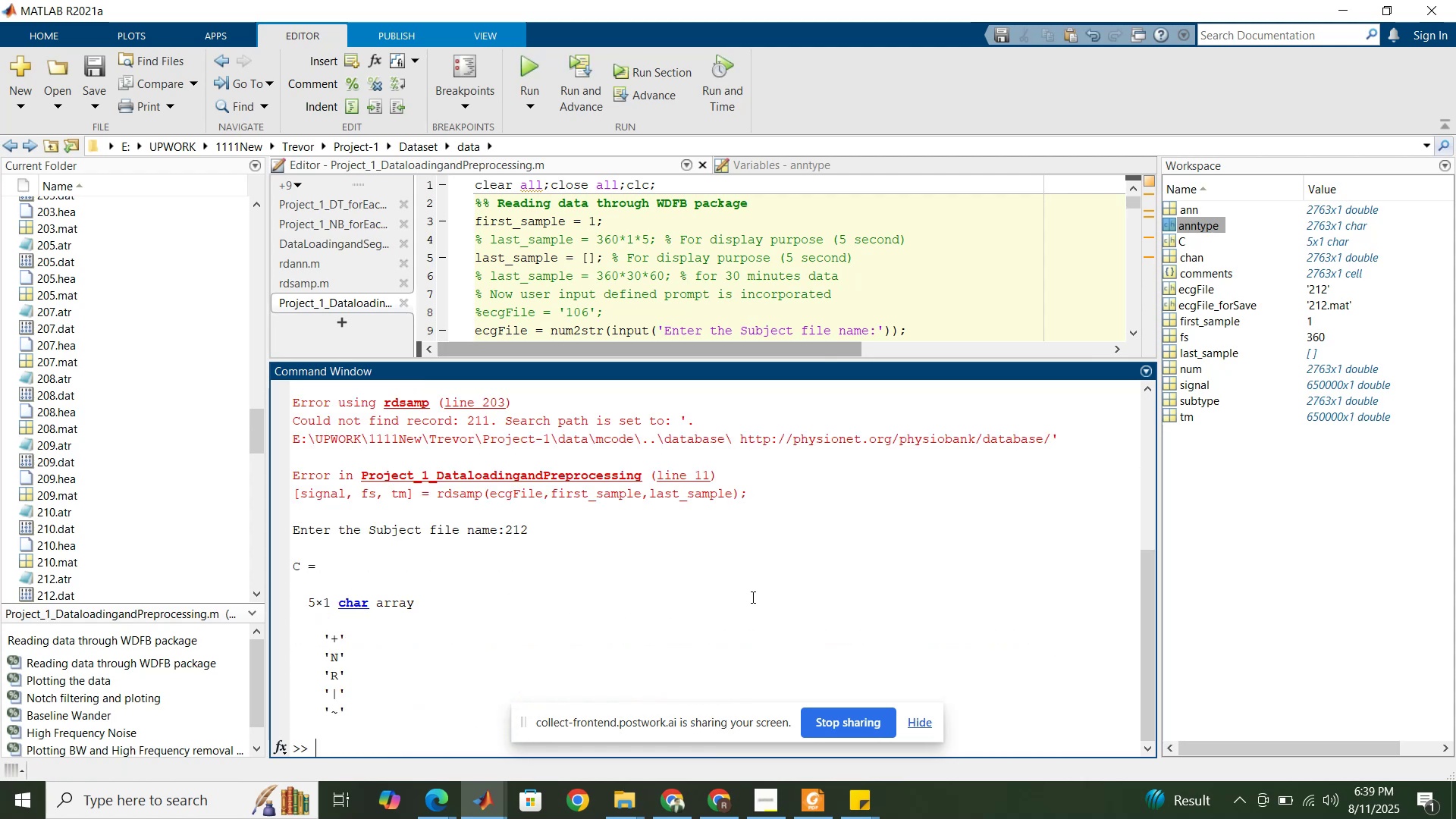 
left_click([802, 806])
 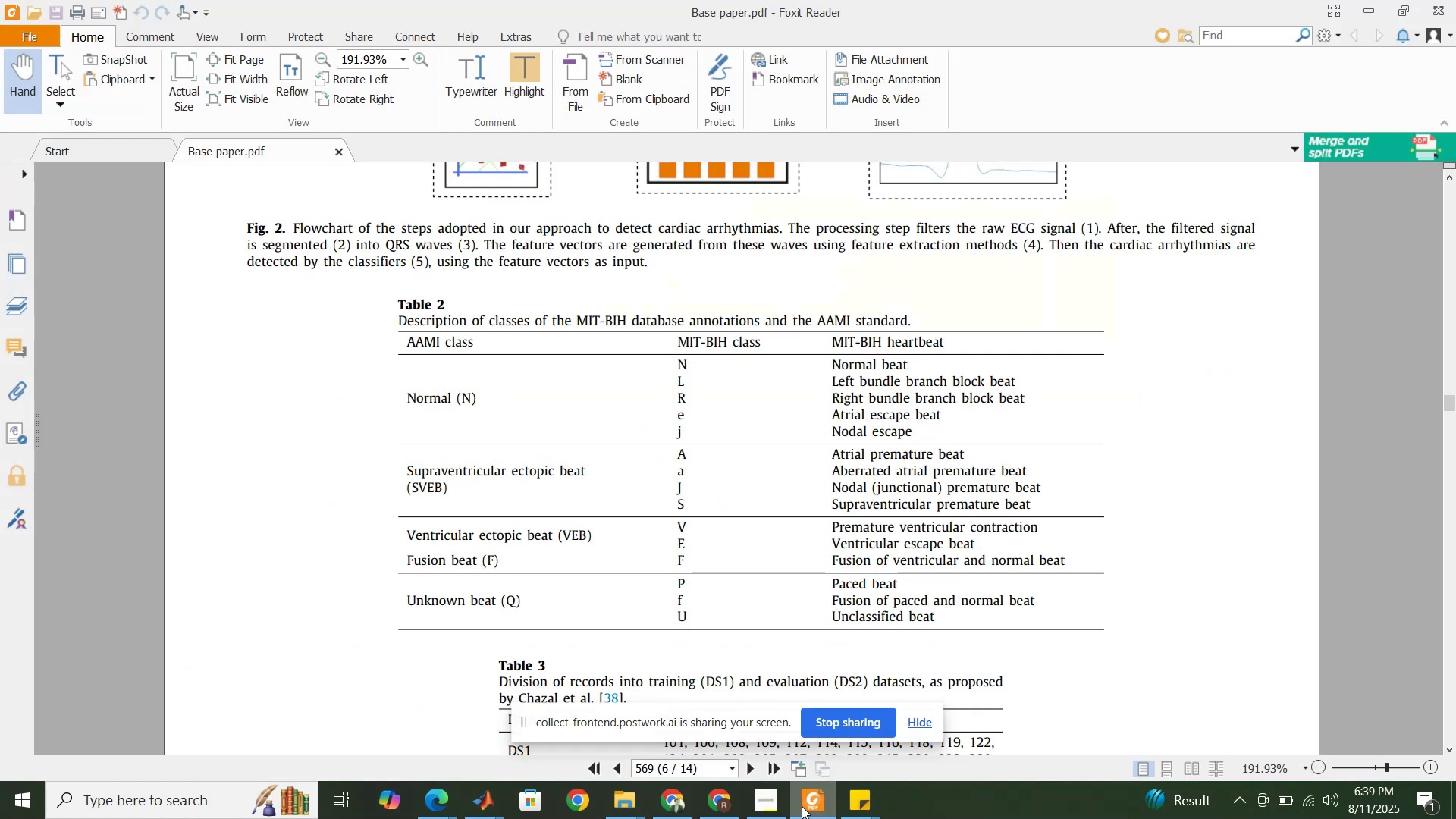 
left_click([802, 806])
 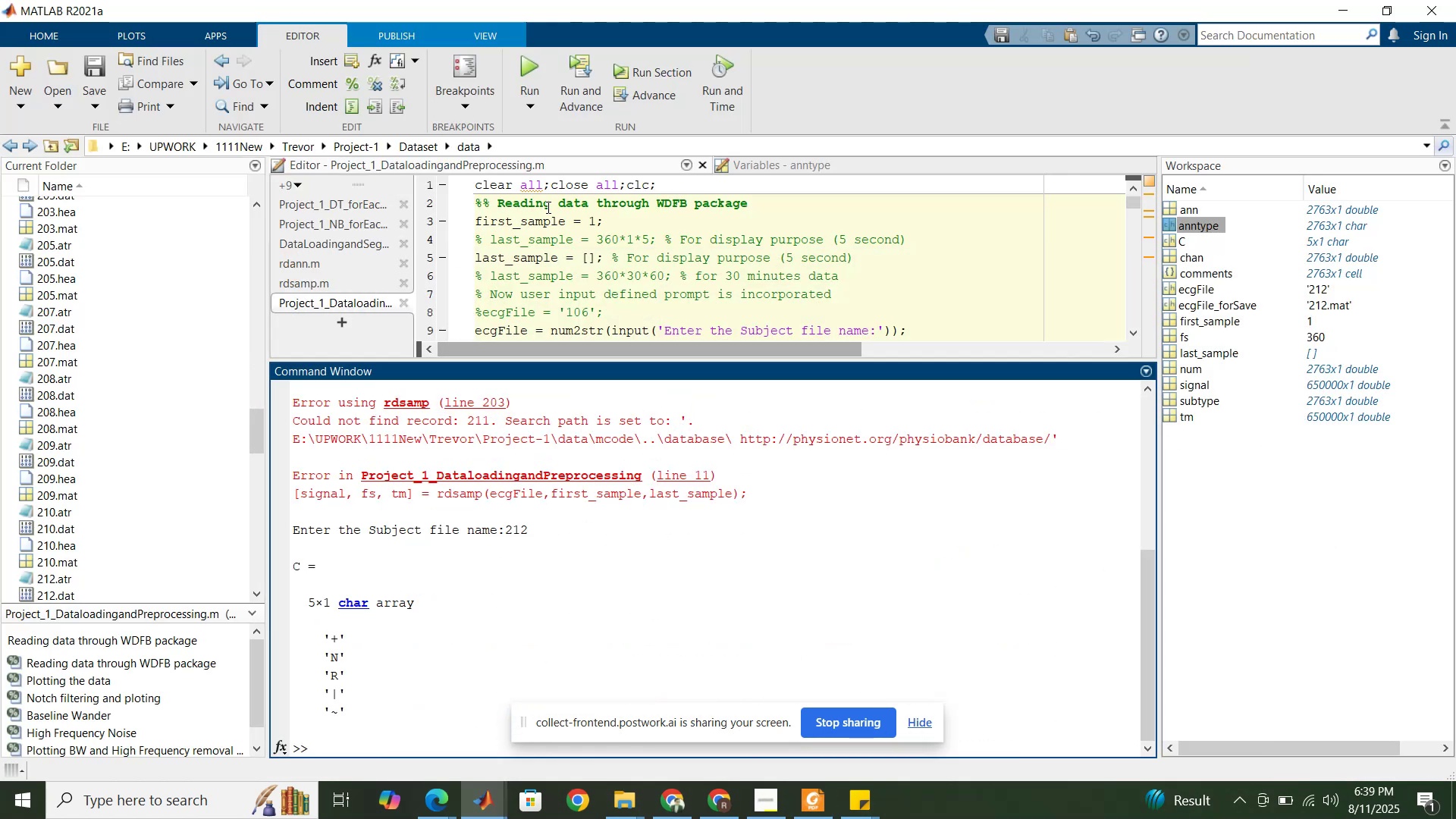 
left_click([541, 186])
 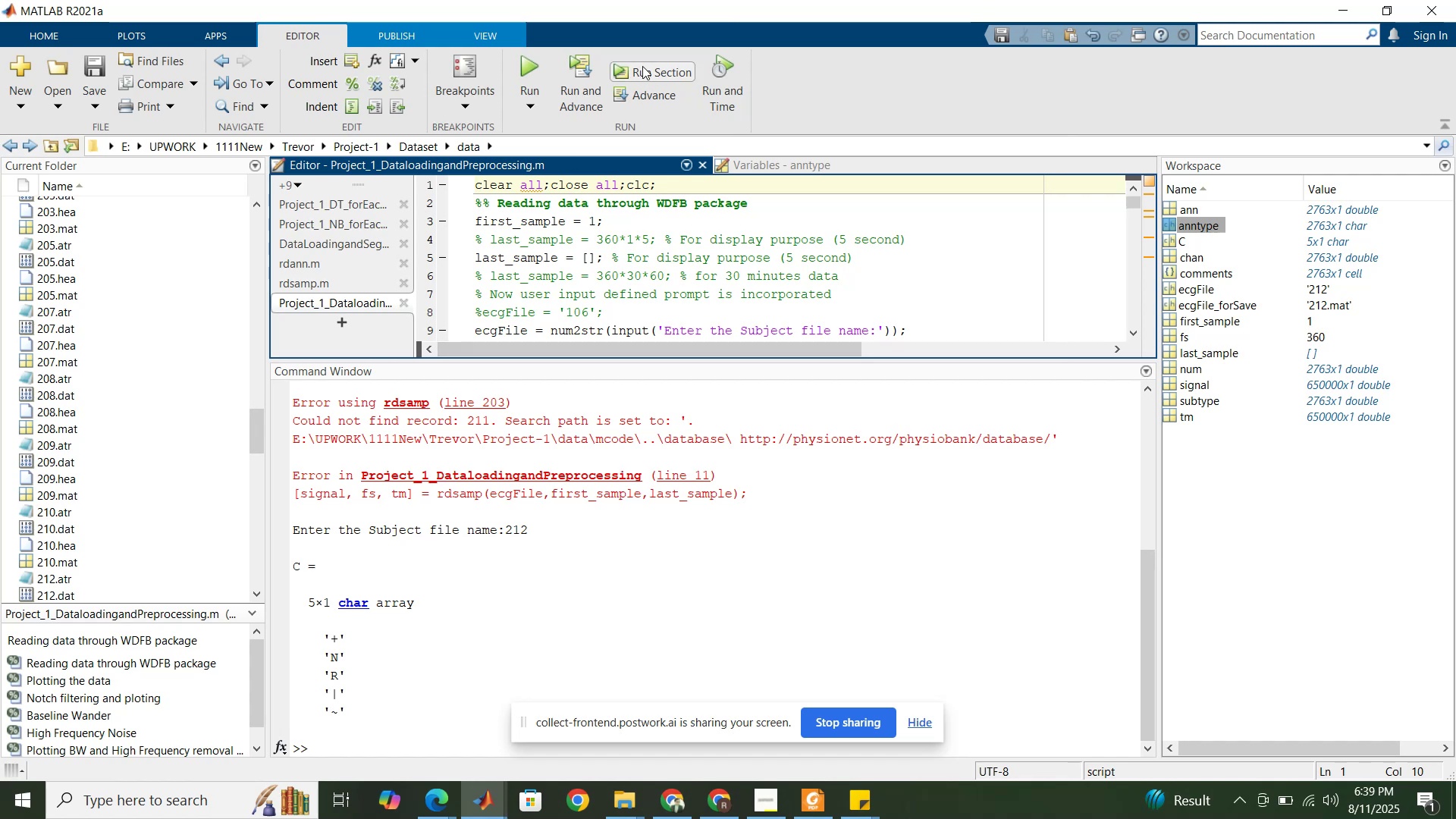 
left_click([642, 66])
 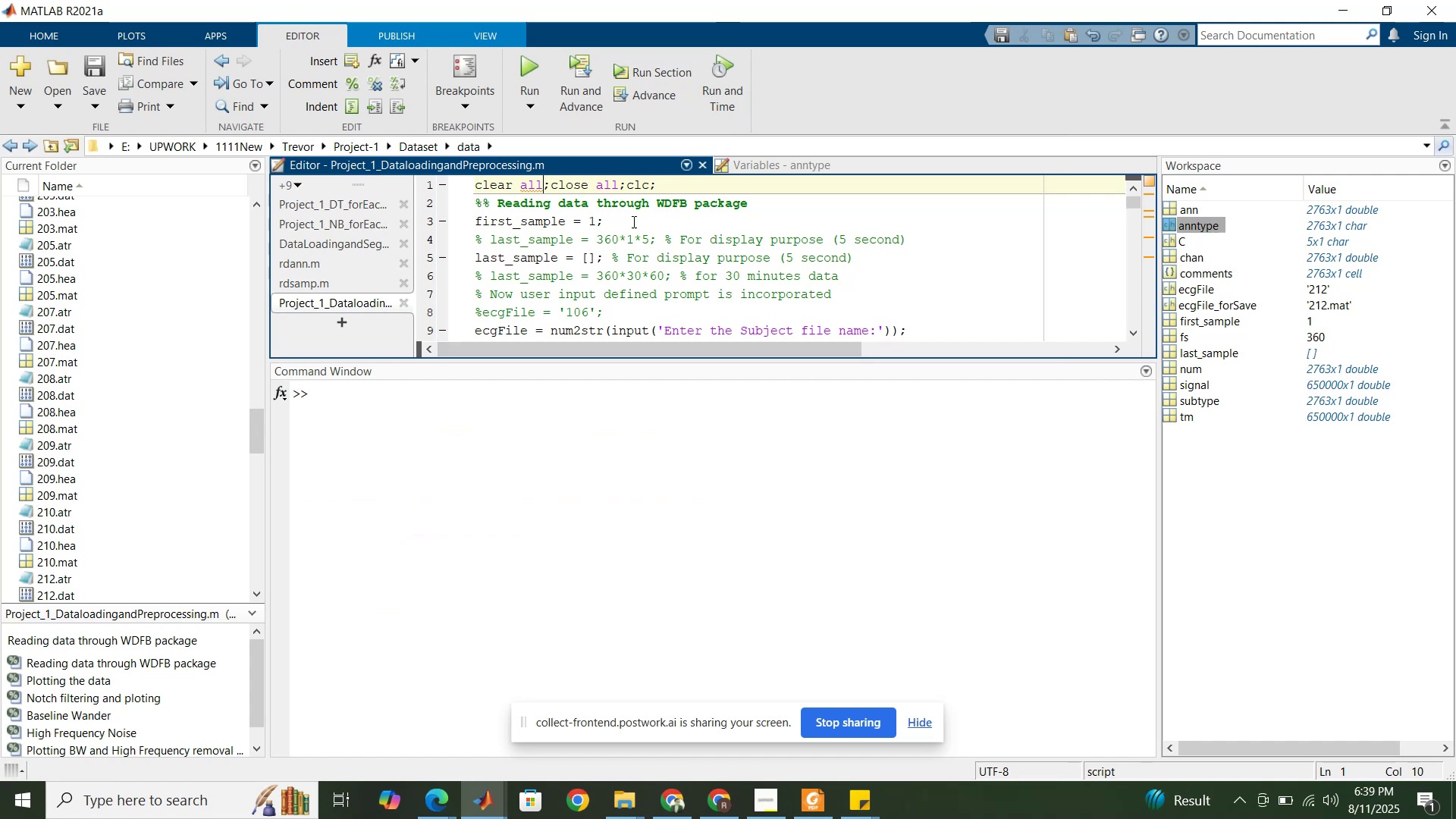 
left_click([632, 227])
 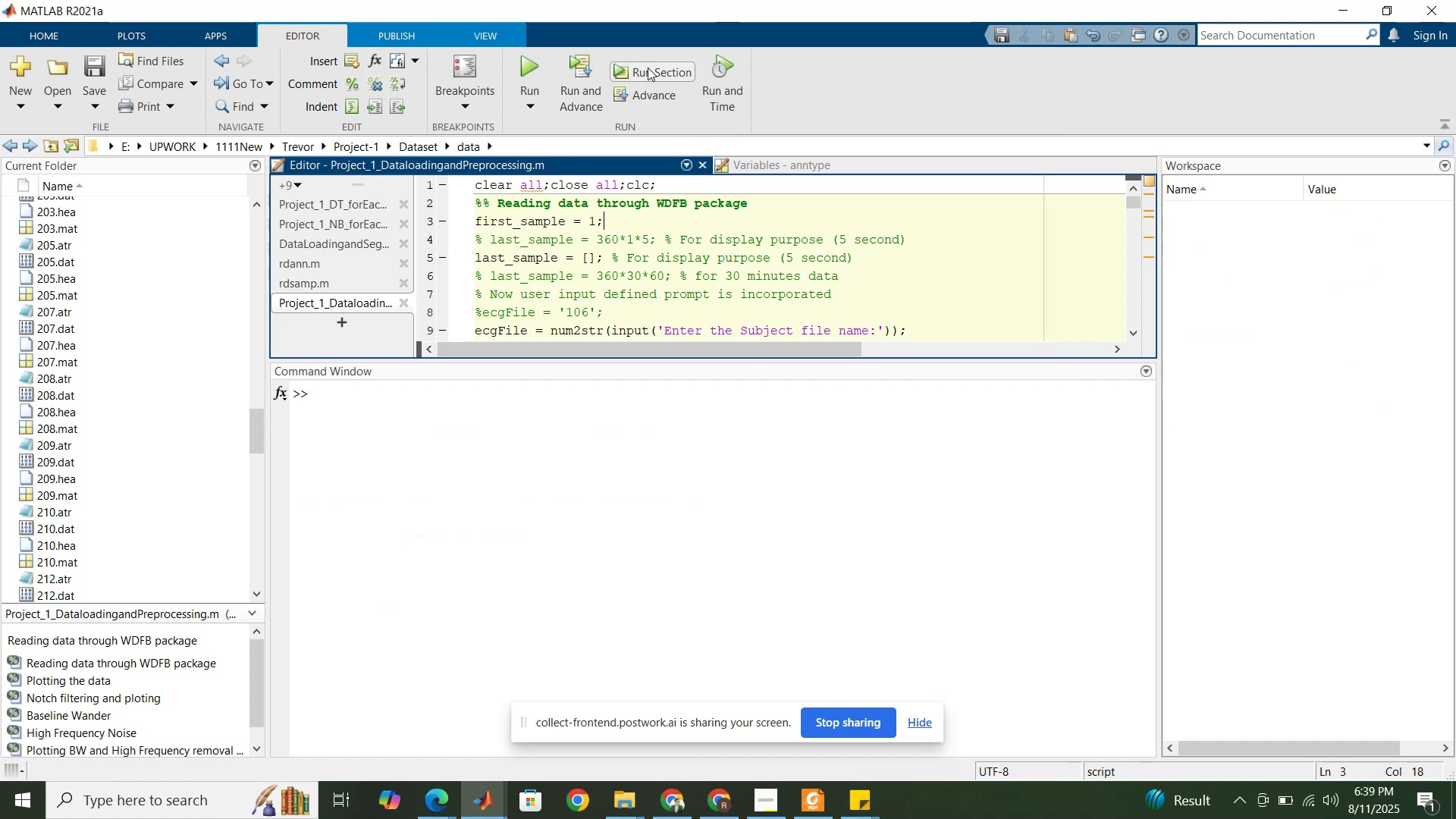 
left_click([648, 67])
 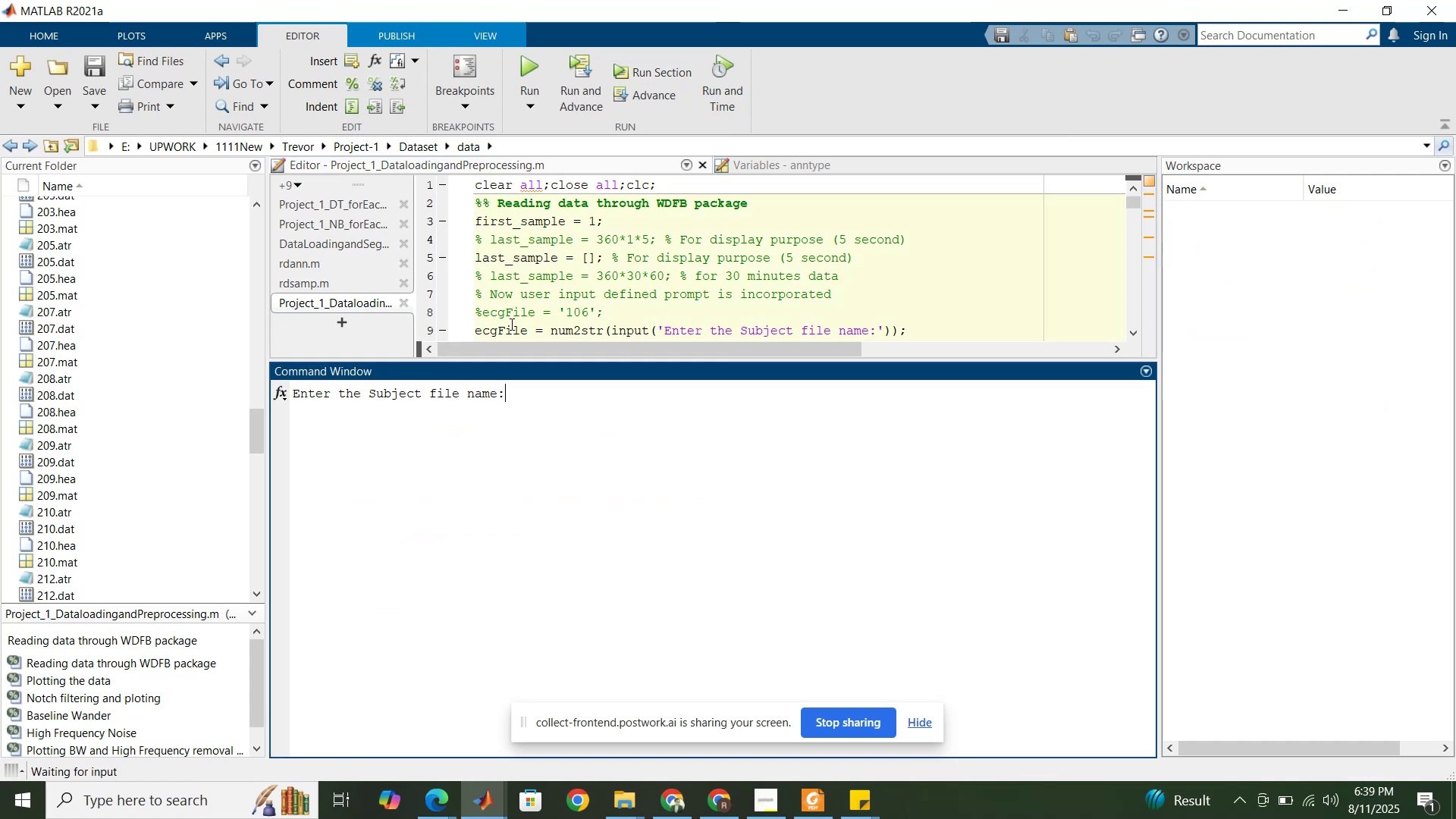 
scroll: coordinate [115, 317], scroll_direction: down, amount: 4.0
 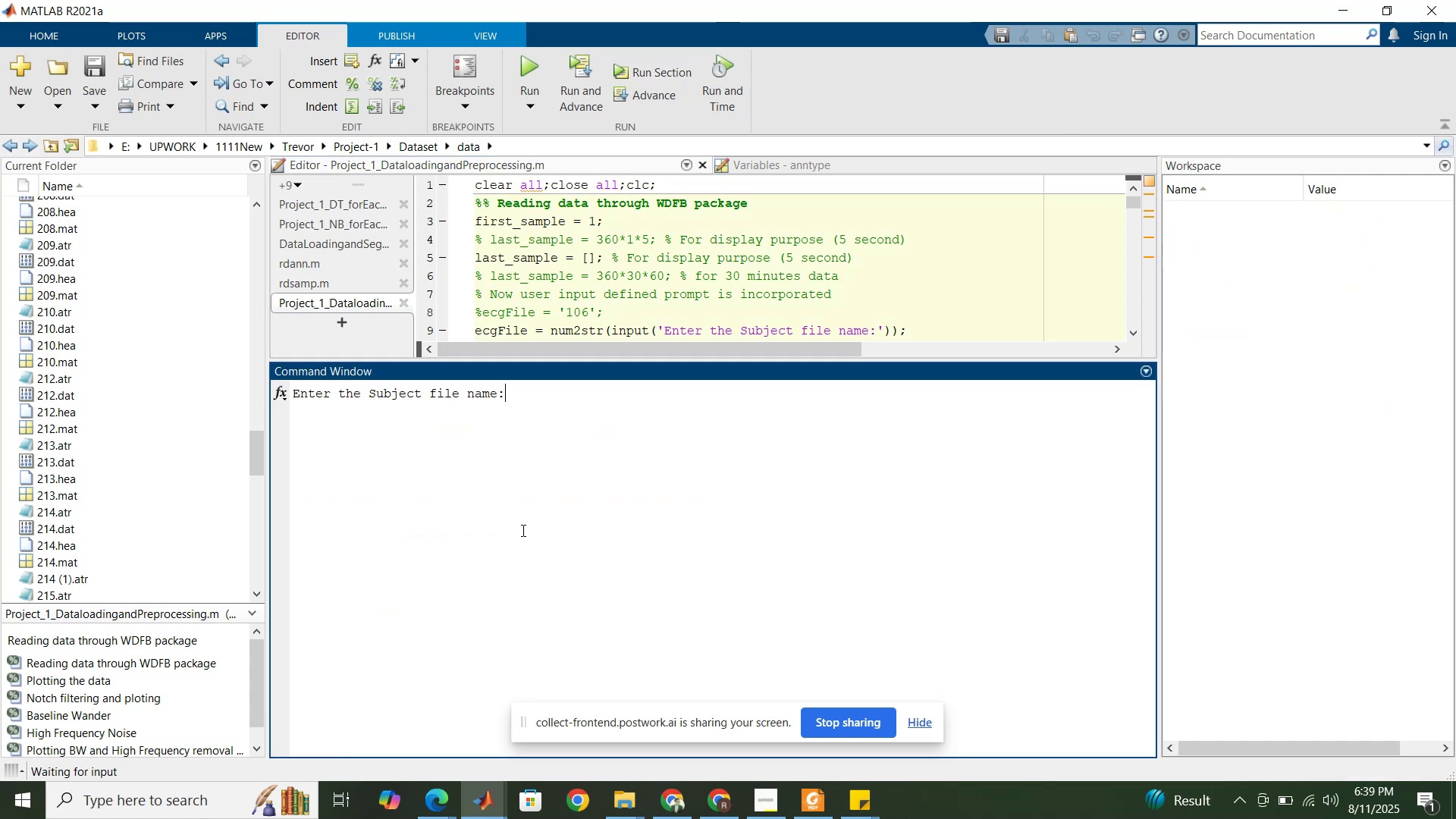 
key(Numpad2)
 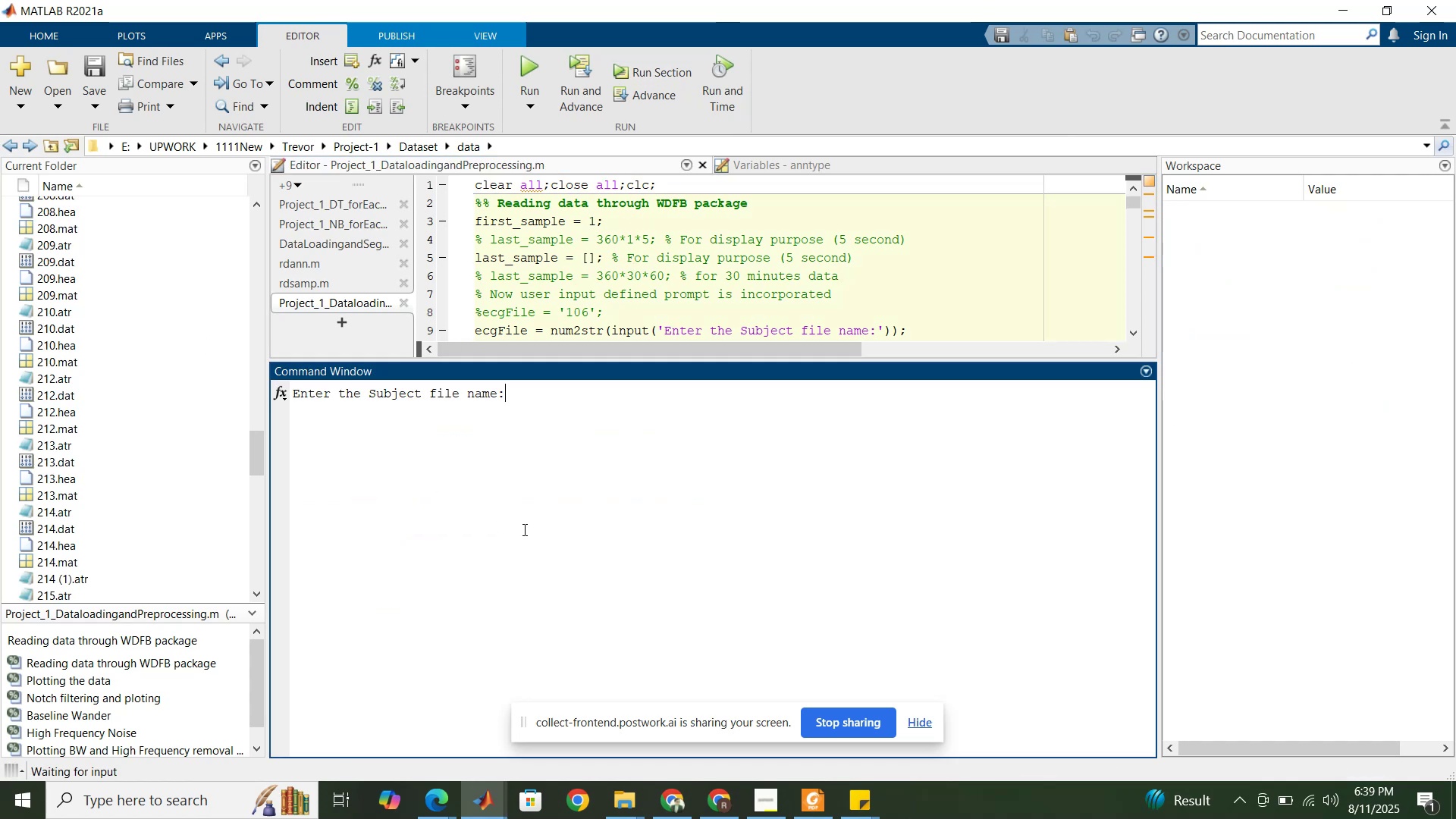 
key(Numpad1)
 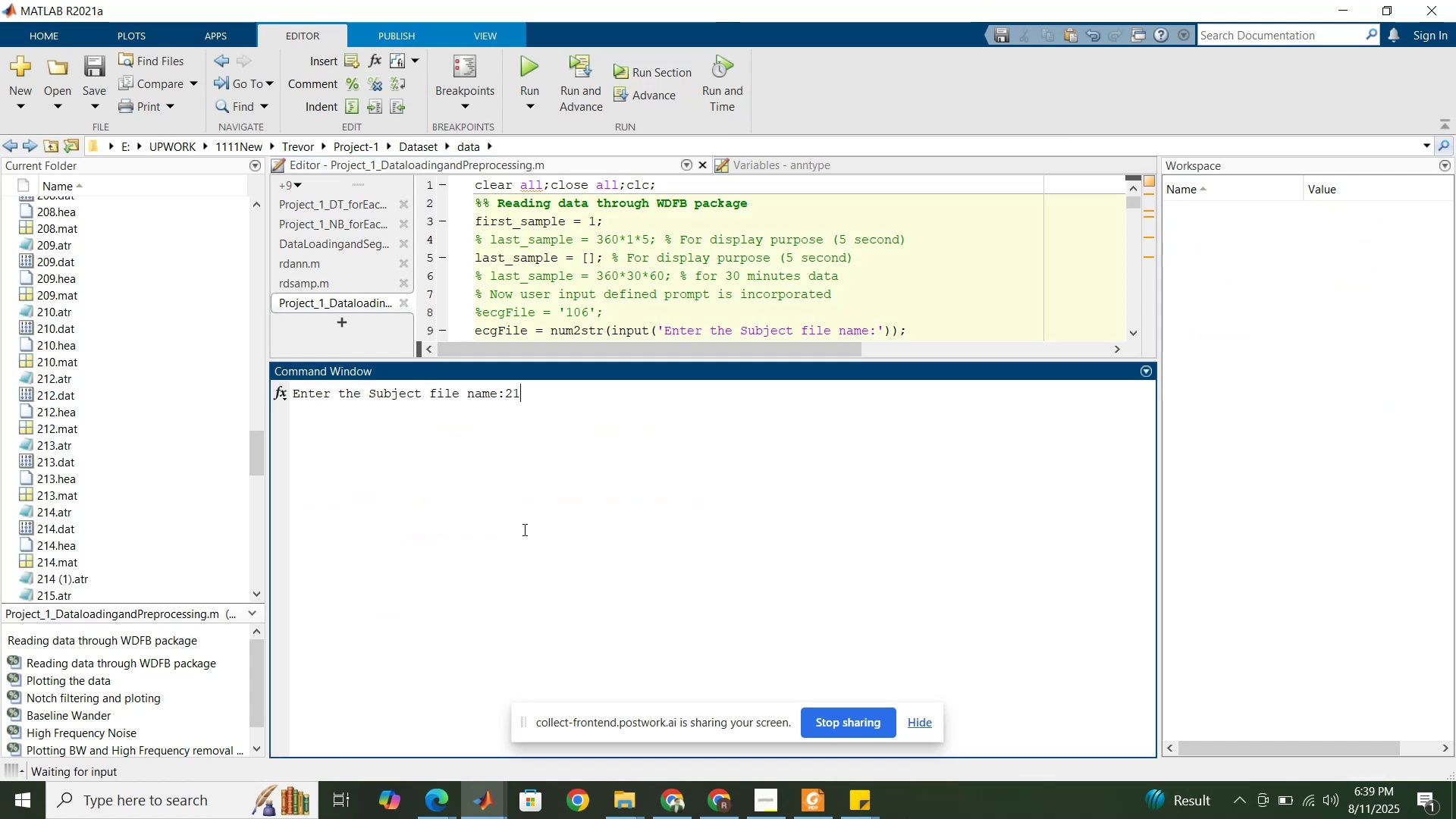 
key(Numpad3)
 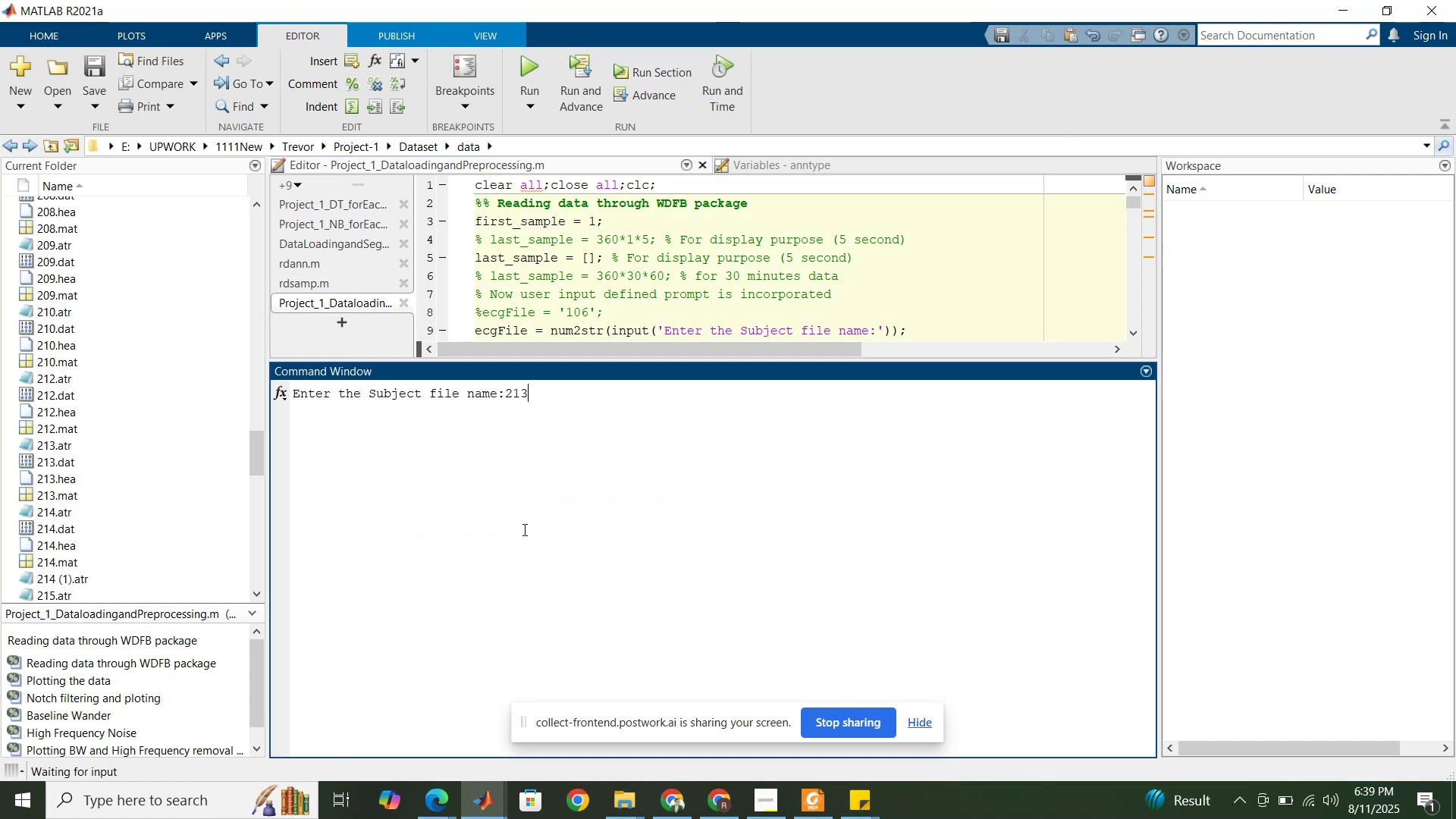 
key(NumpadEnter)
 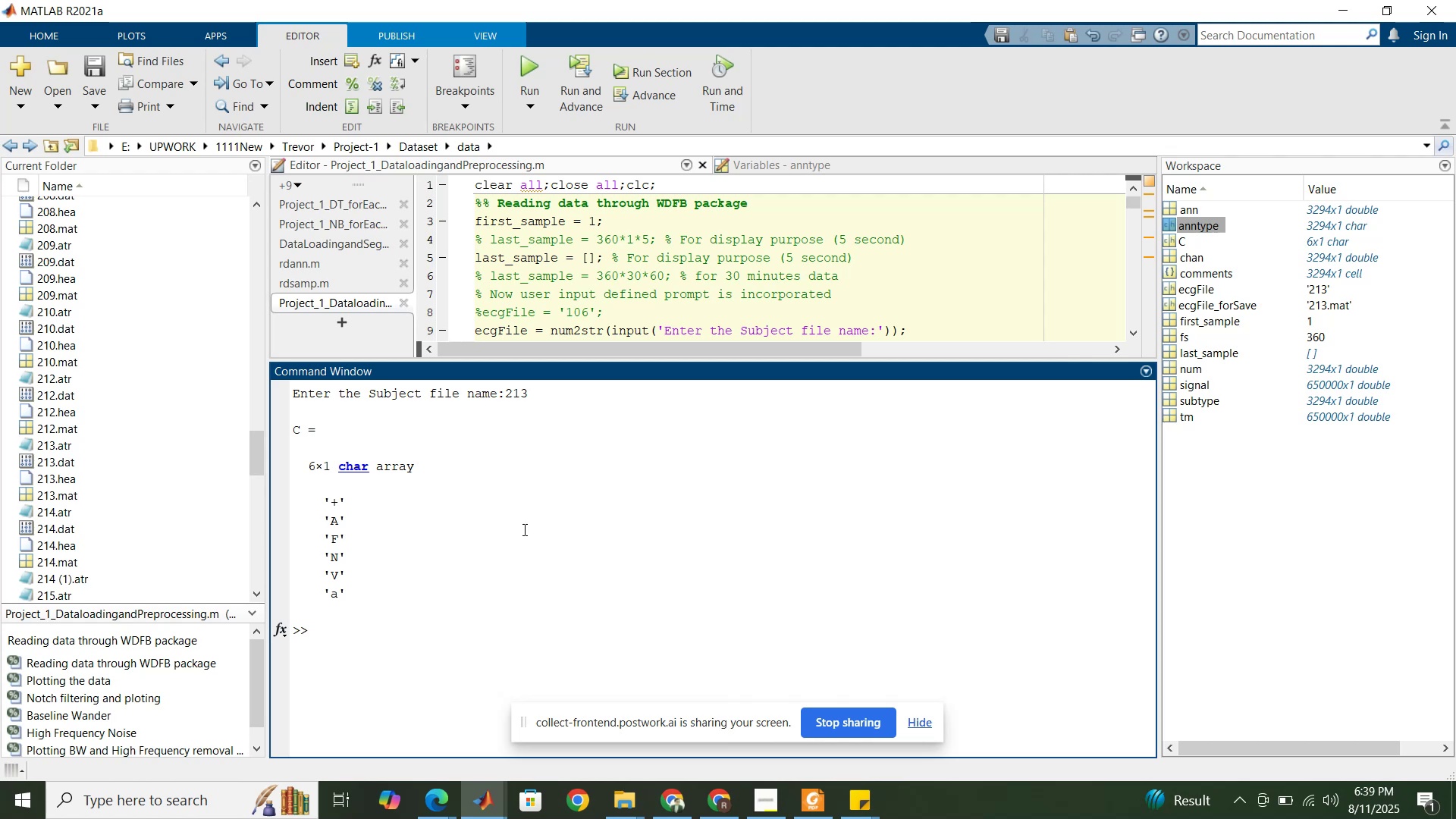 
wait(6.4)
 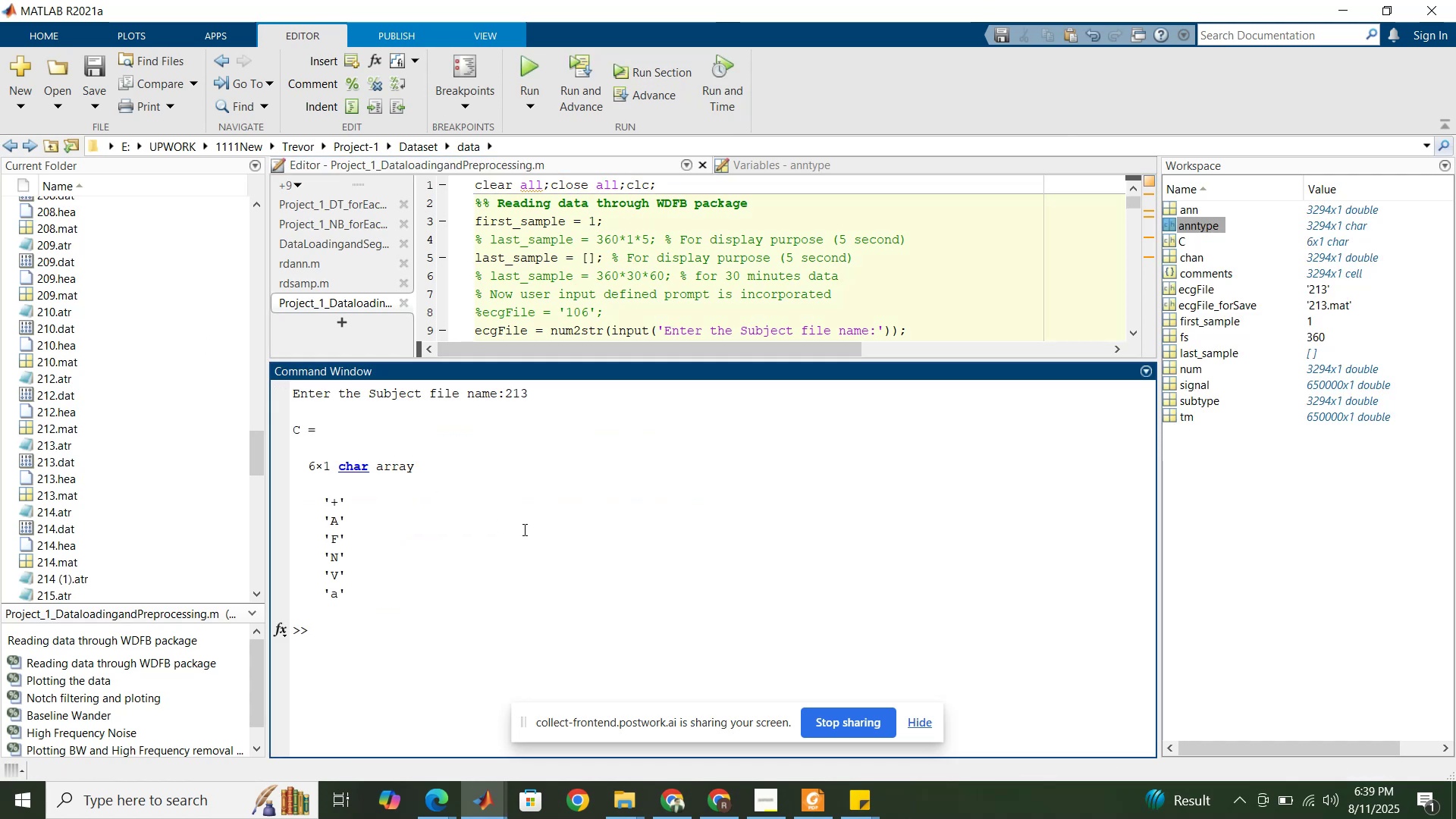 
left_click([664, 71])
 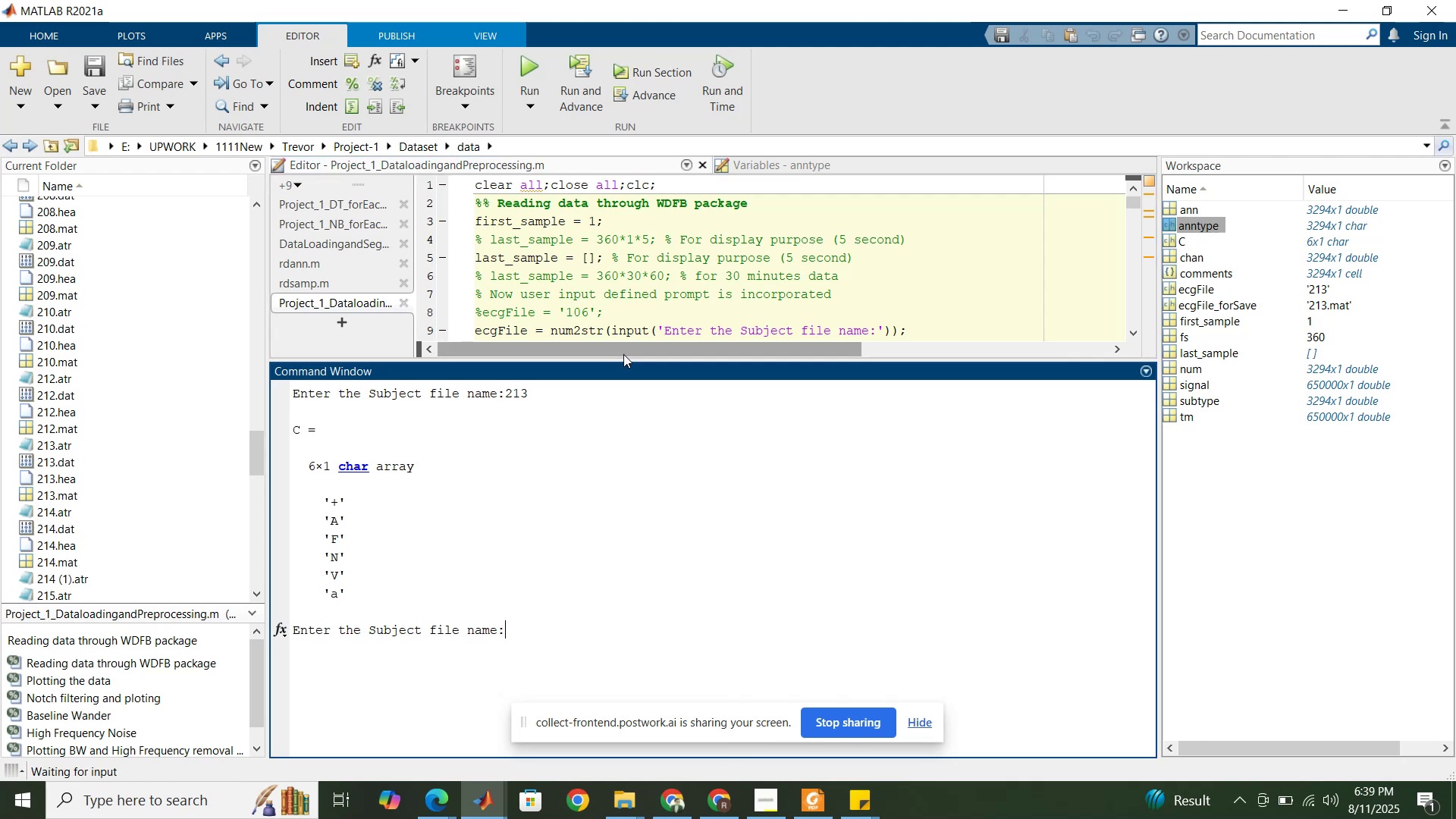 
key(Numpad2)
 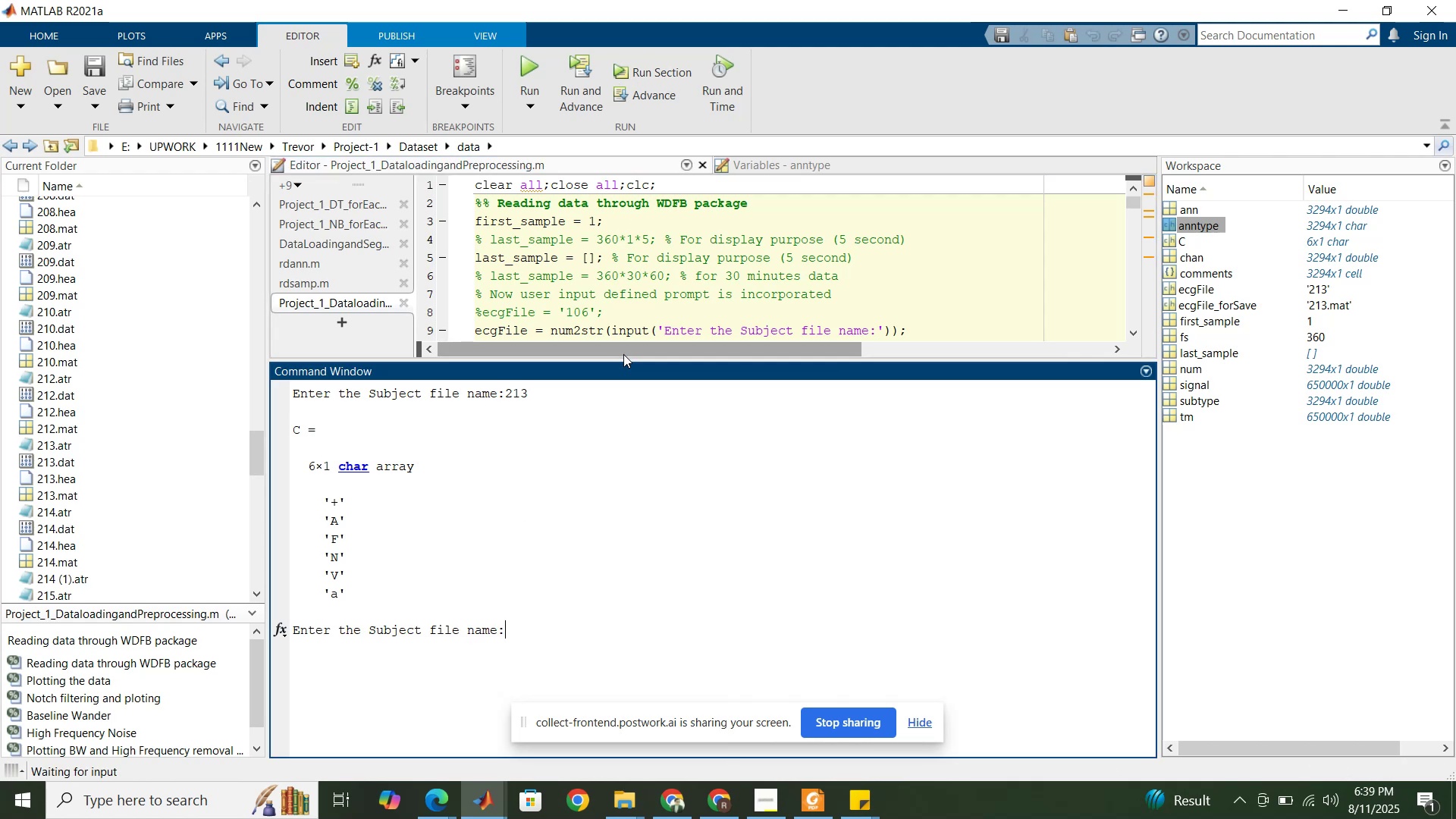 
key(Numpad1)
 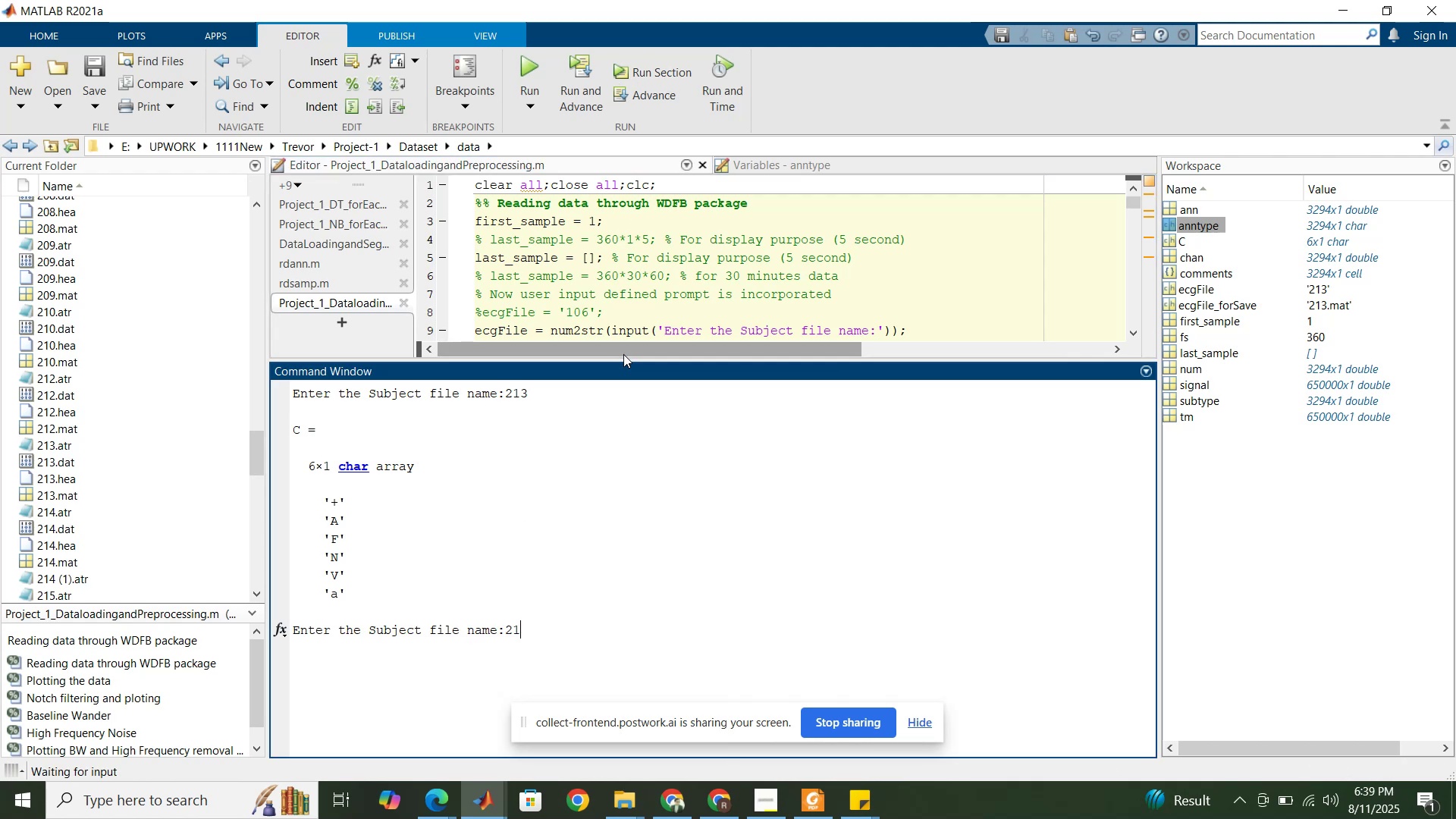 
key(Numpad4)
 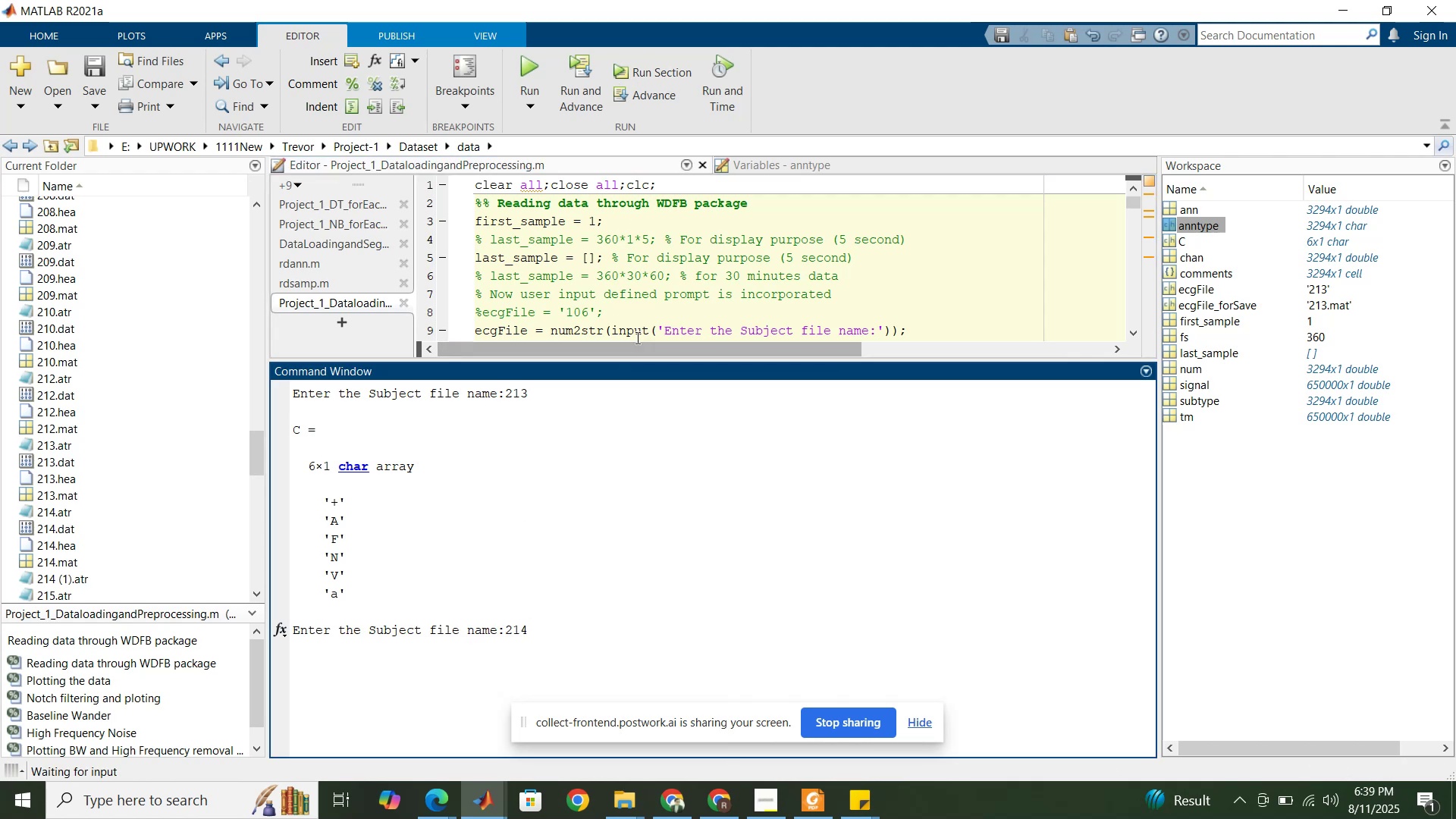 
key(Enter)
 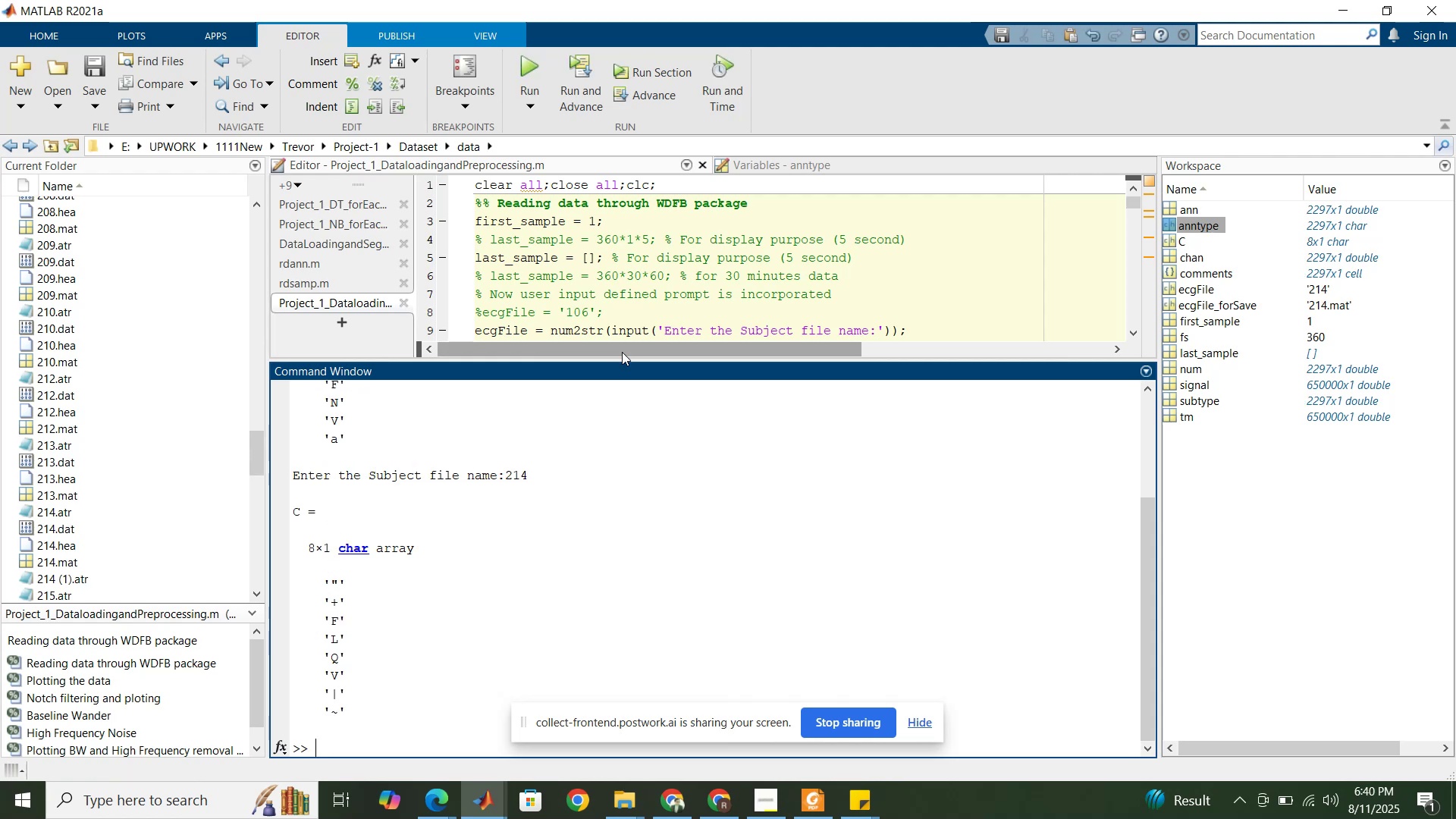 
mouse_move([661, 104])
 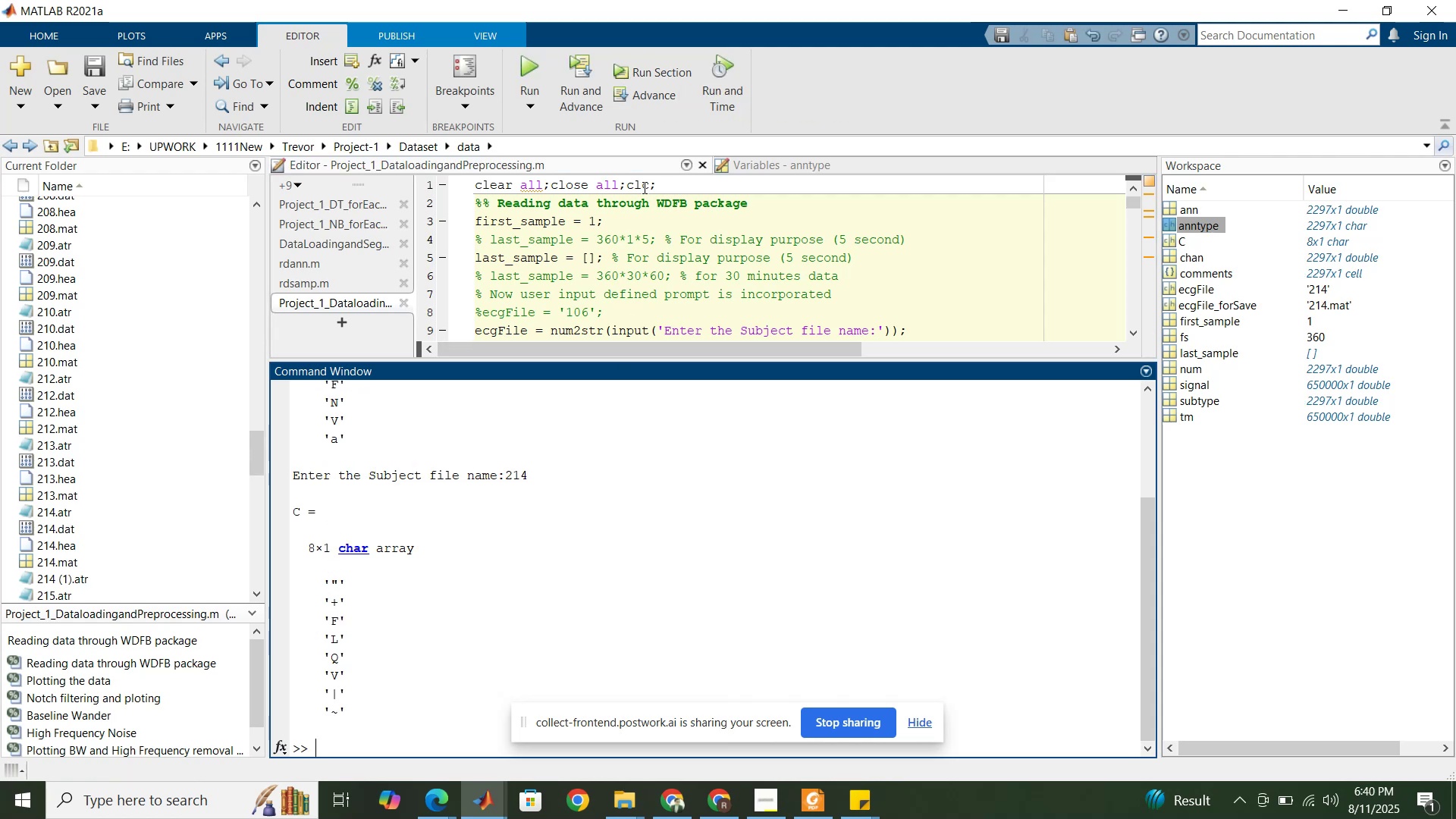 
left_click([643, 187])
 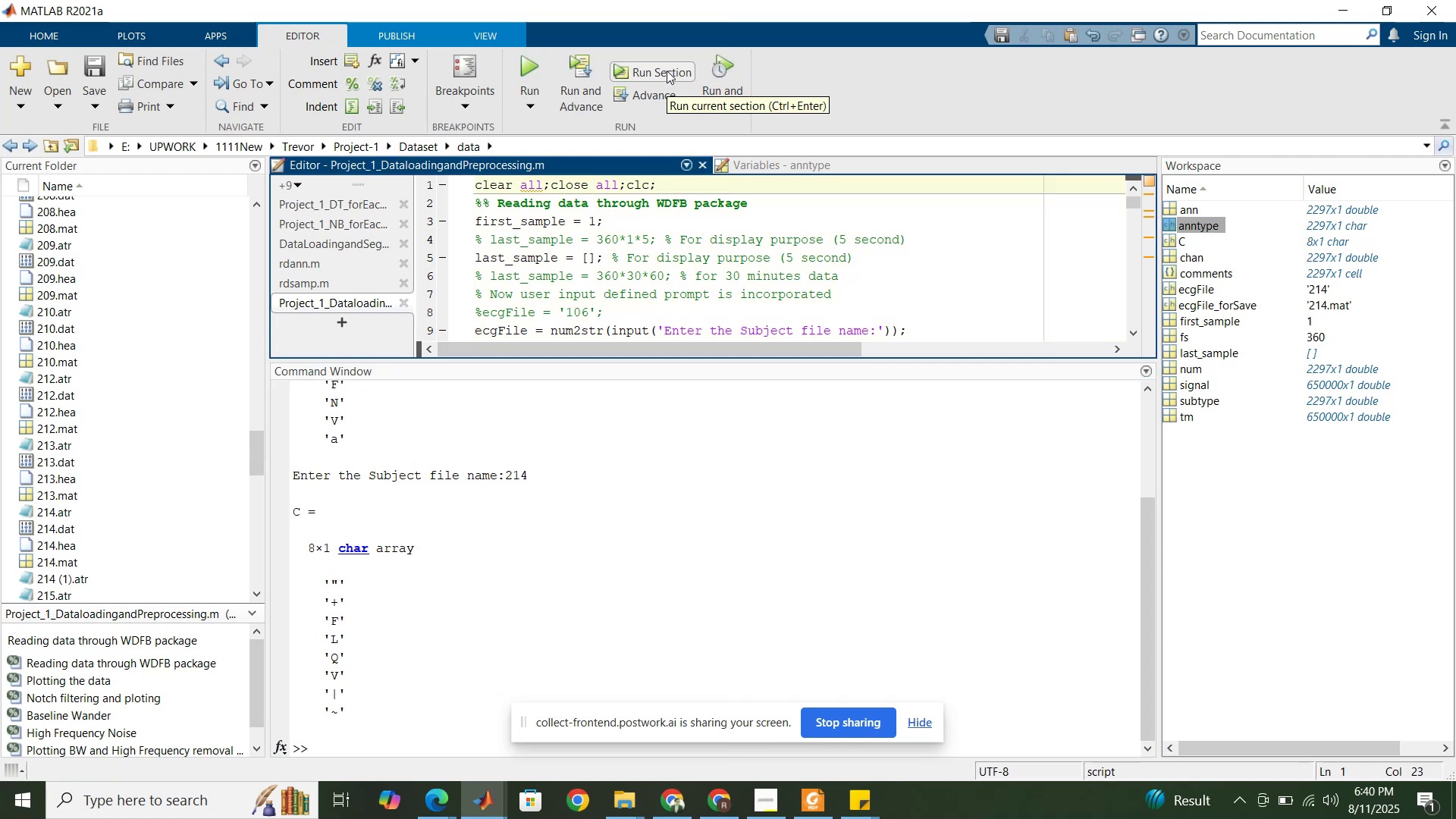 
left_click([667, 71])
 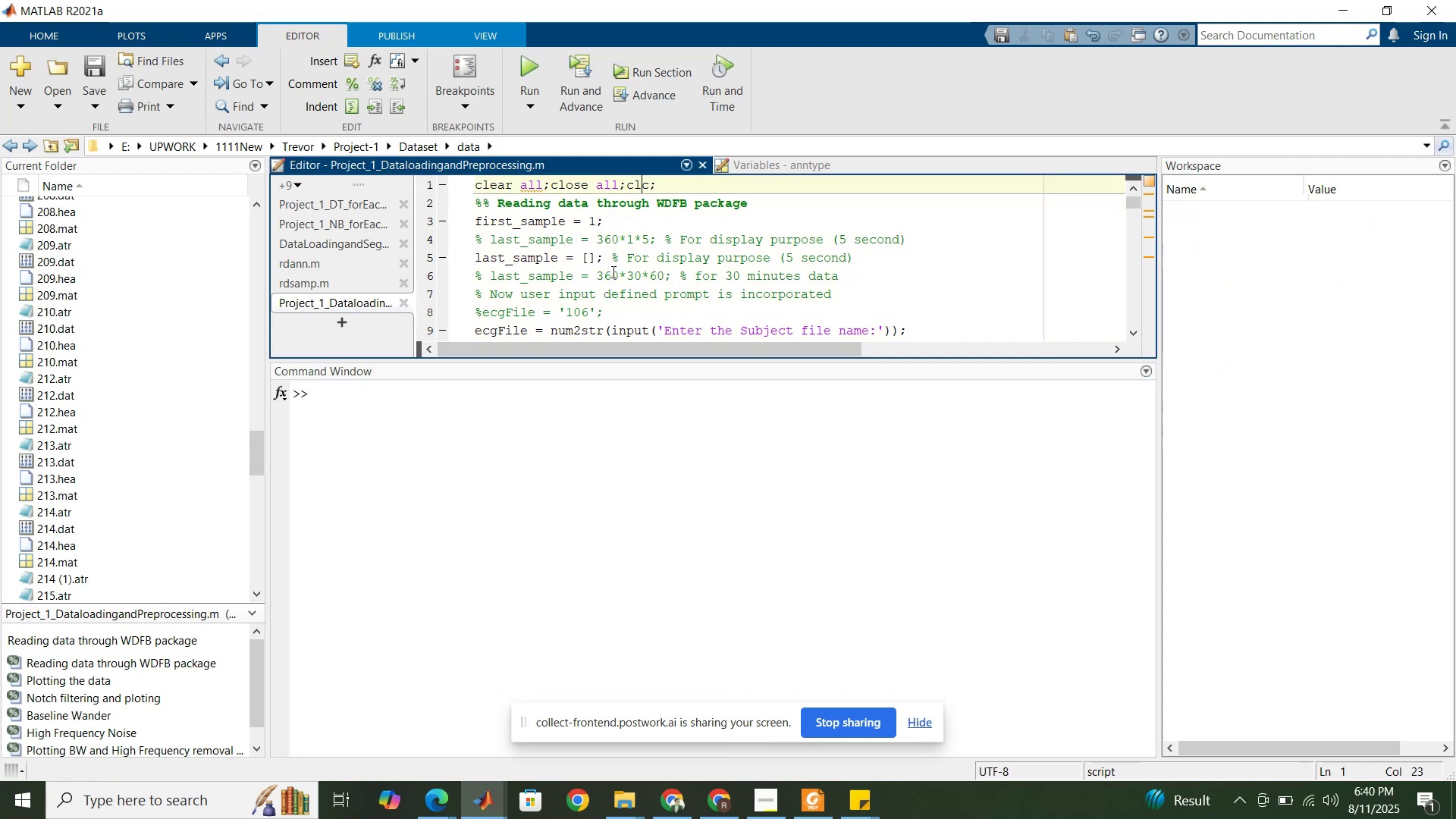 
left_click([612, 269])
 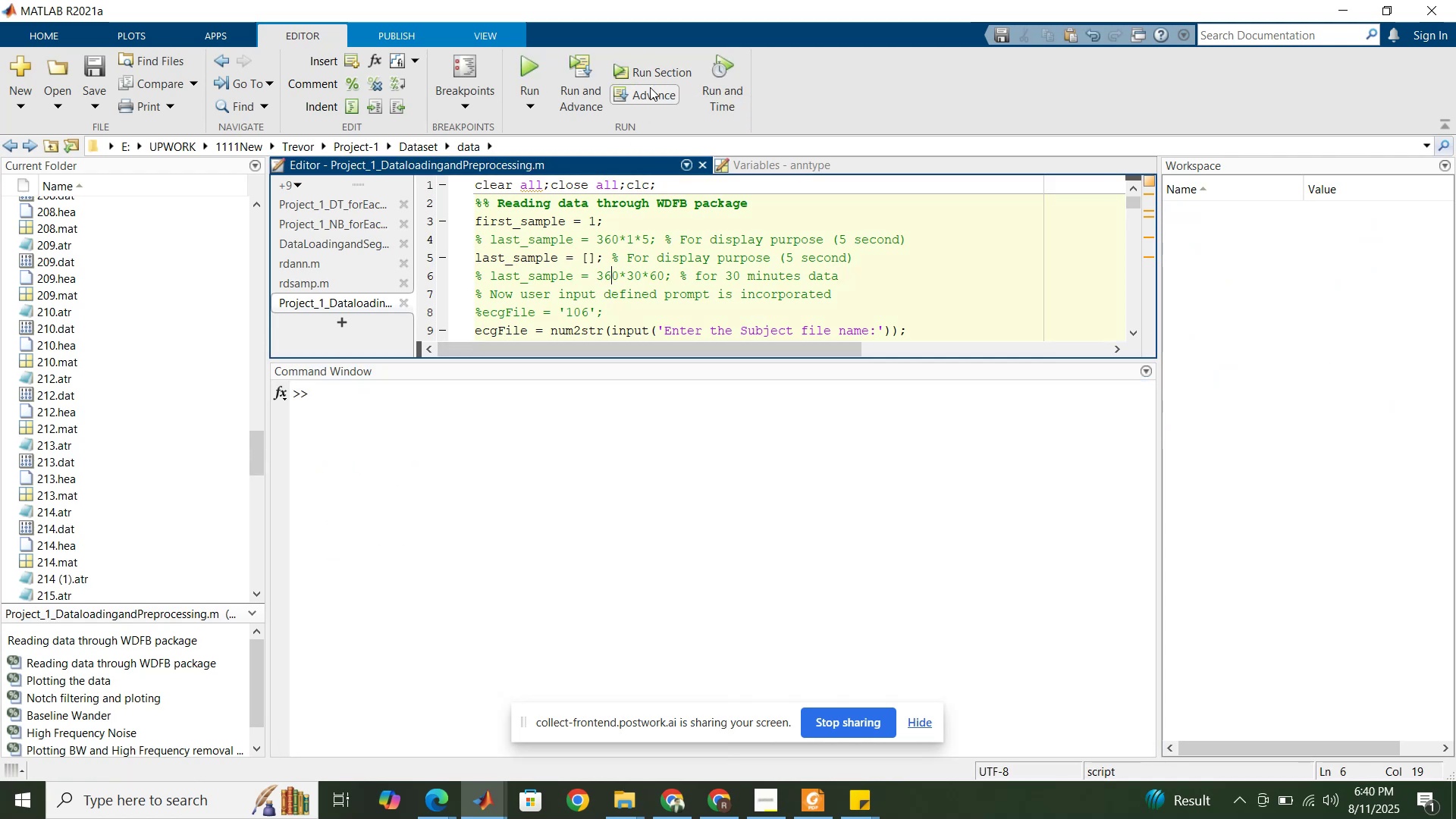 
left_click([653, 77])
 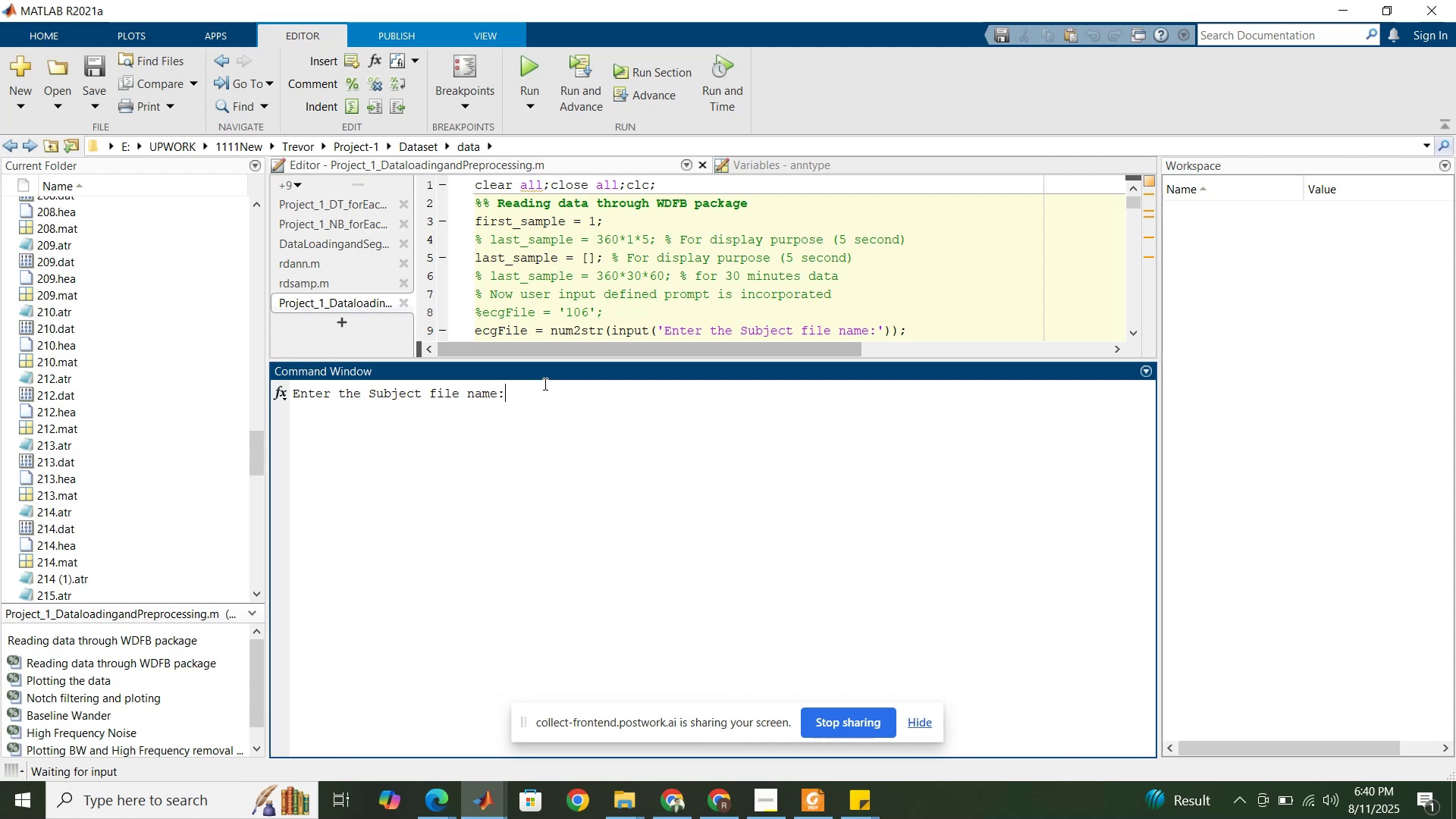 
key(Numpad2)
 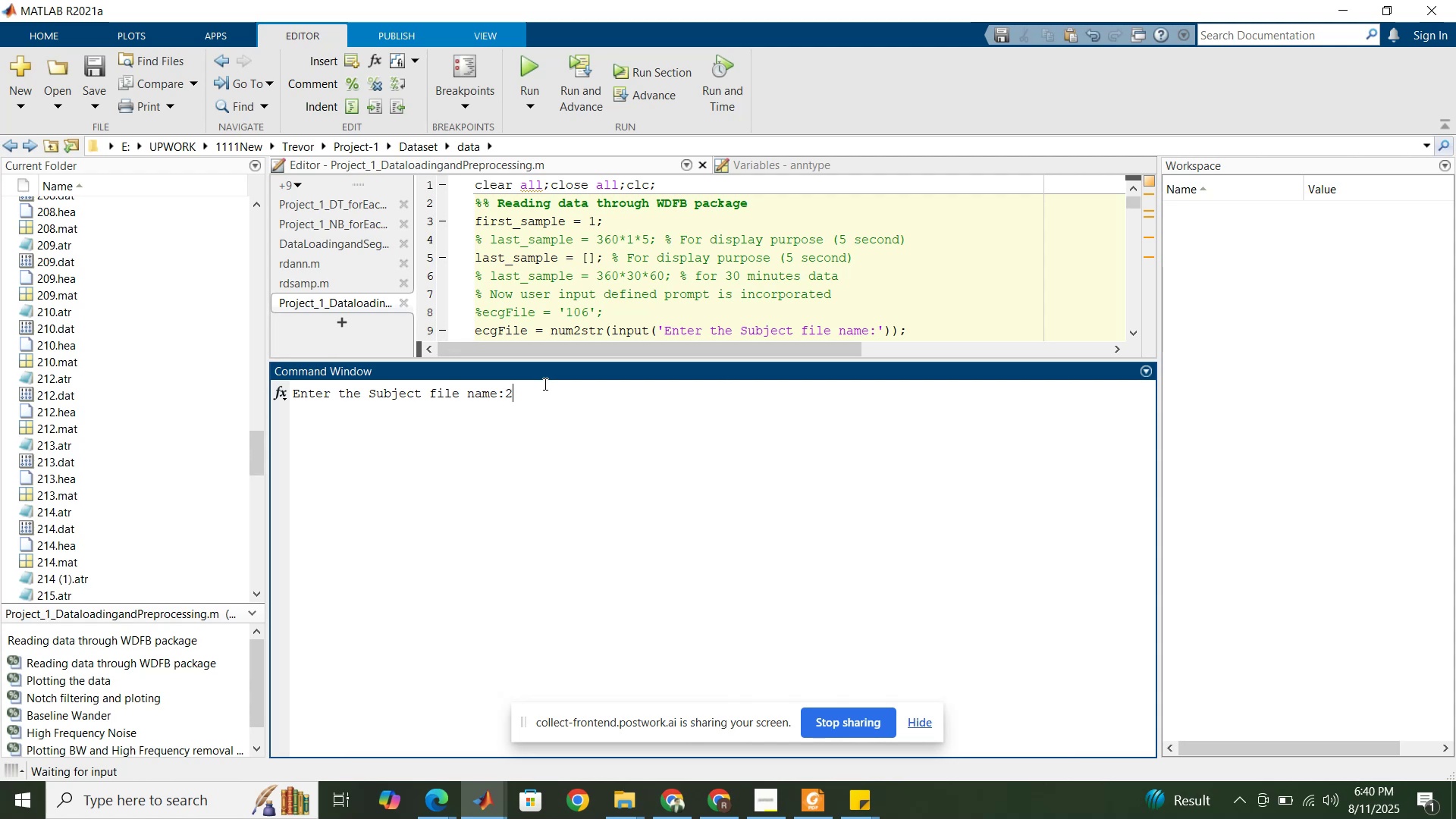 
key(Numpad1)
 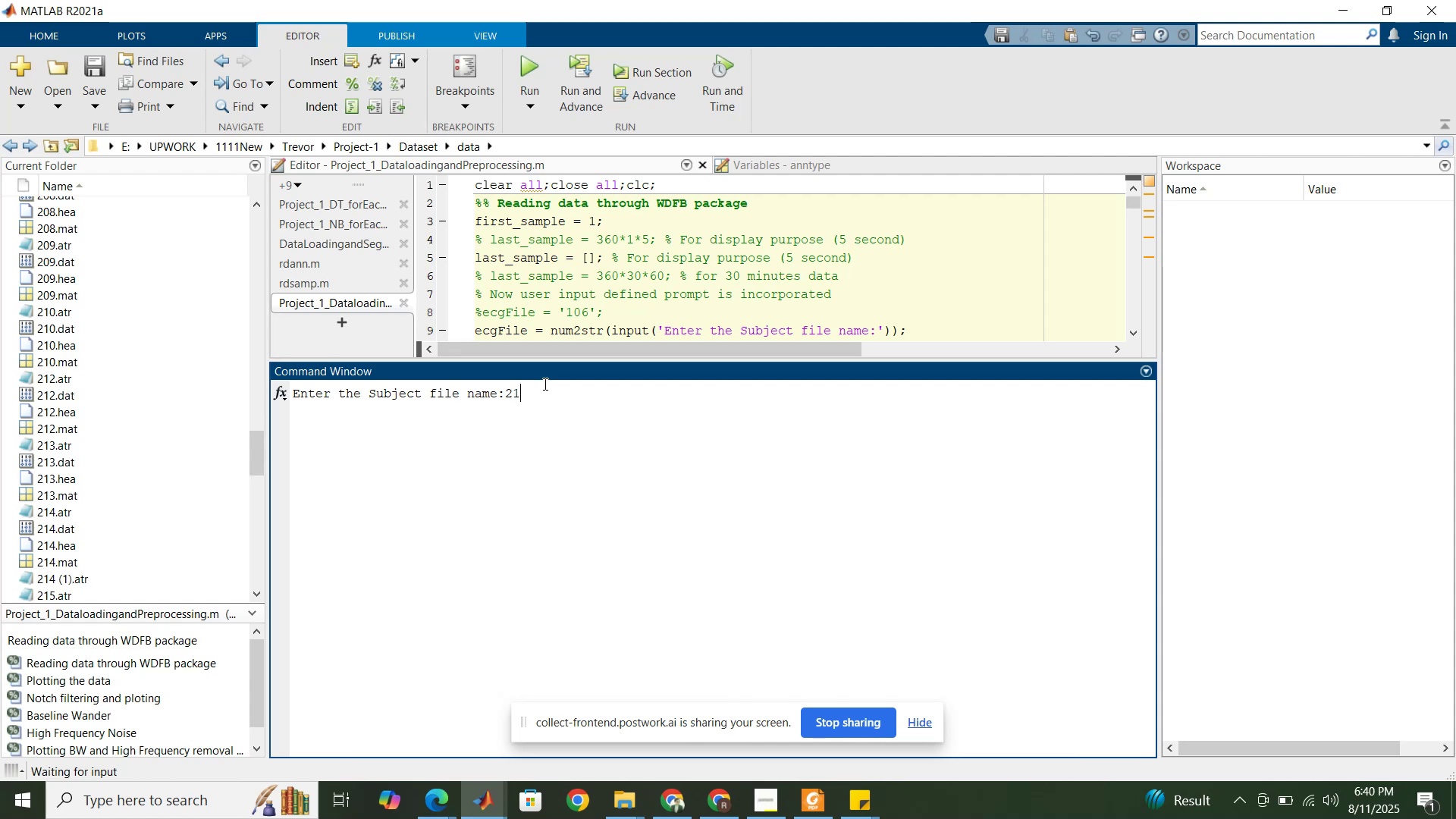 
key(Numpad5)
 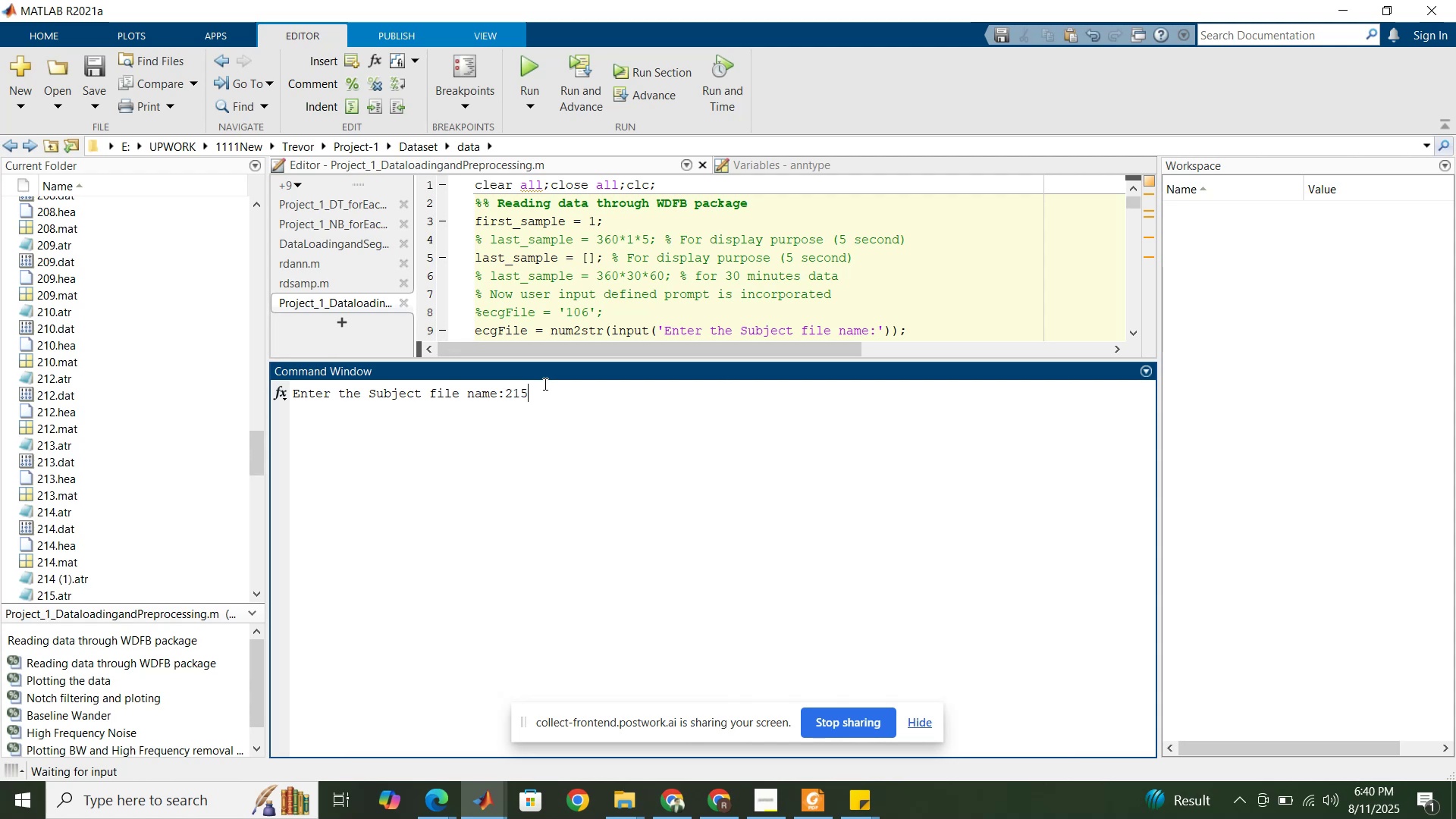 
key(Enter)
 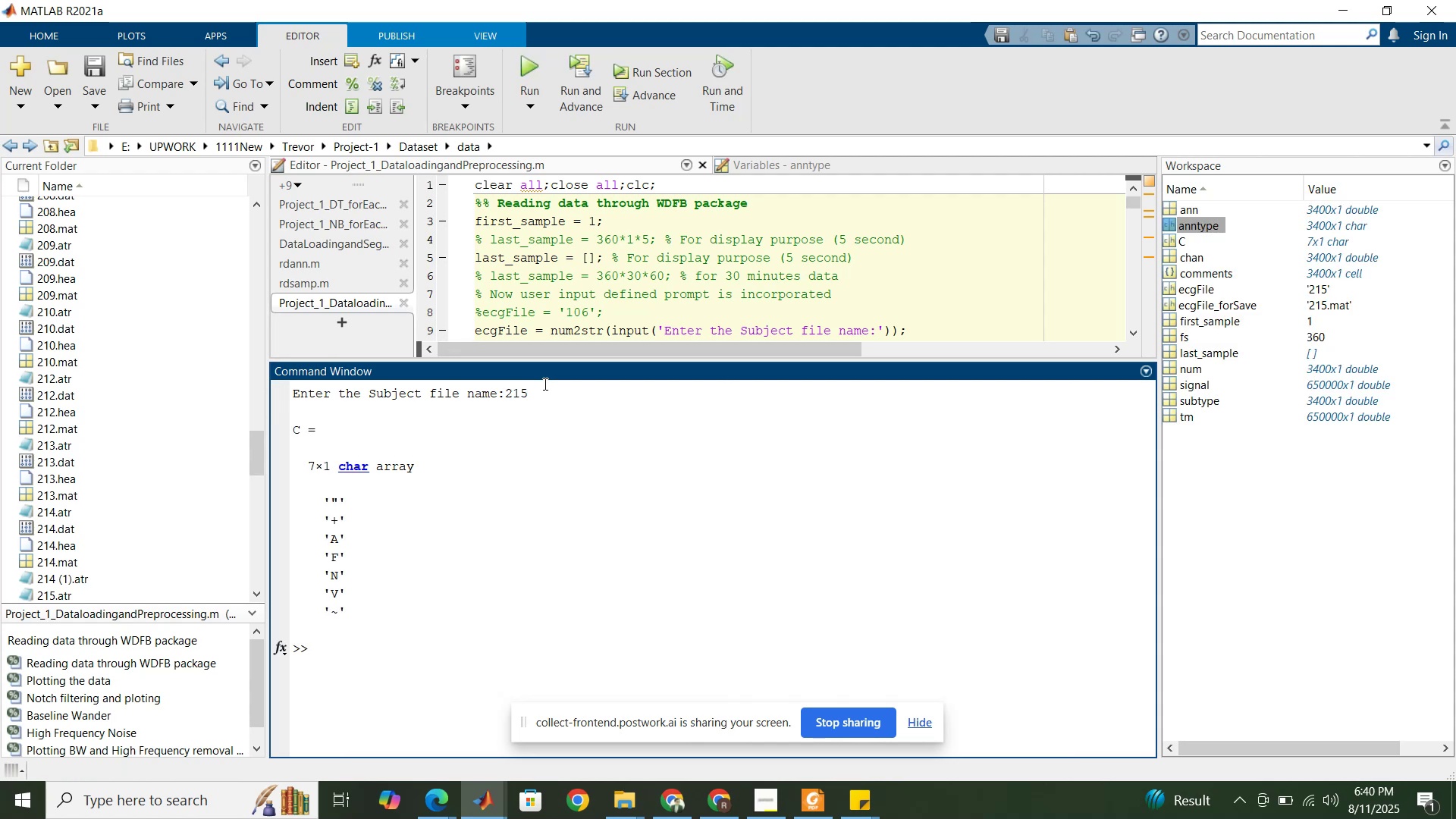 
scroll: coordinate [69, 442], scroll_direction: down, amount: 4.0
 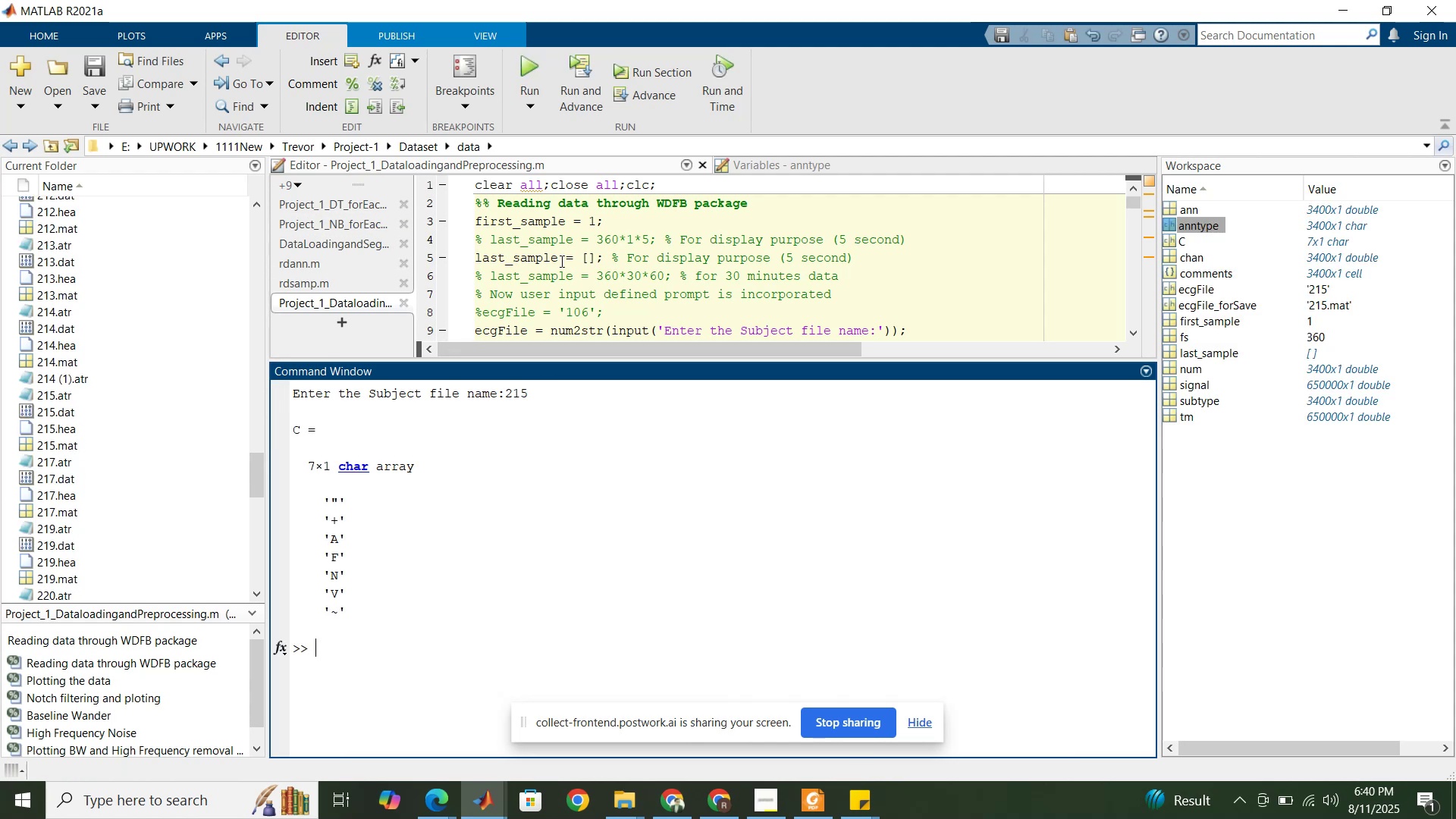 
left_click([564, 256])
 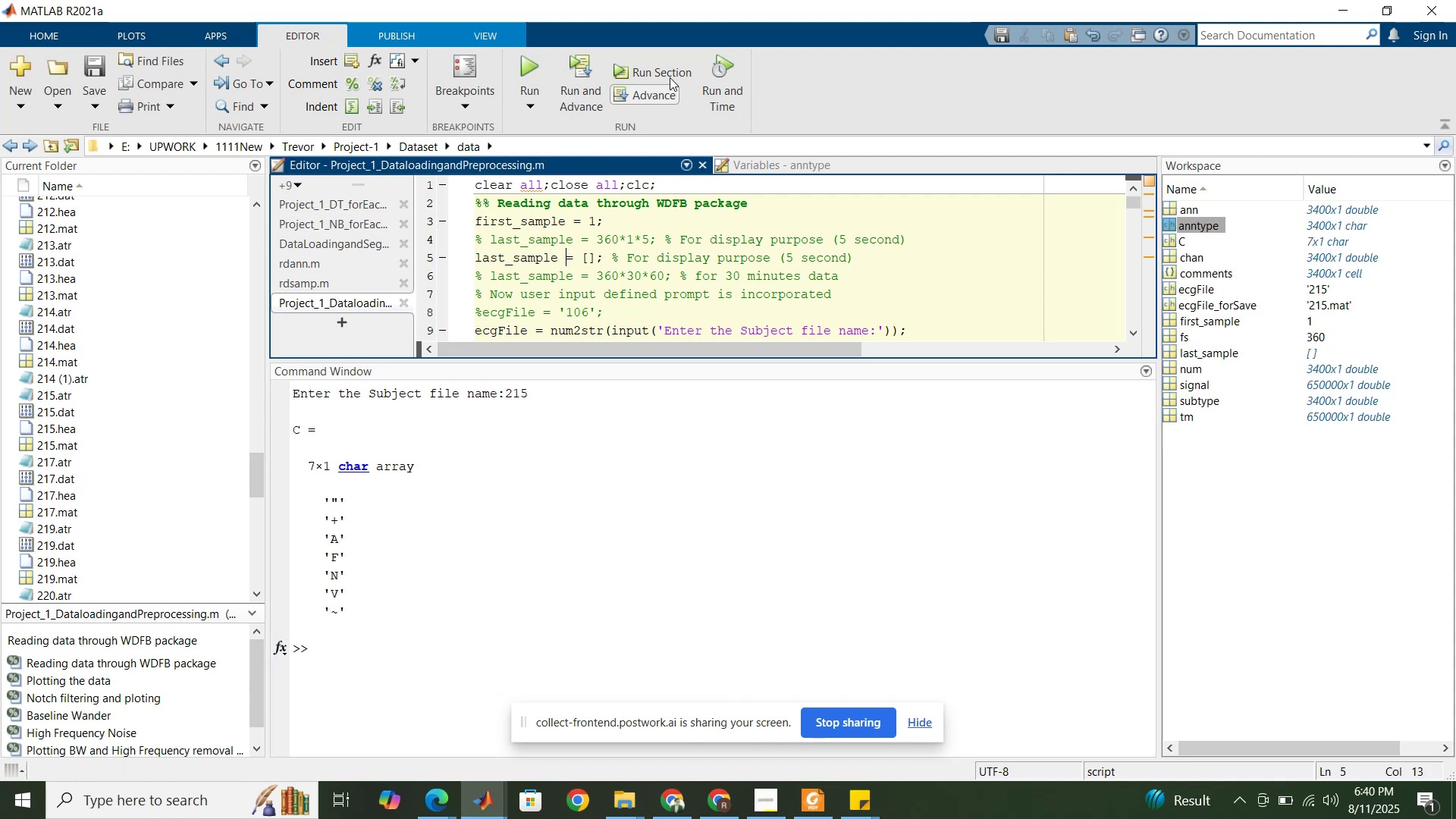 
left_click([671, 73])
 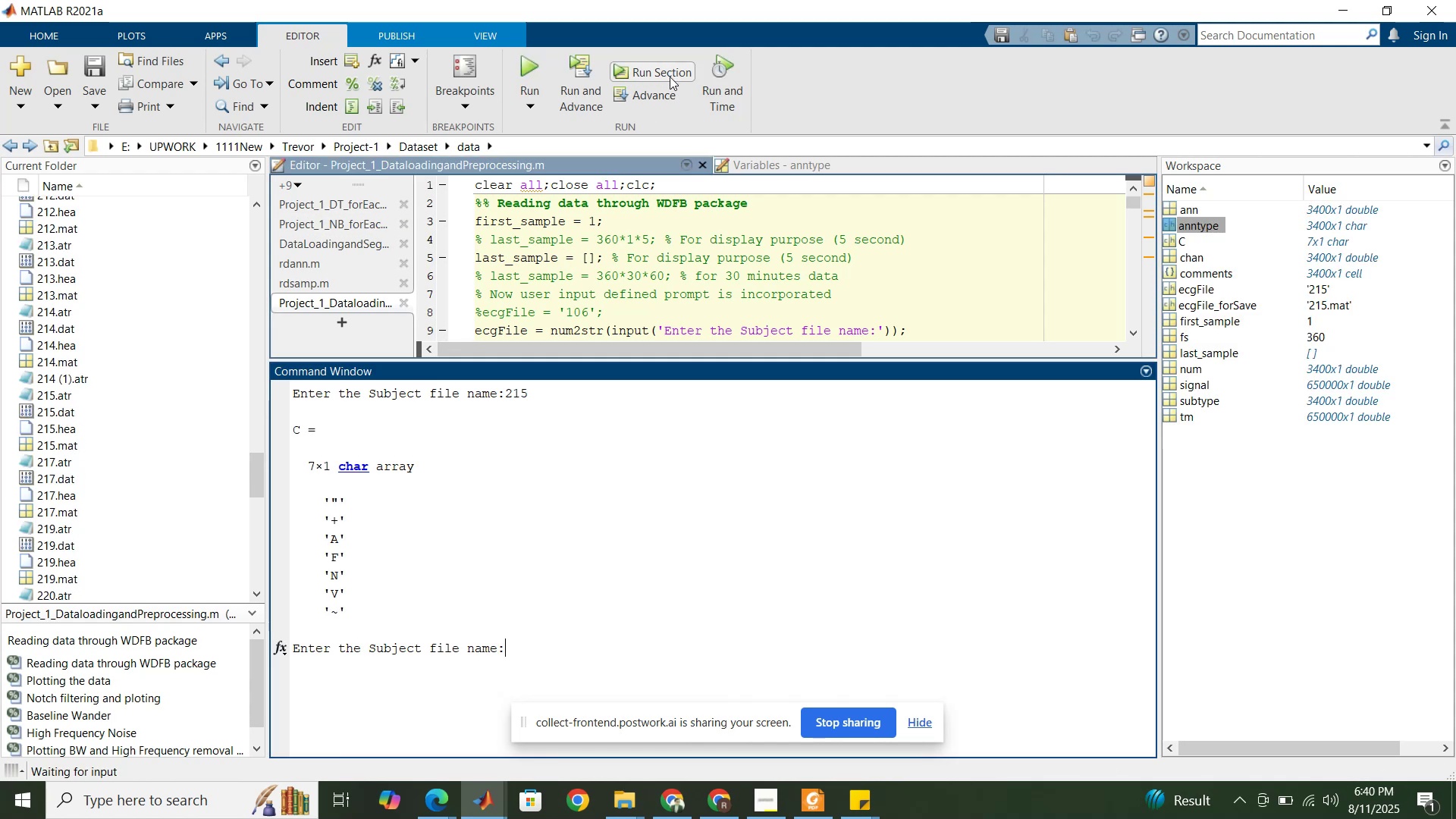 
key(Numpad2)
 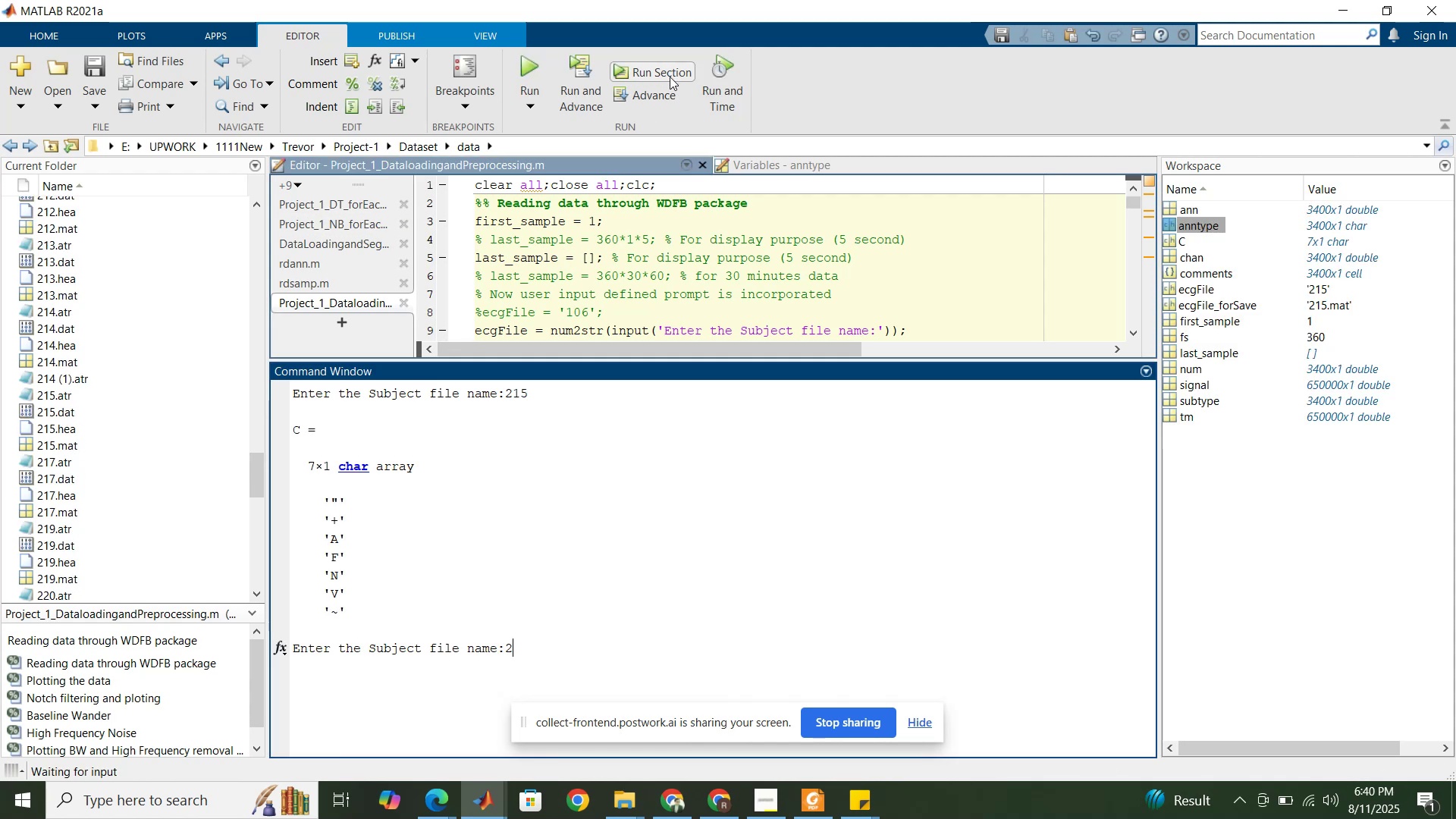 
key(Numpad1)
 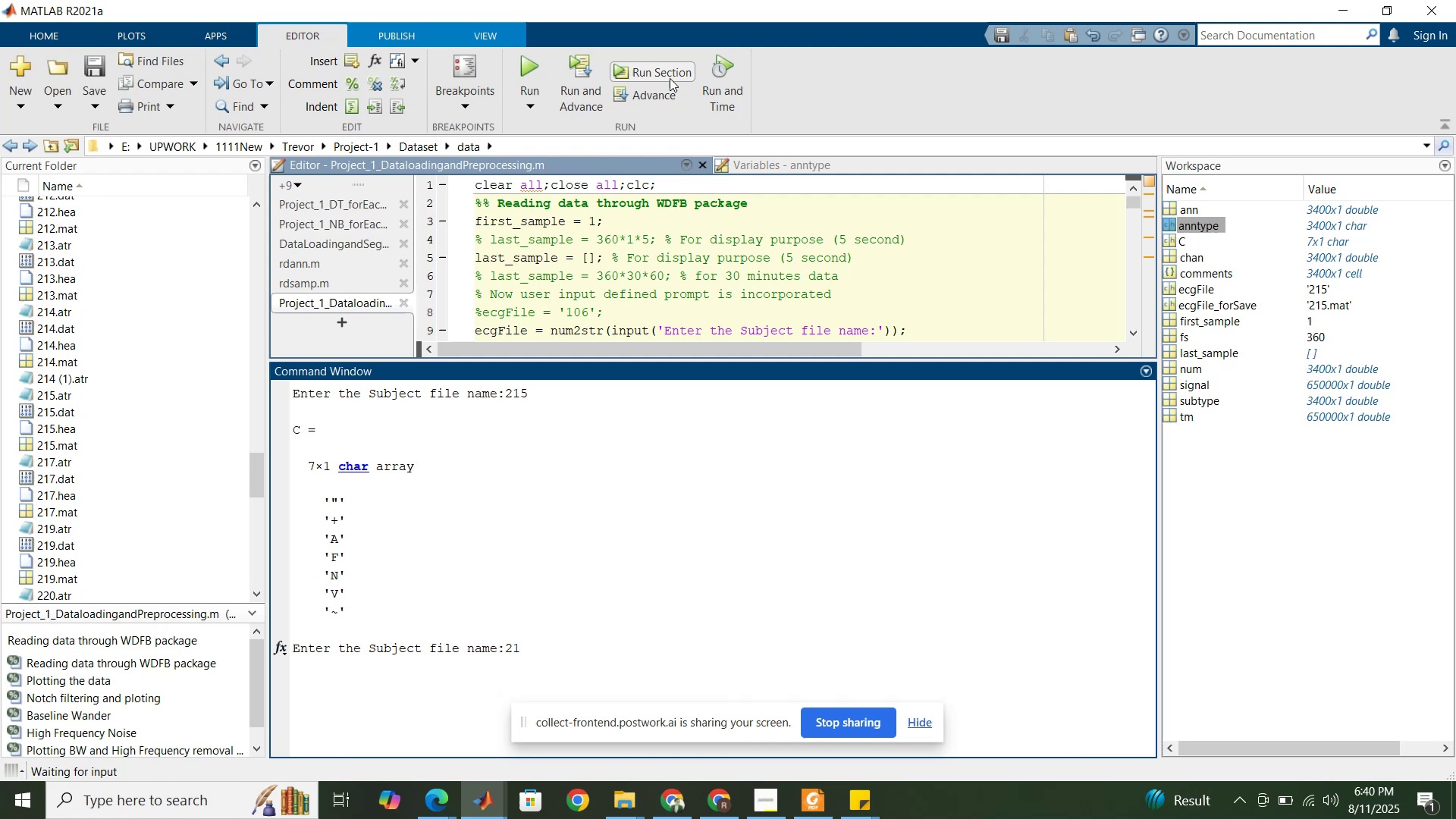 
key(Numpad7)
 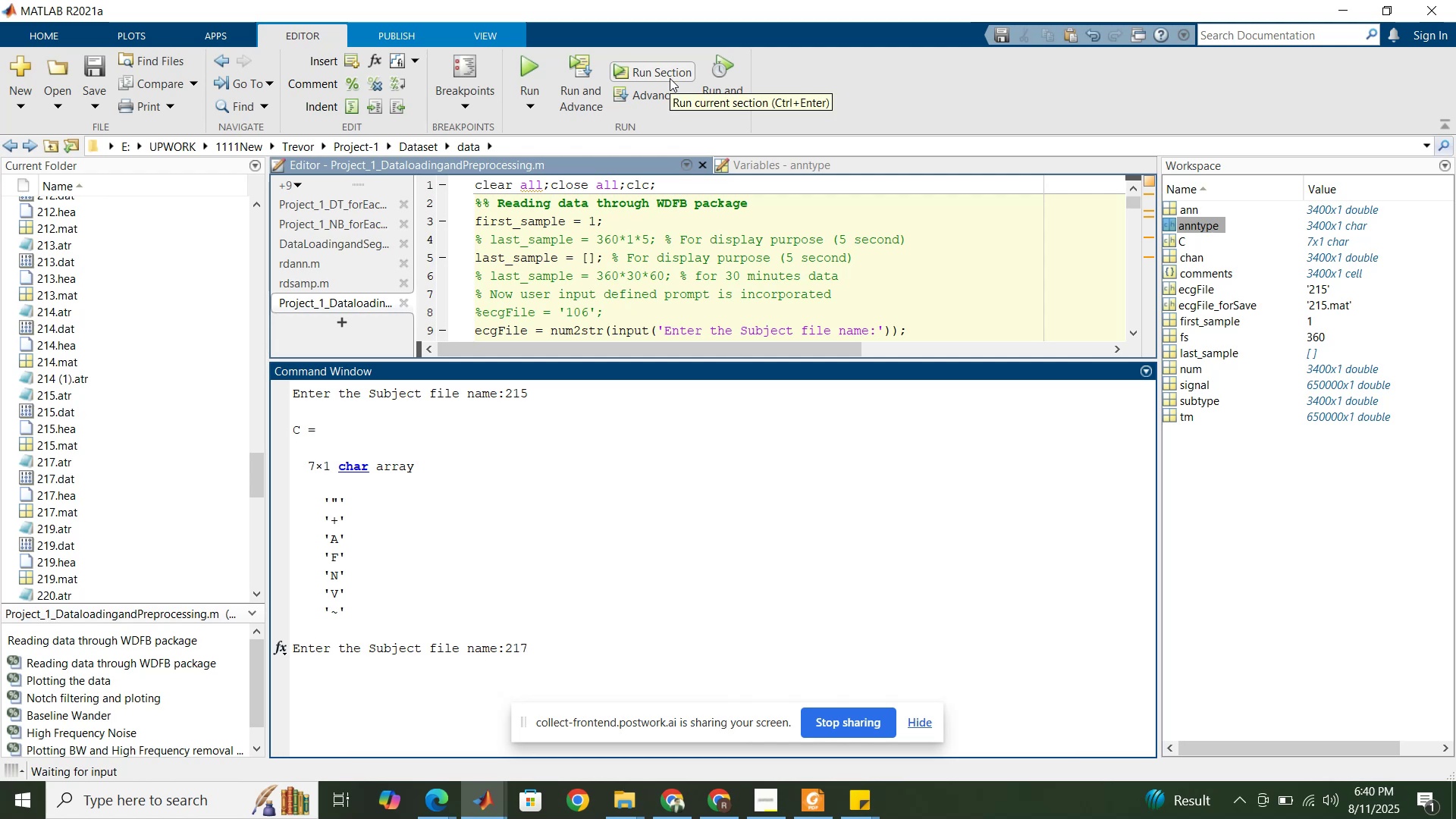 
key(NumpadEnter)
 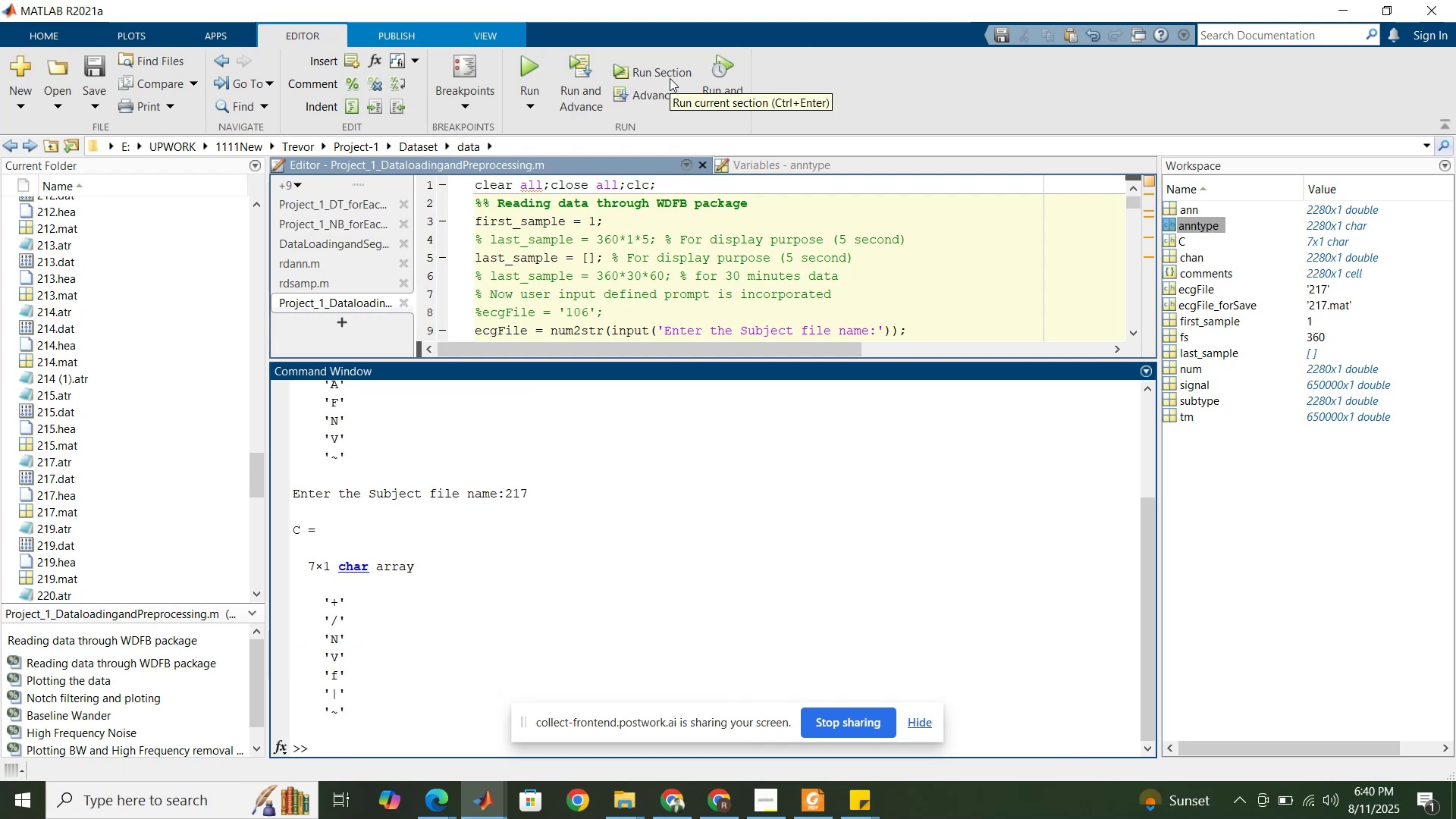 
wait(7.96)
 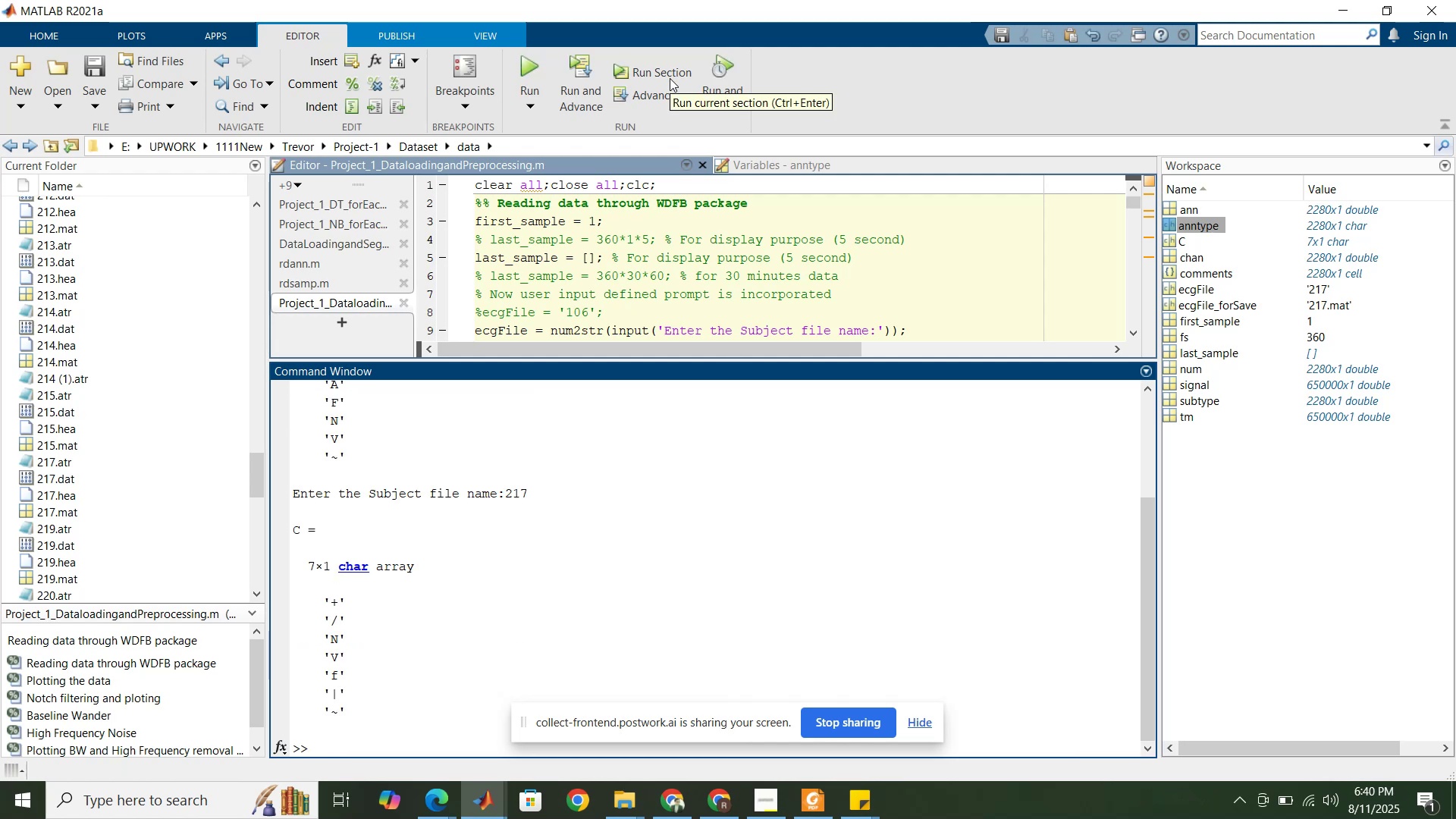 
left_click([818, 810])
 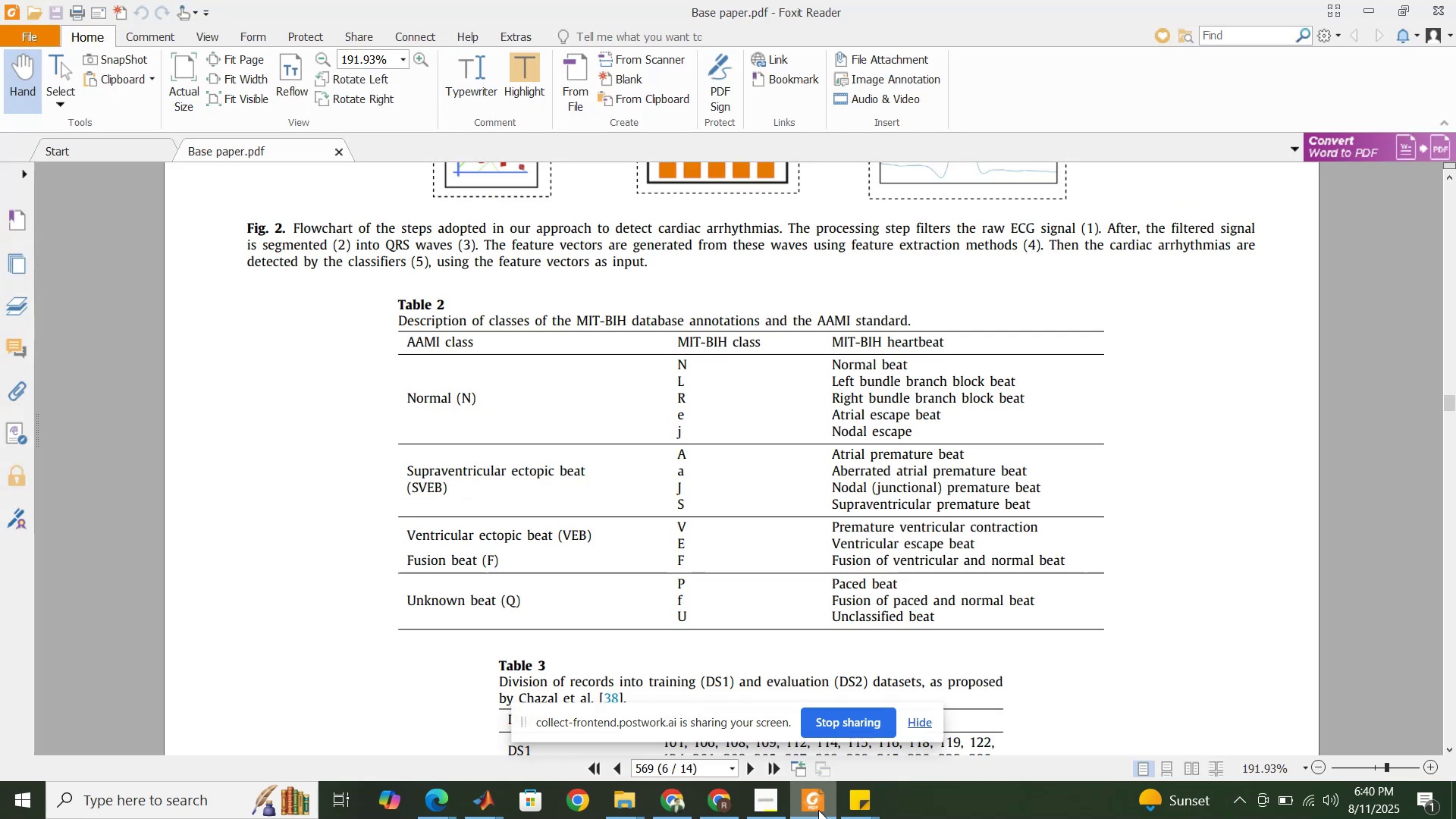 
left_click([818, 810])
 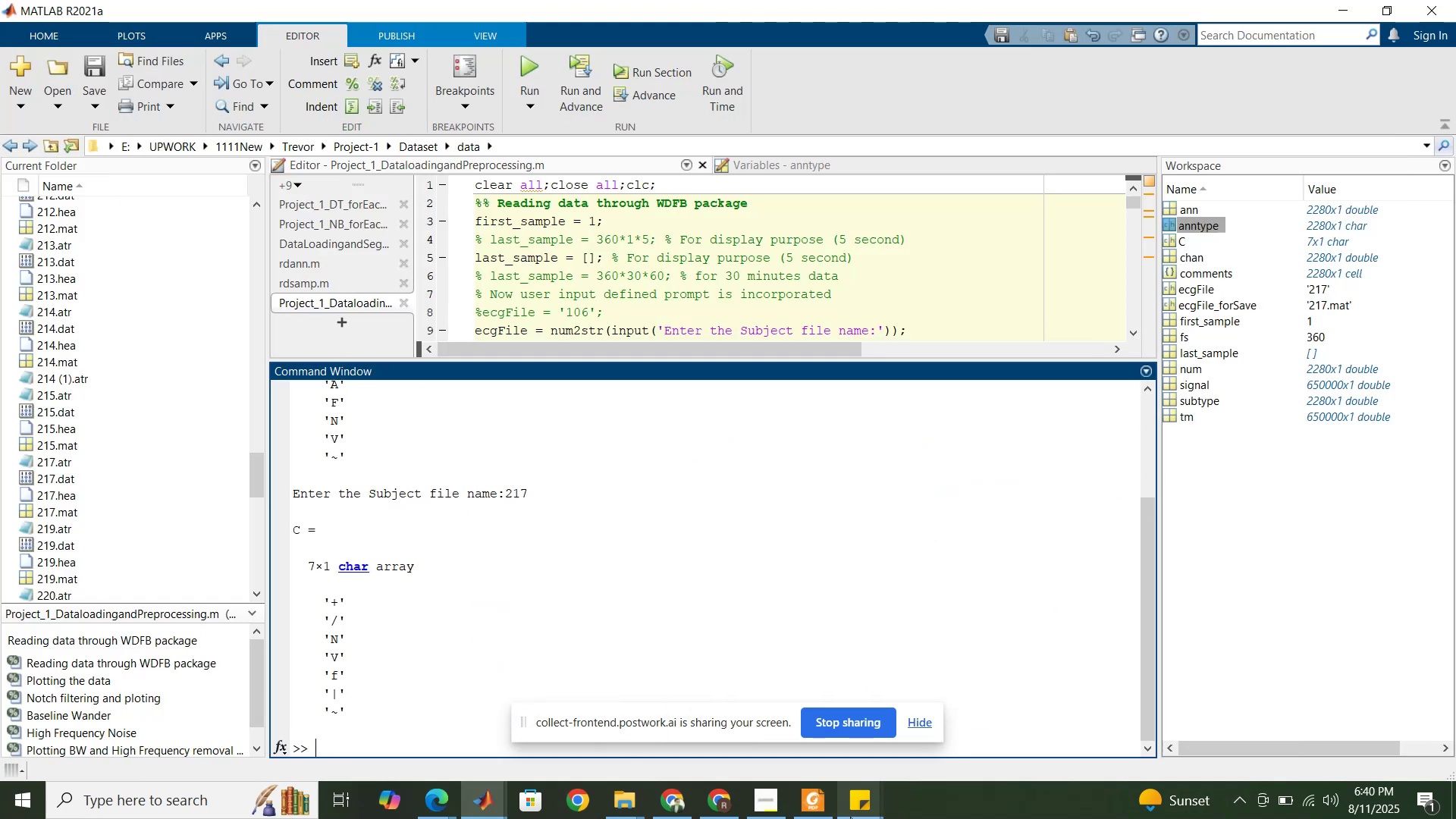 
left_click([850, 817])
 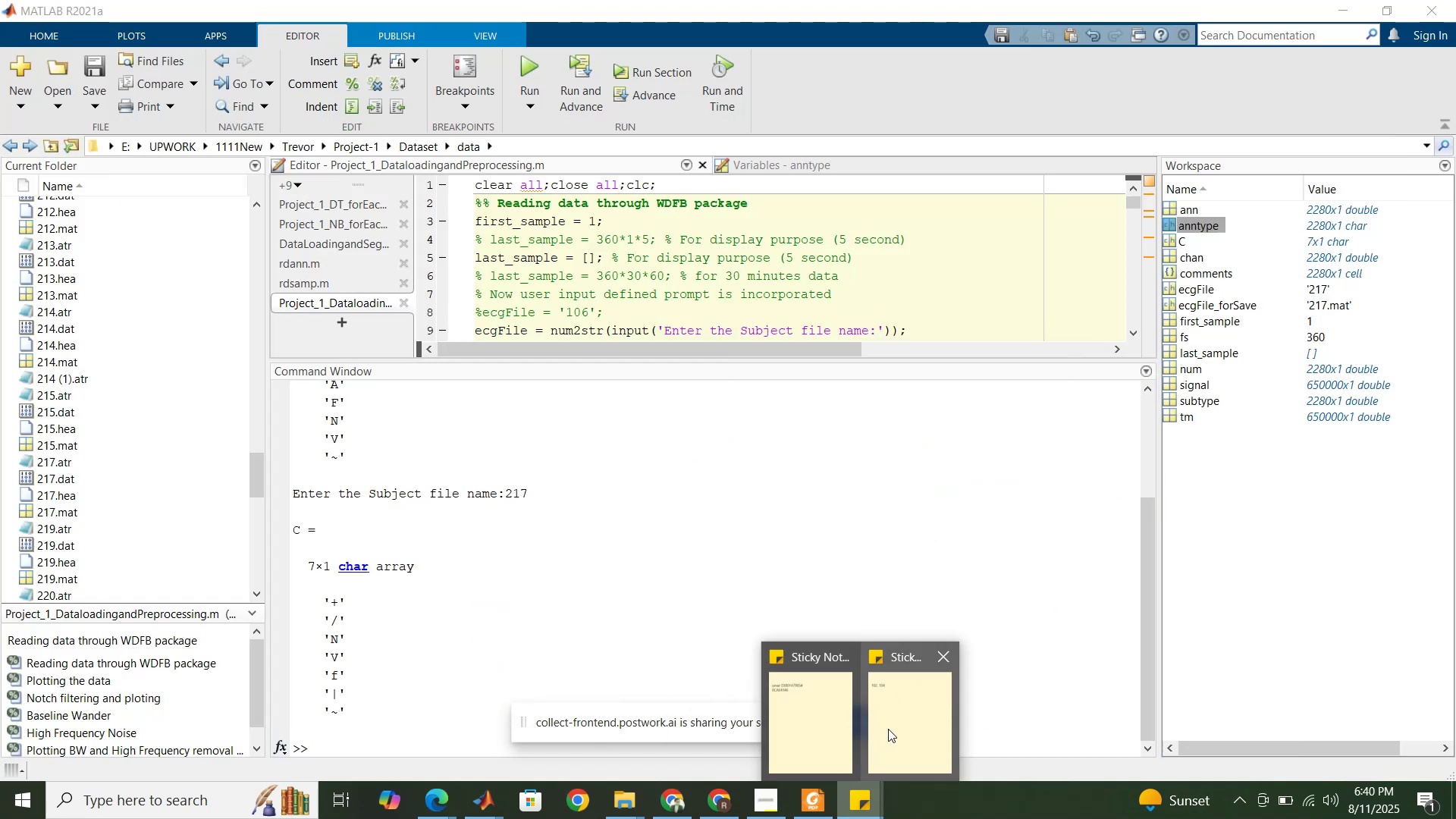 
left_click([888, 729])
 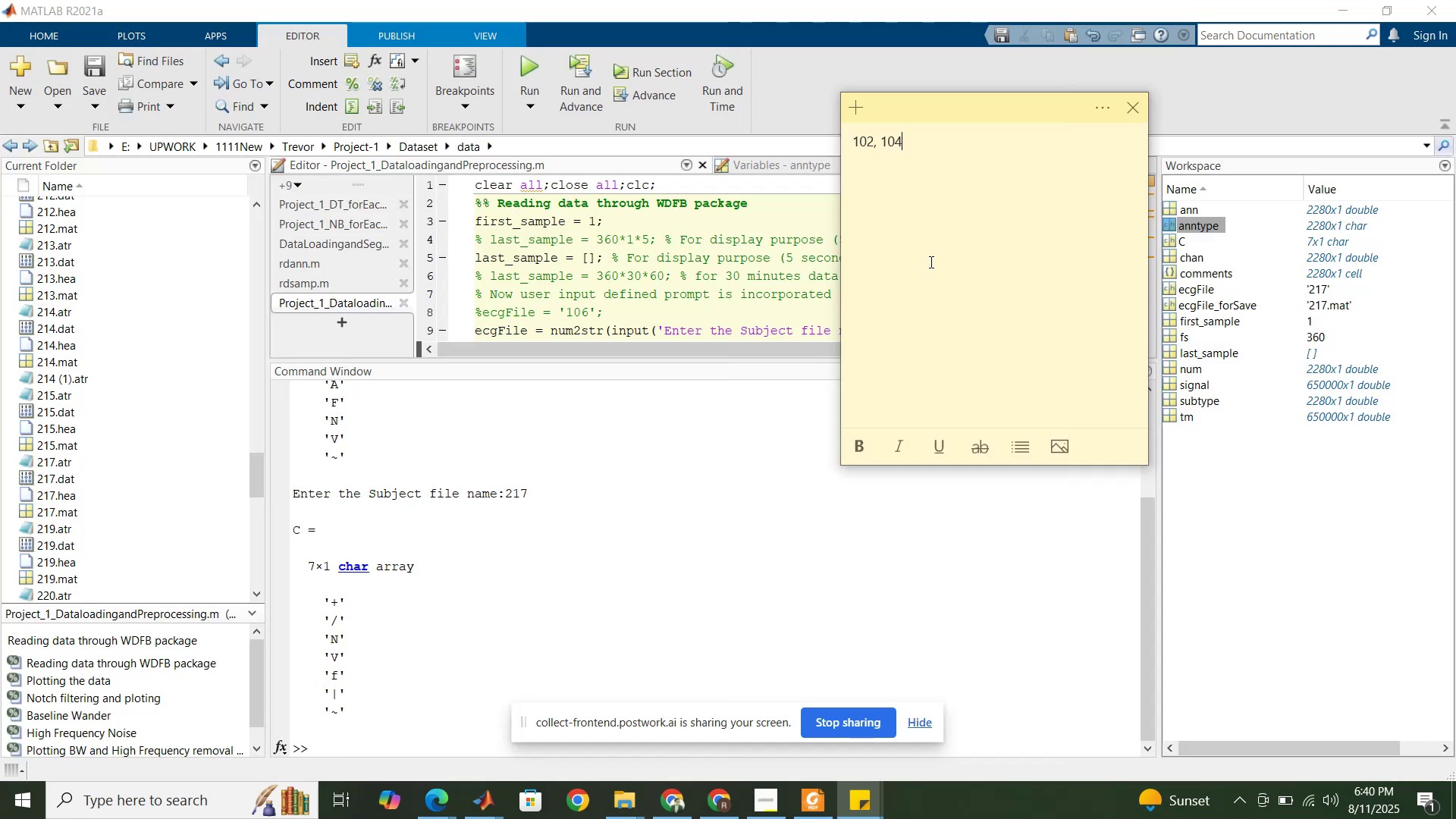 
key(Comma)
 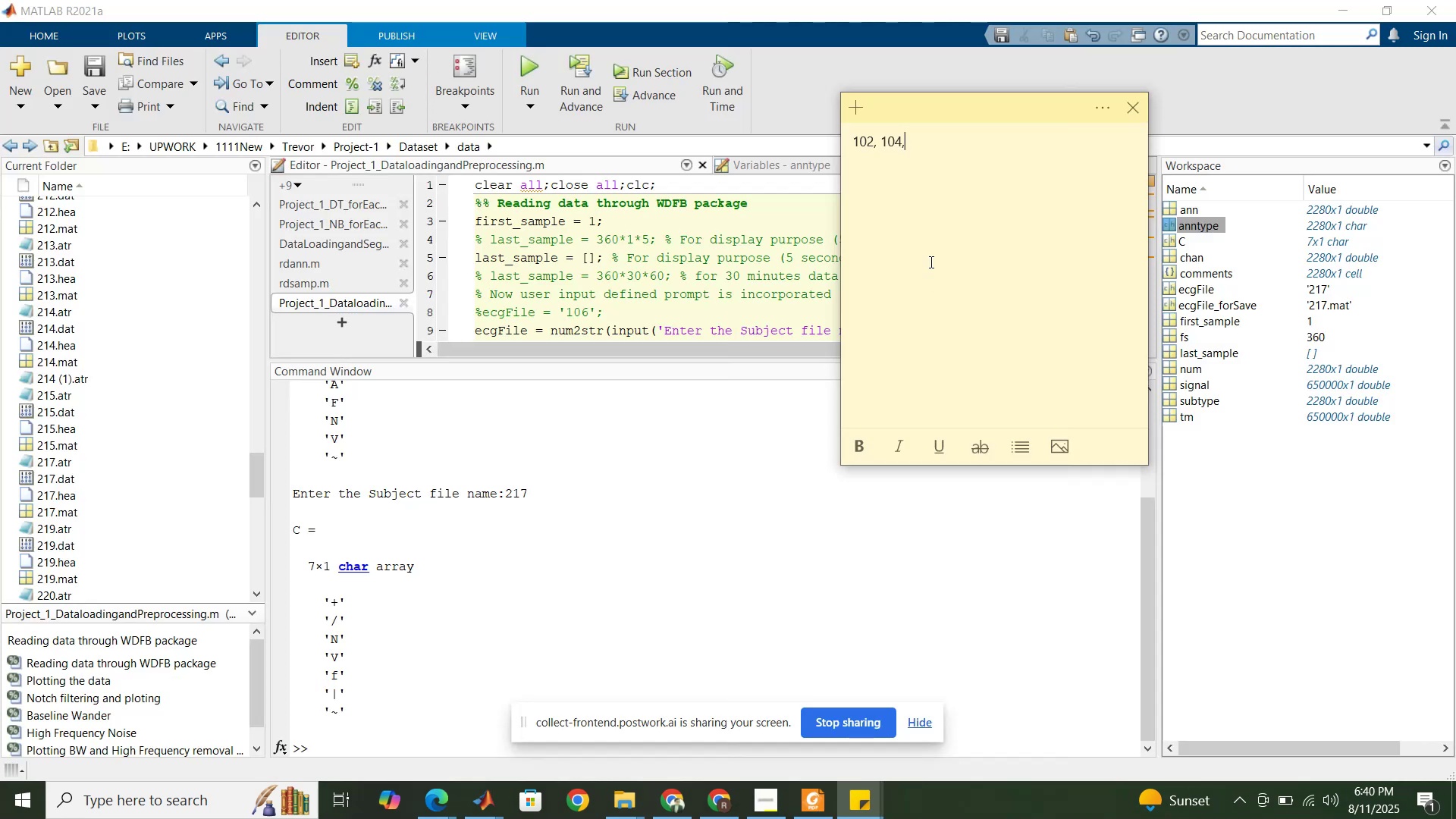 
key(Numpad2)
 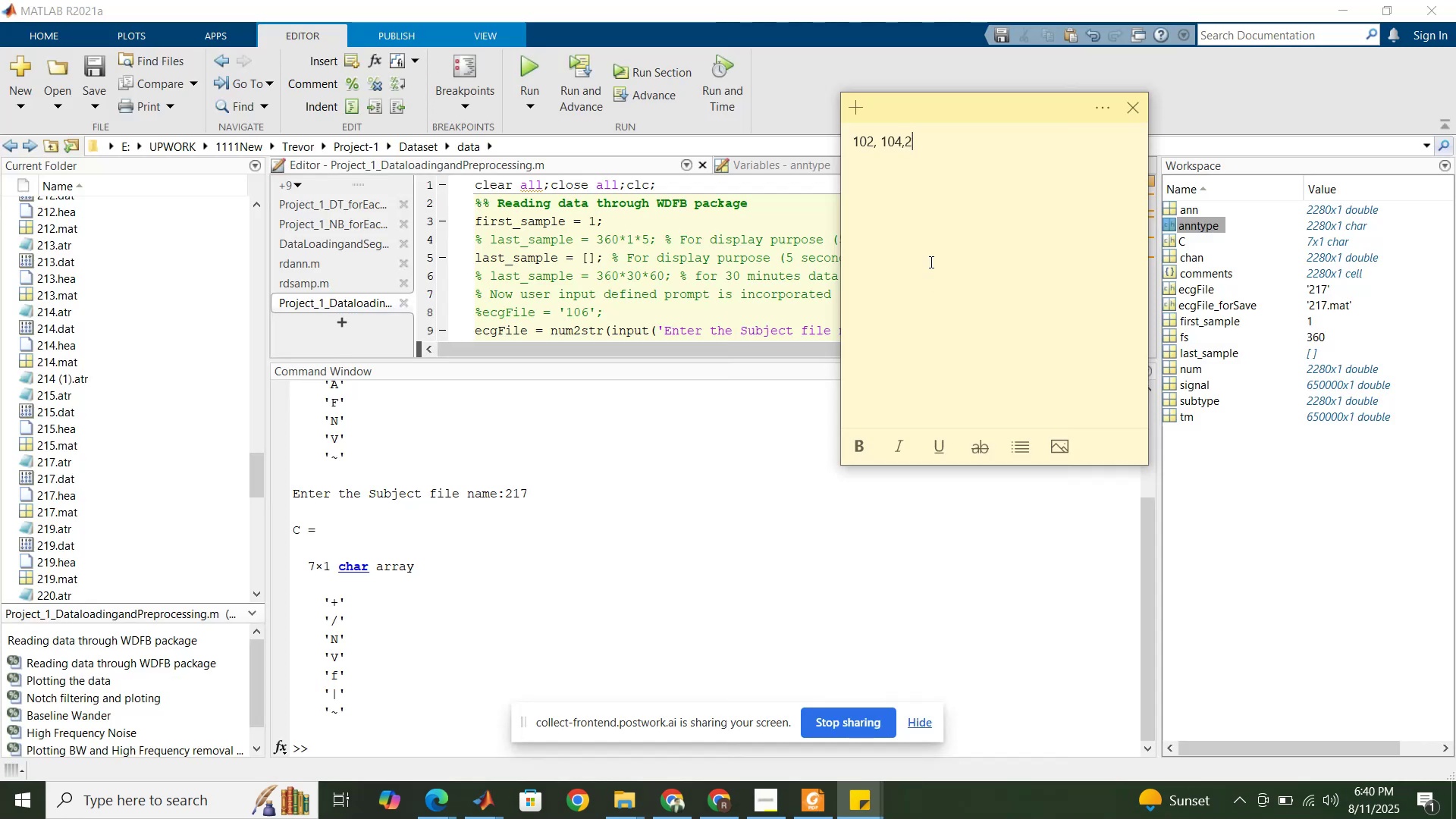 
key(Numpad1)
 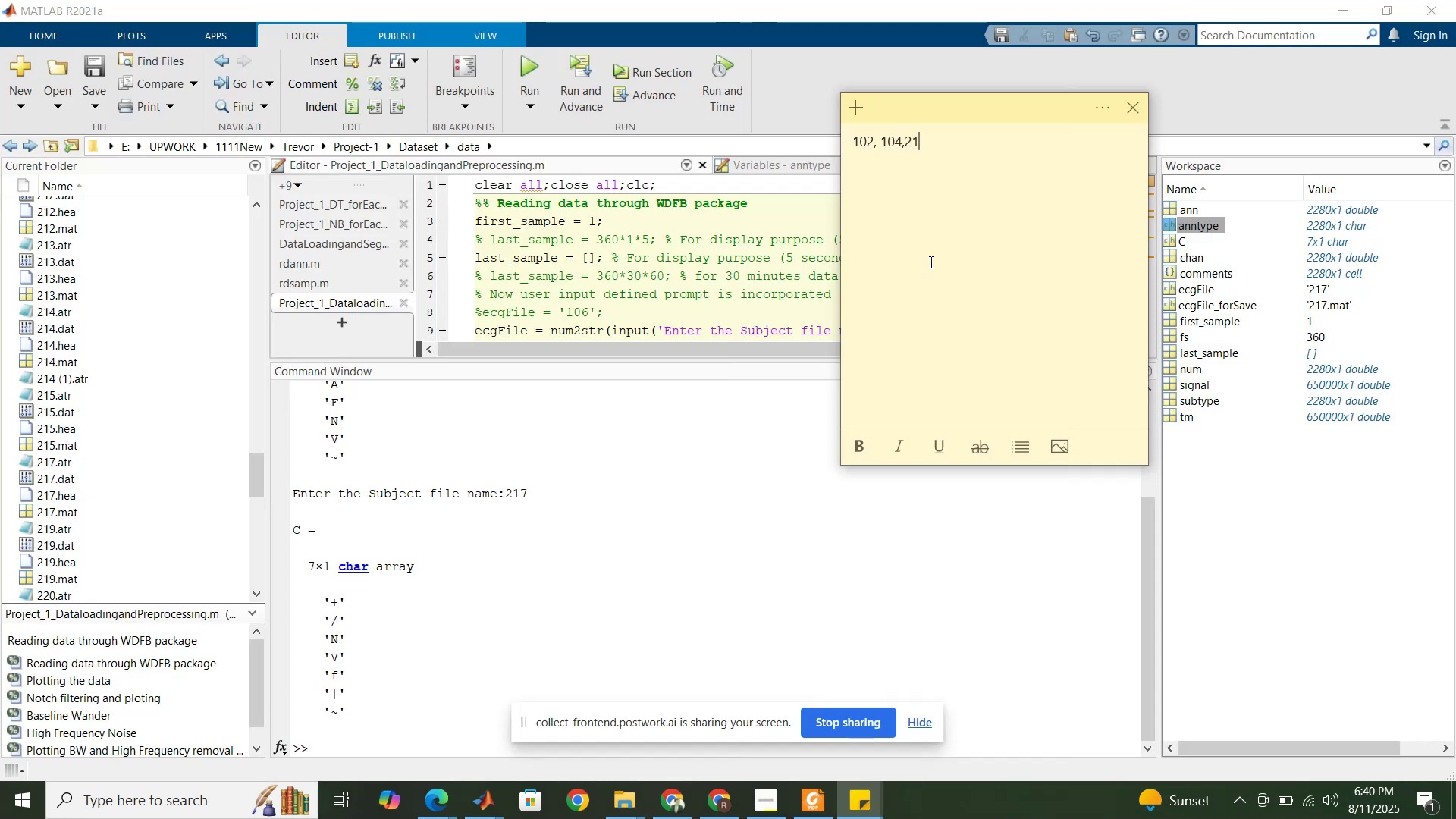 
key(Numpad7)
 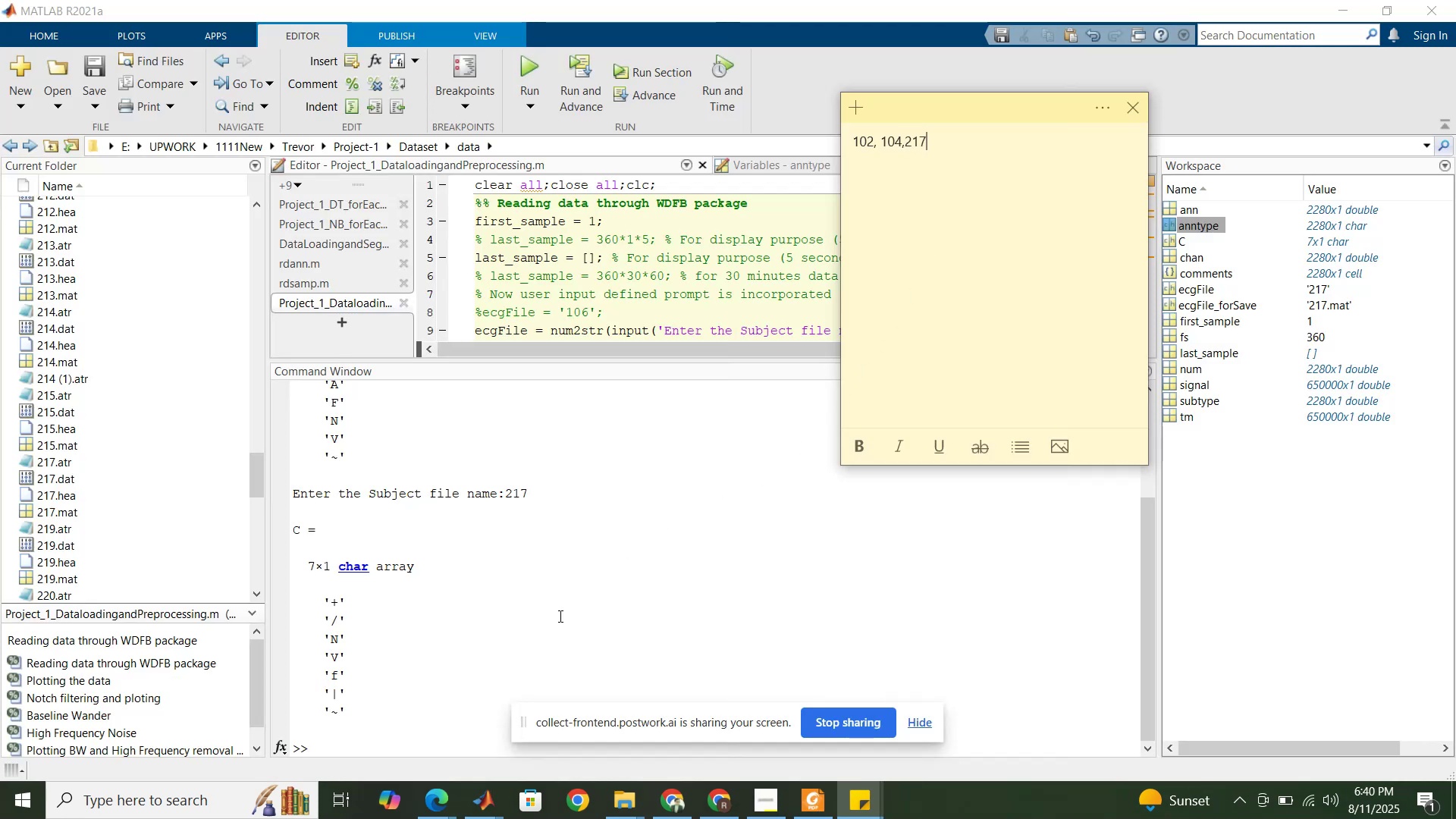 
left_click([559, 616])
 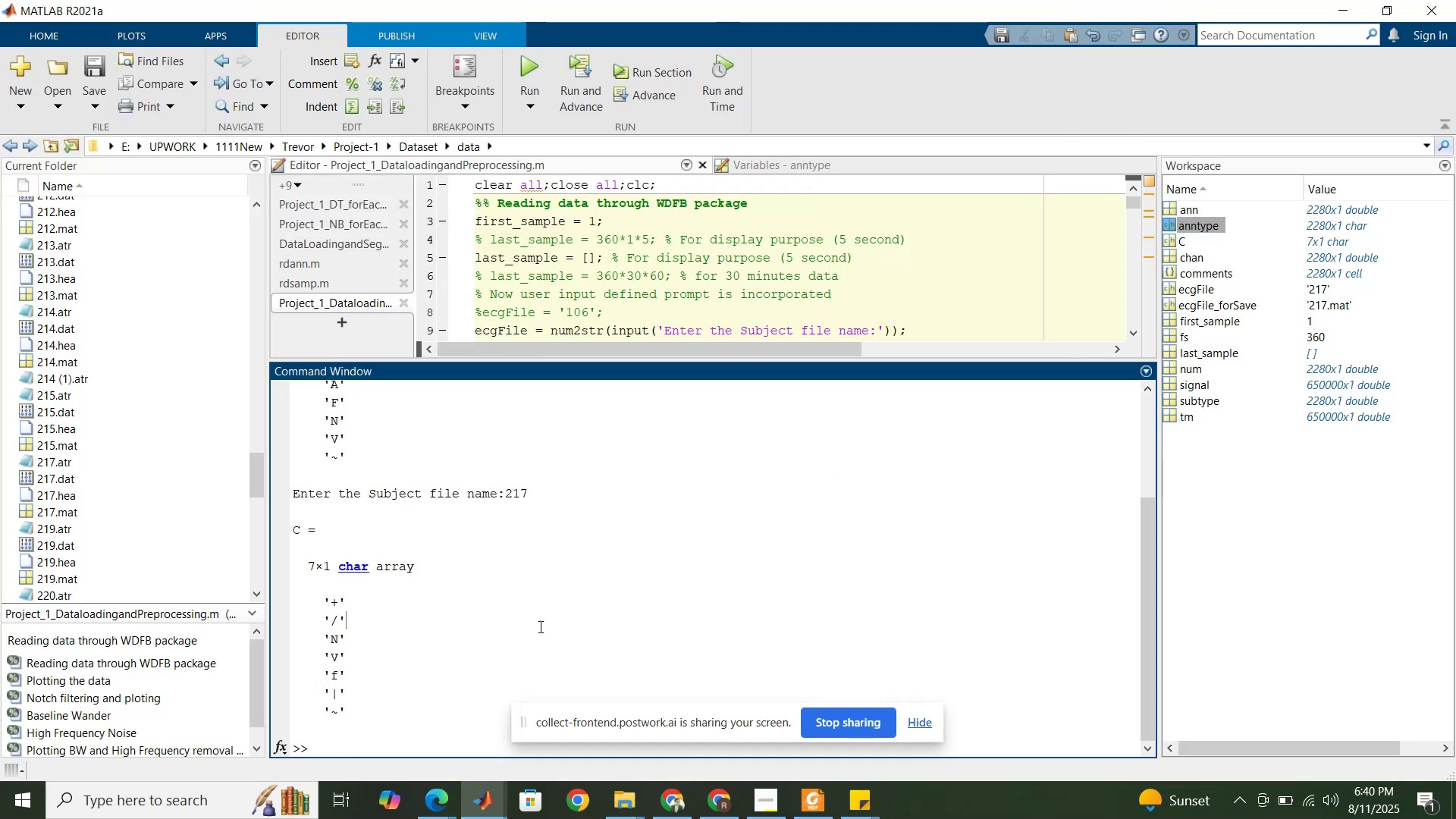 
scroll: coordinate [494, 652], scroll_direction: down, amount: 1.0
 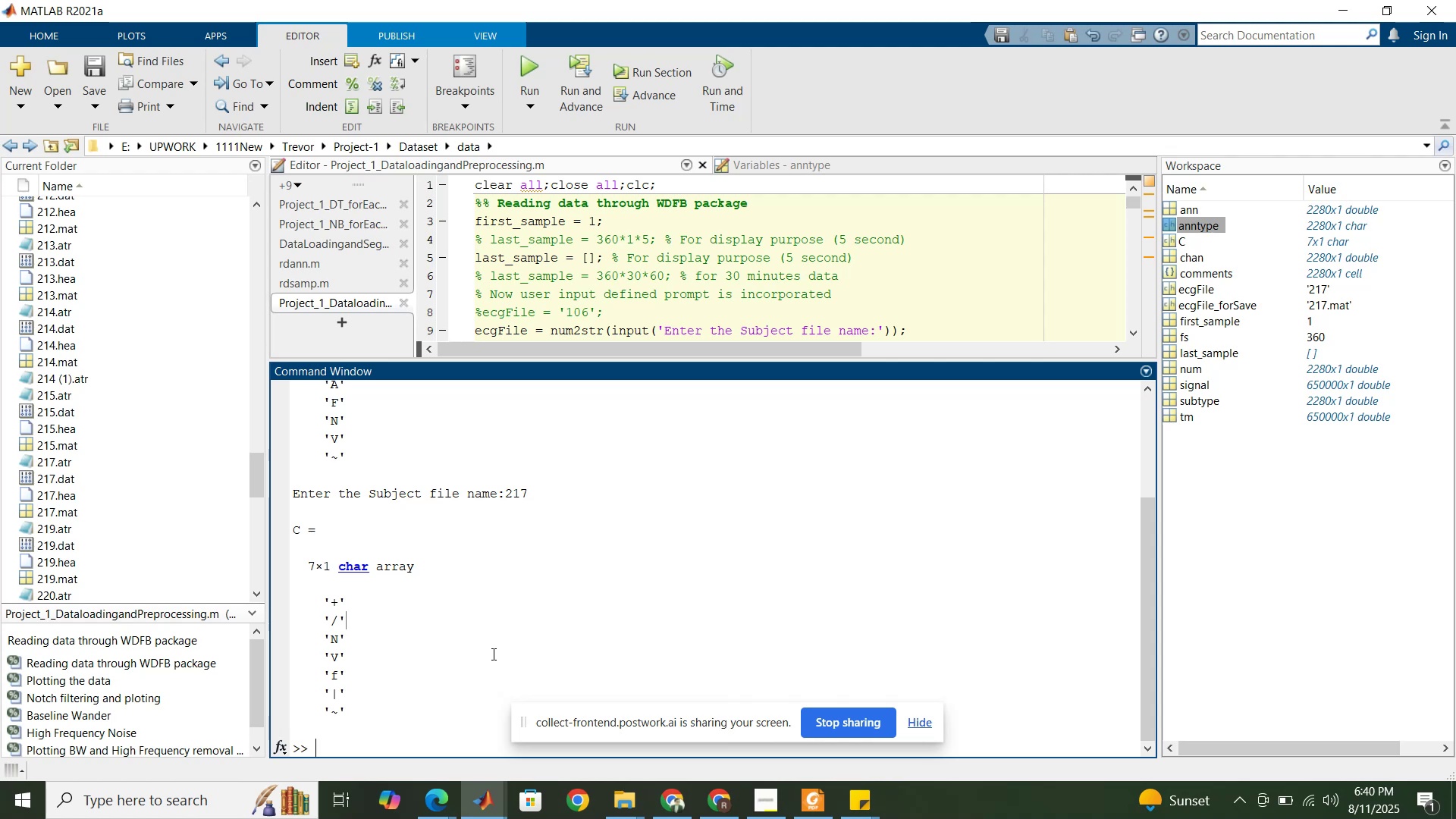 
wait(23.5)
 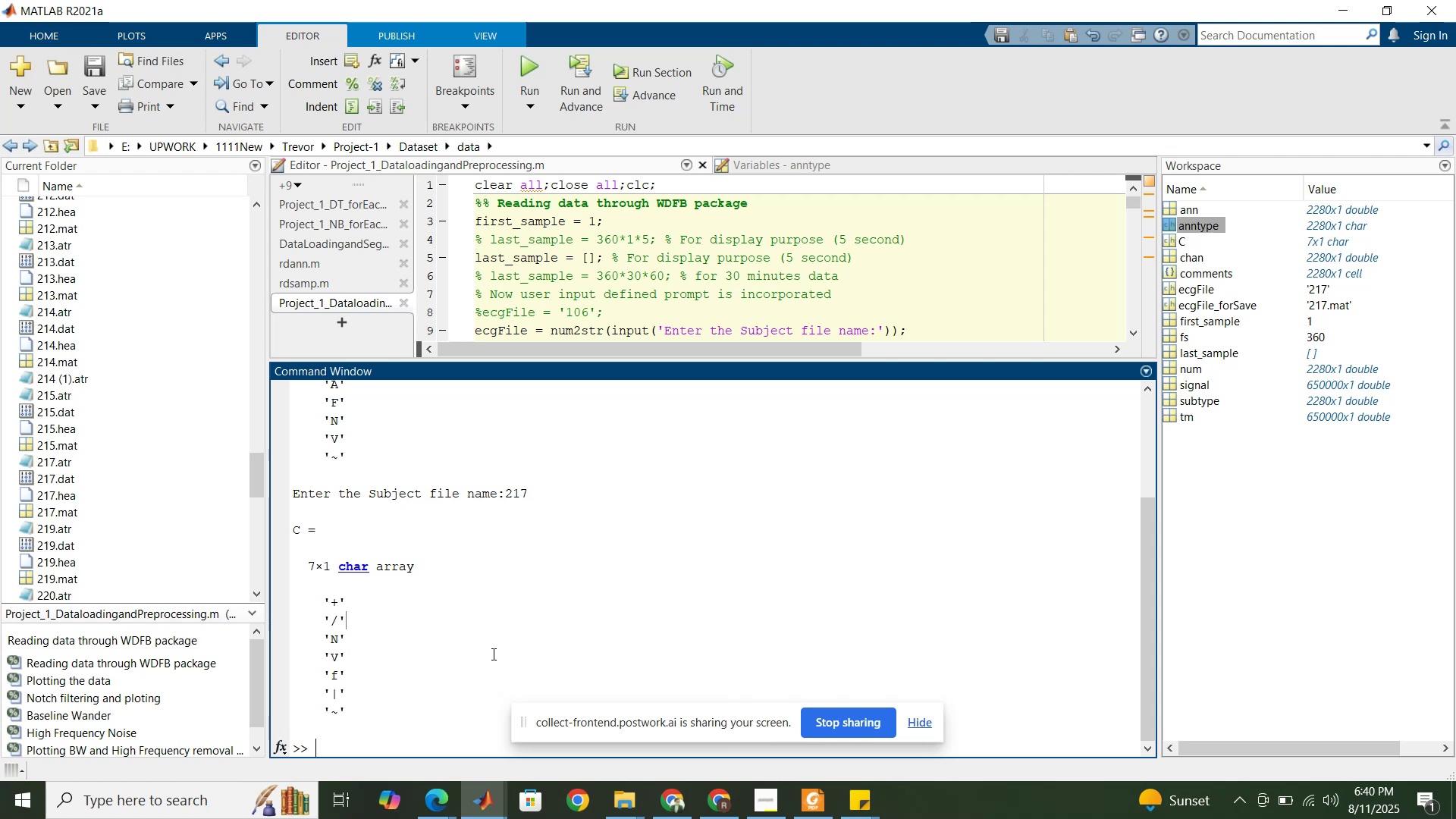 
left_click([628, 194])
 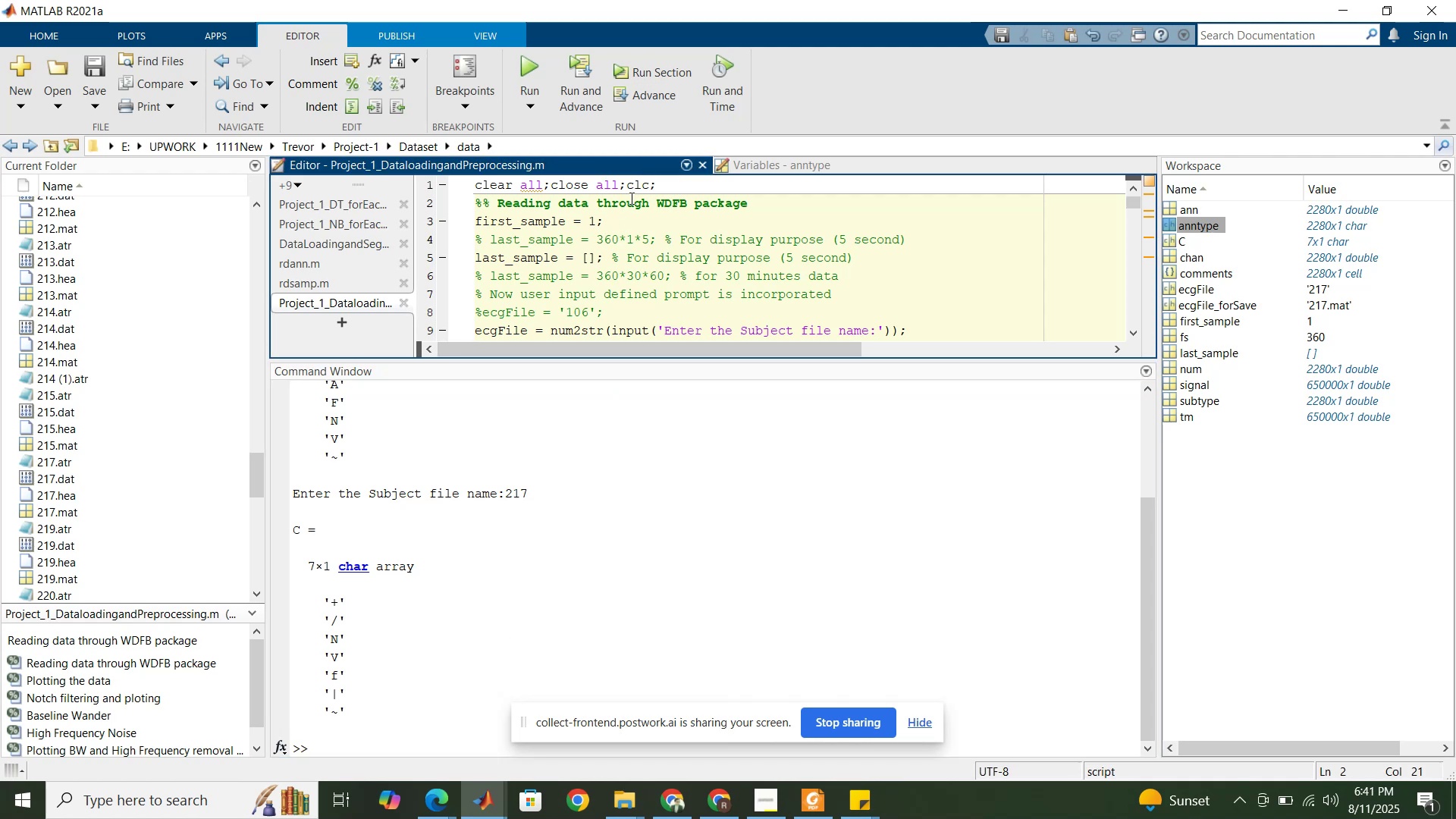 
left_click([632, 185])
 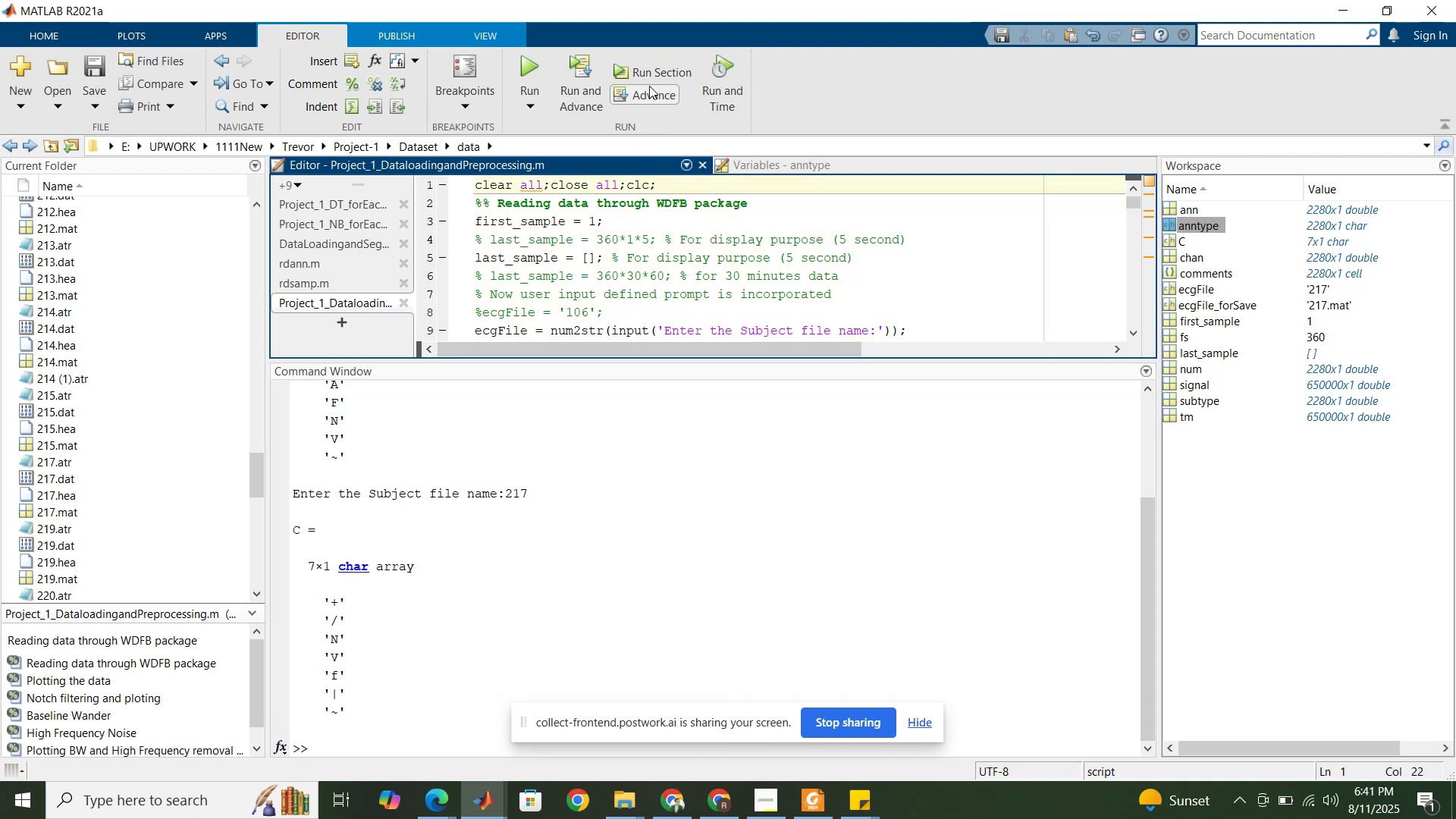 
left_click([656, 71])
 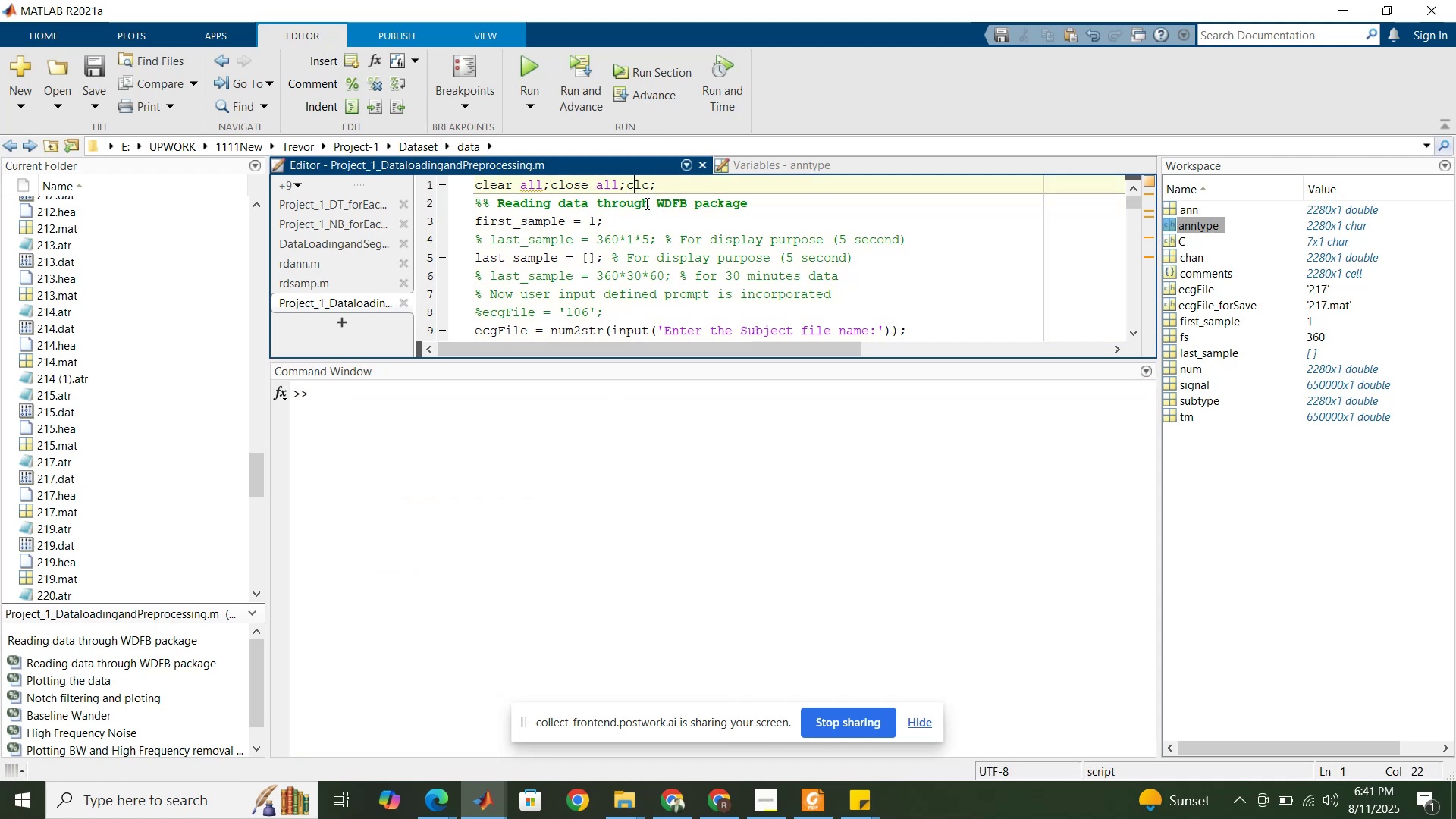 
left_click([645, 208])
 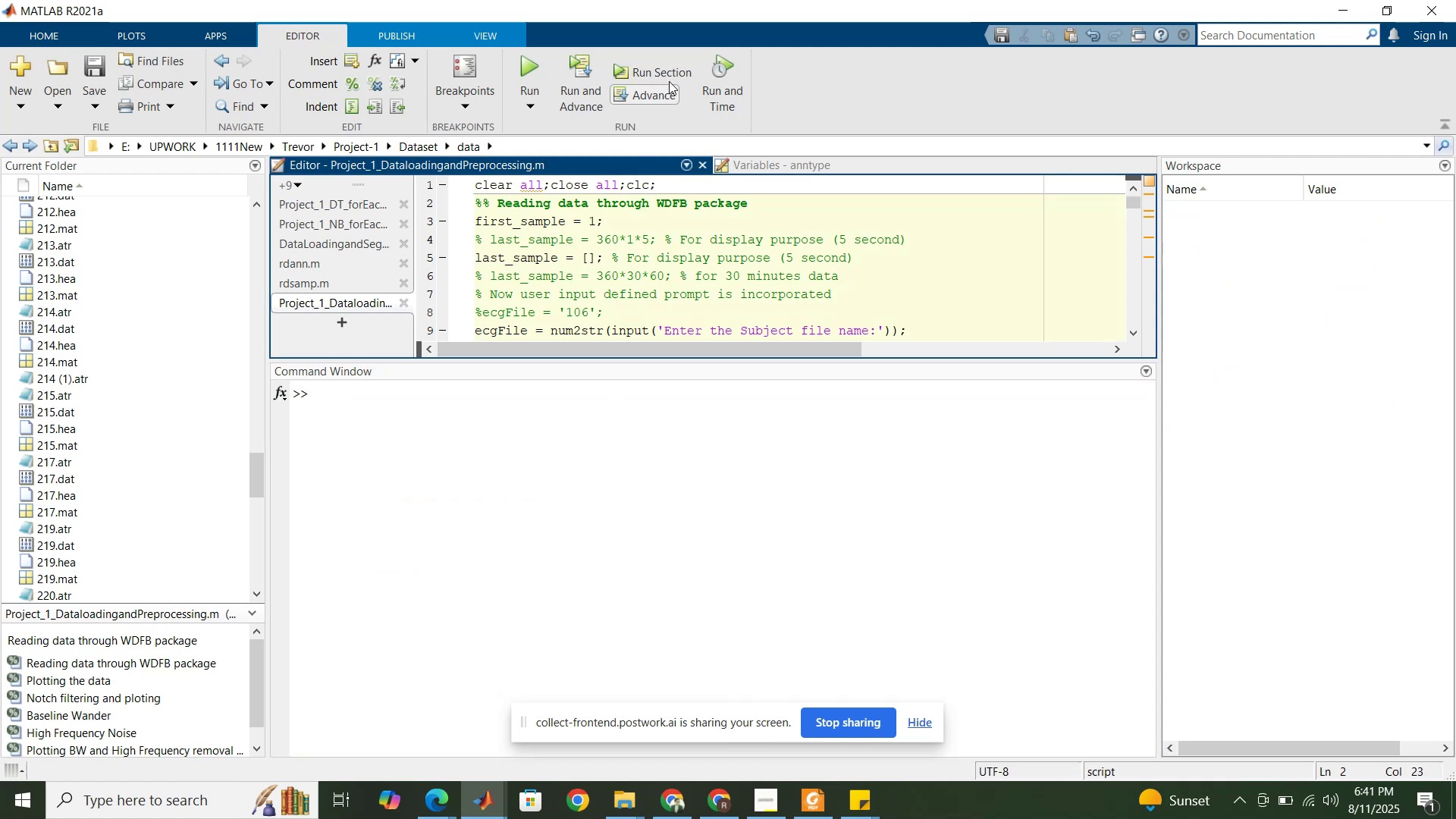 
left_click([666, 72])
 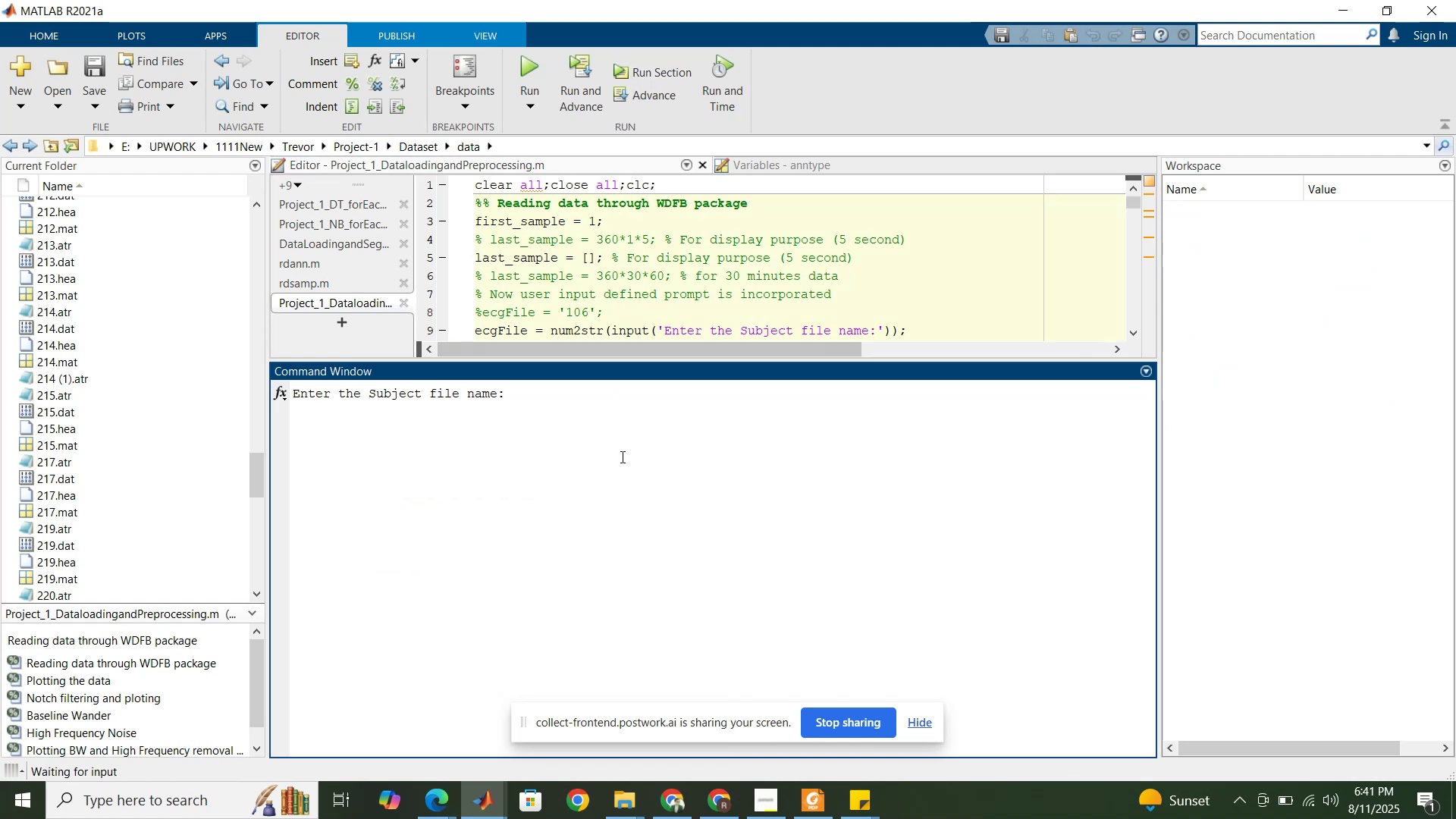 
key(Numpad2)
 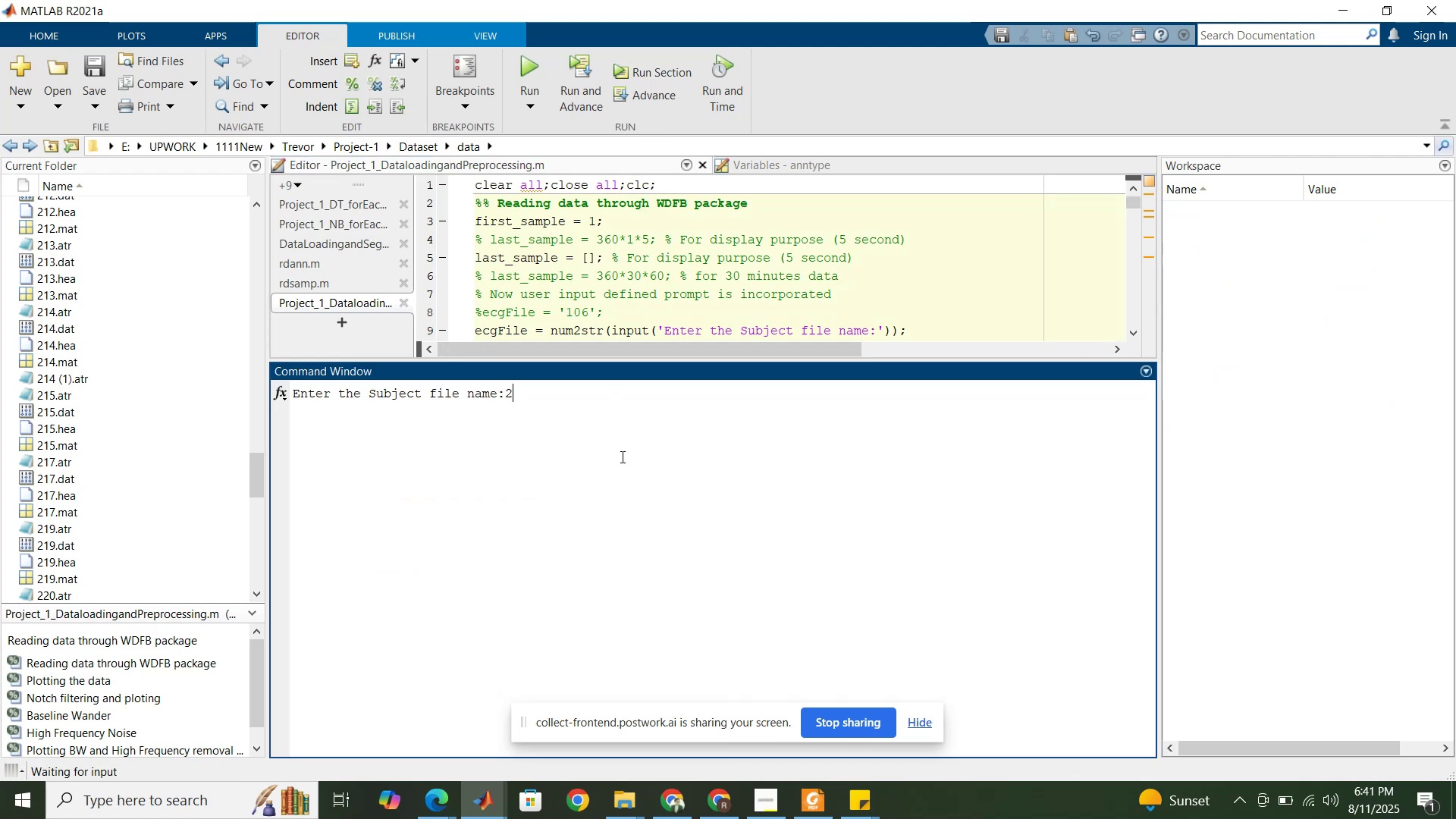 
key(Numpad1)
 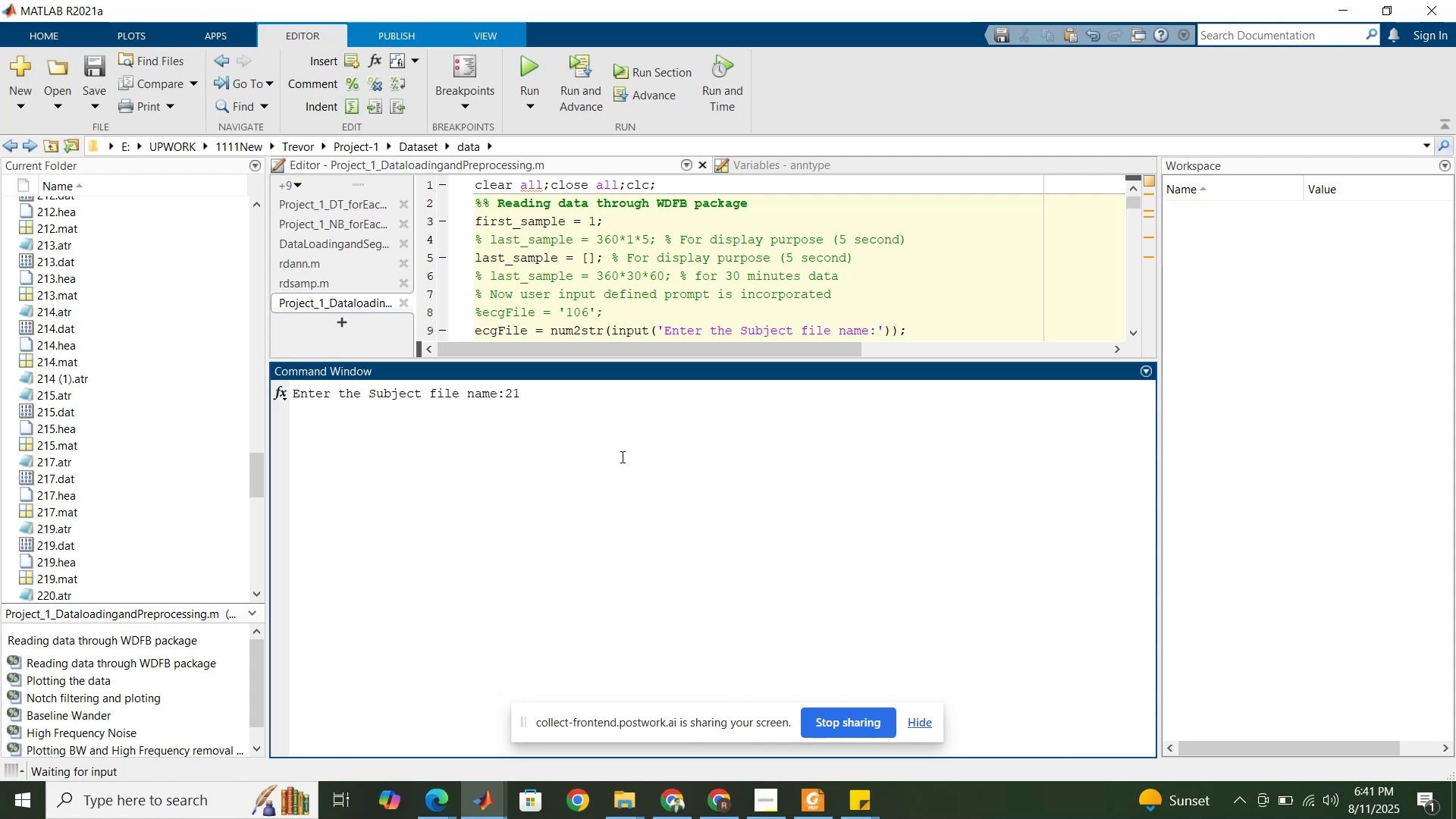 
key(Numpad9)
 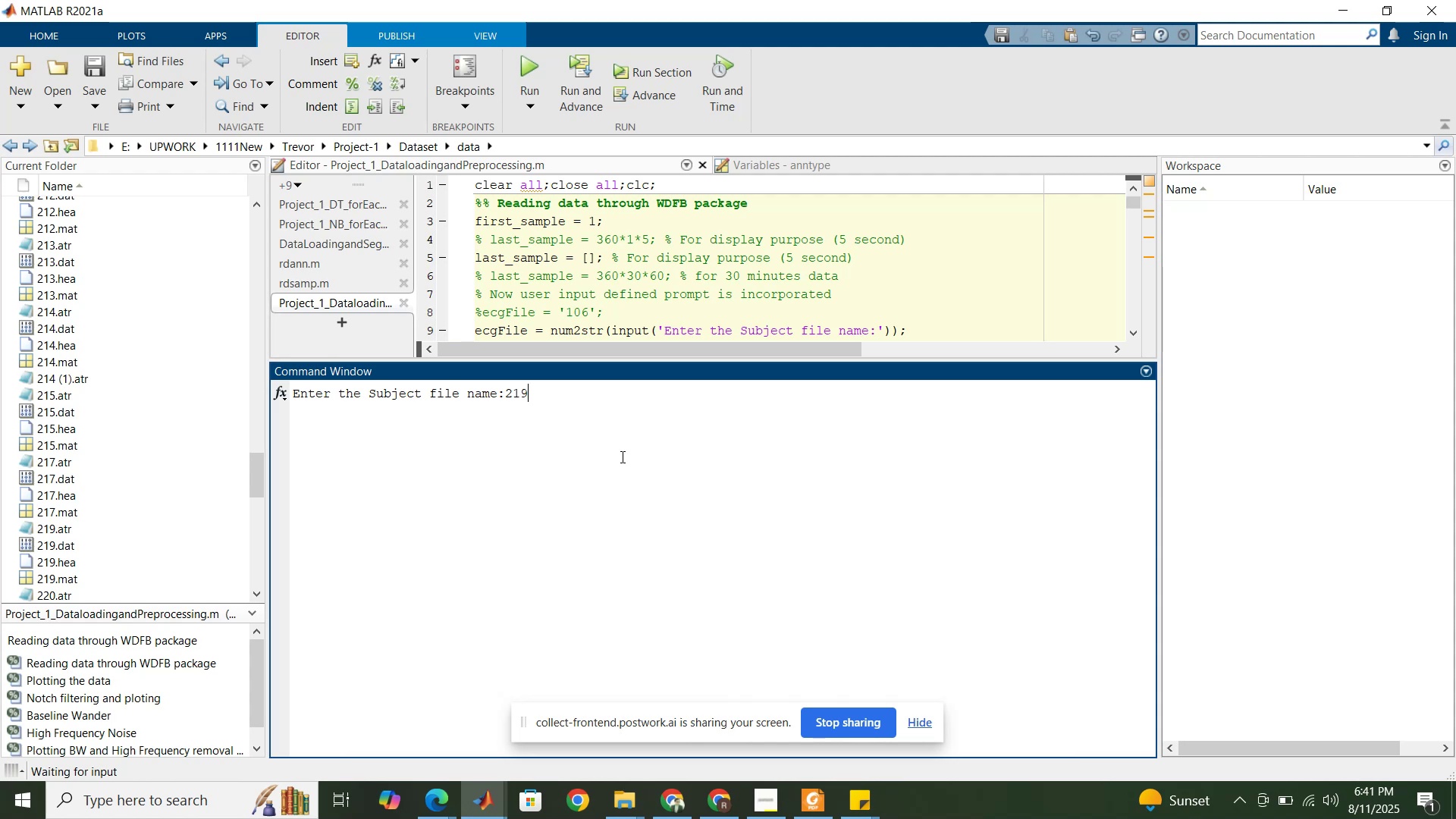 
key(NumpadEnter)
 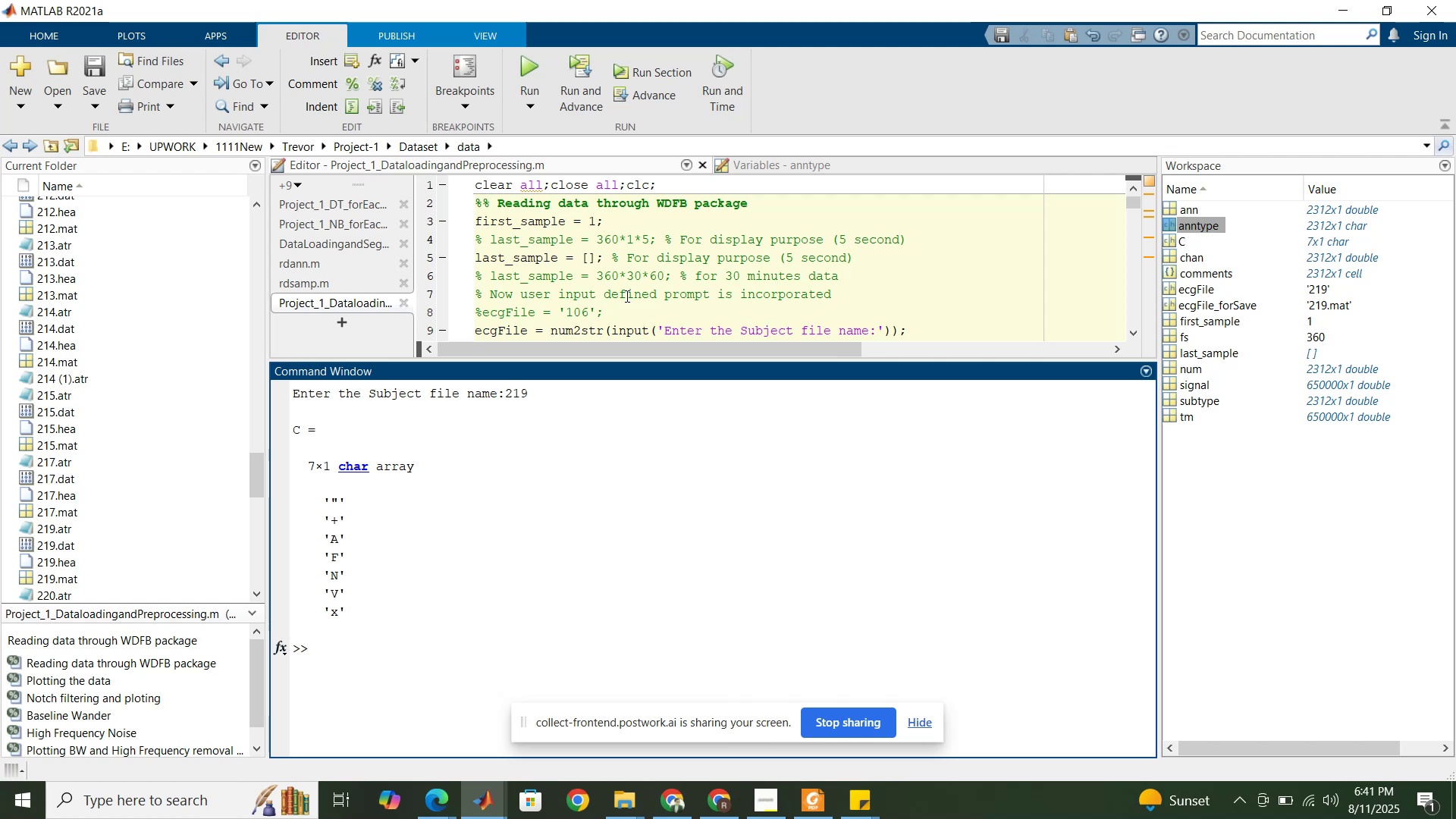 
wait(14.64)
 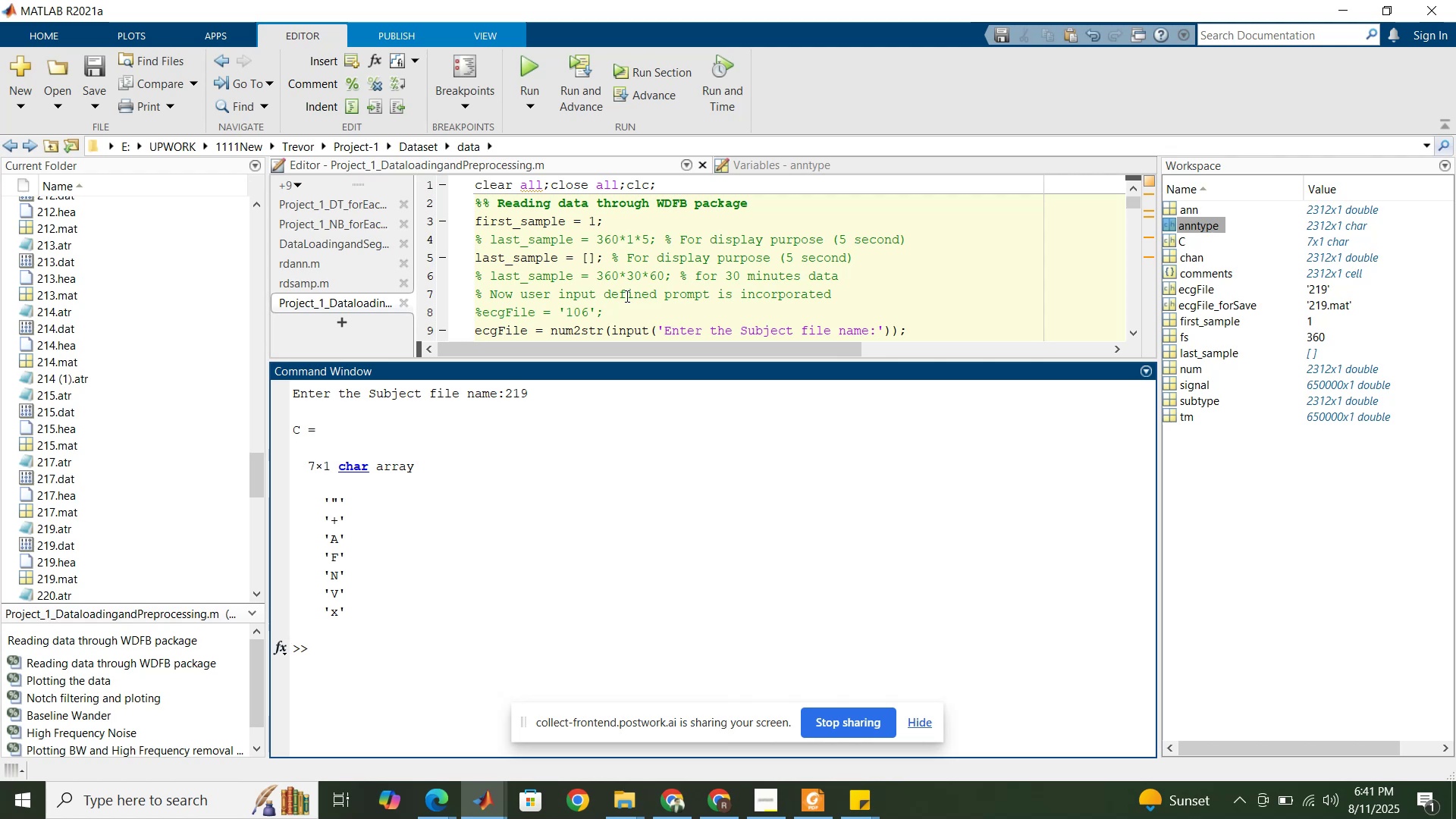 
left_click([635, 278])
 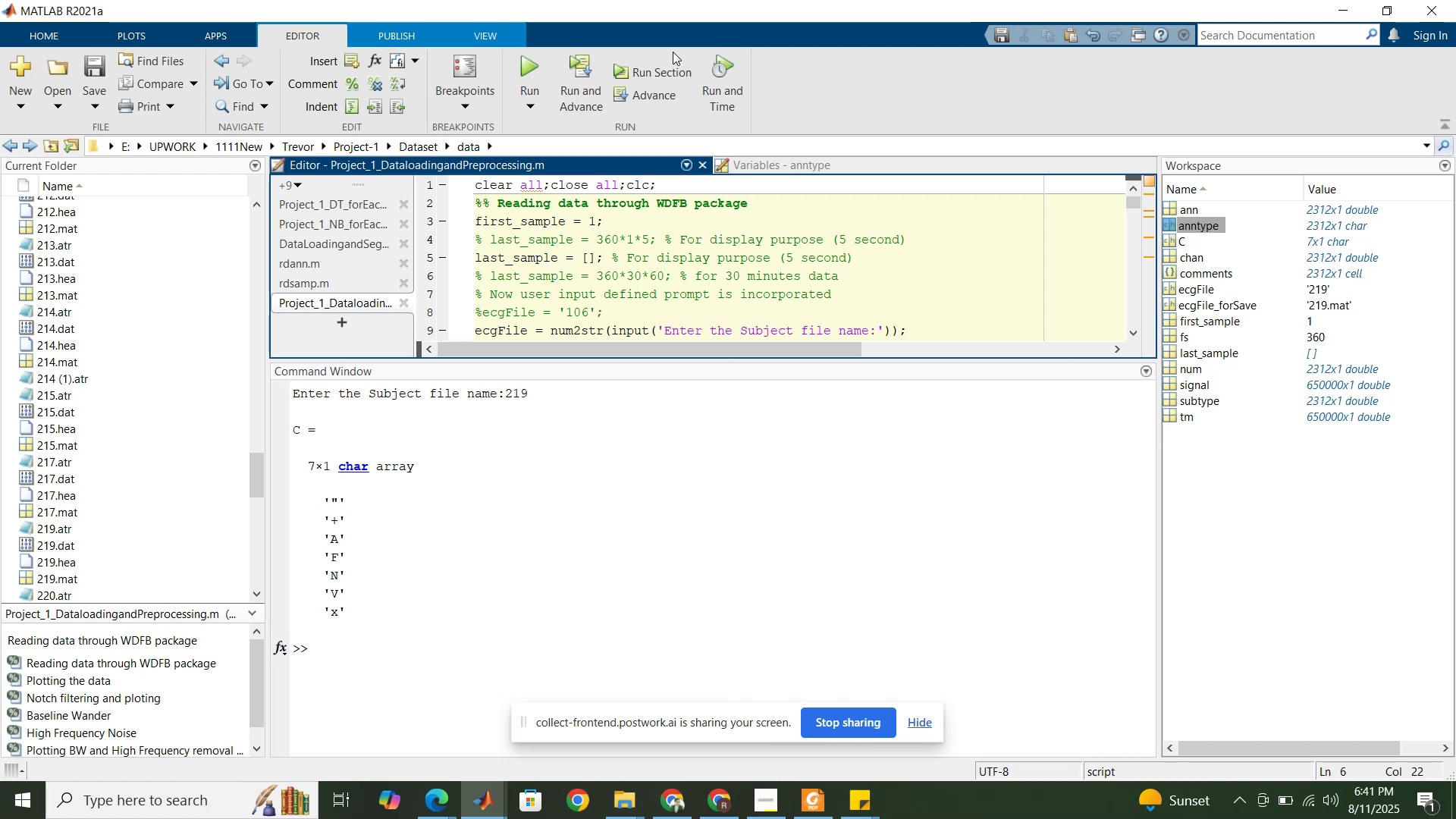 
left_click([676, 75])
 